 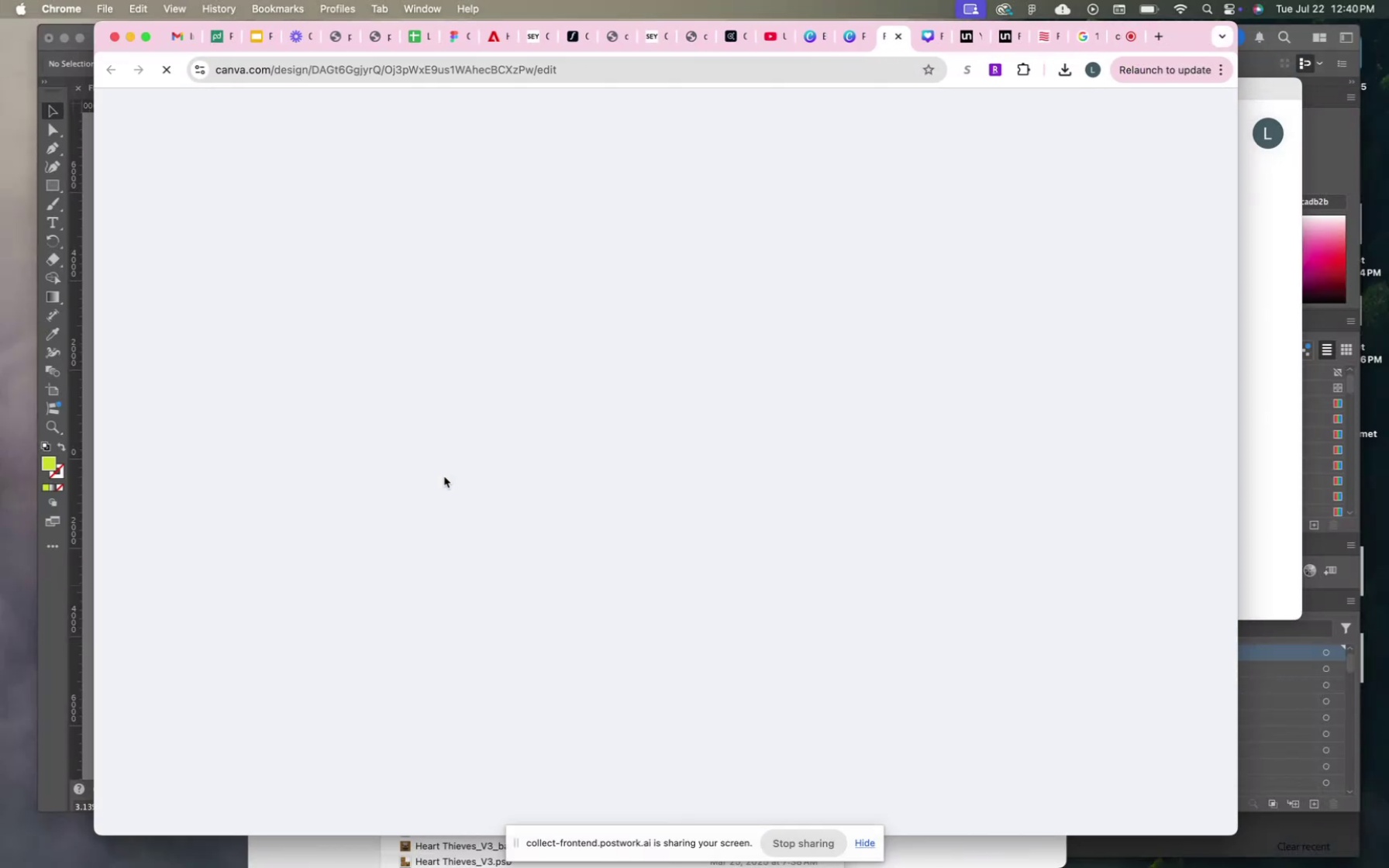 
scroll: coordinate [444, 477], scroll_direction: up, amount: 37.0
 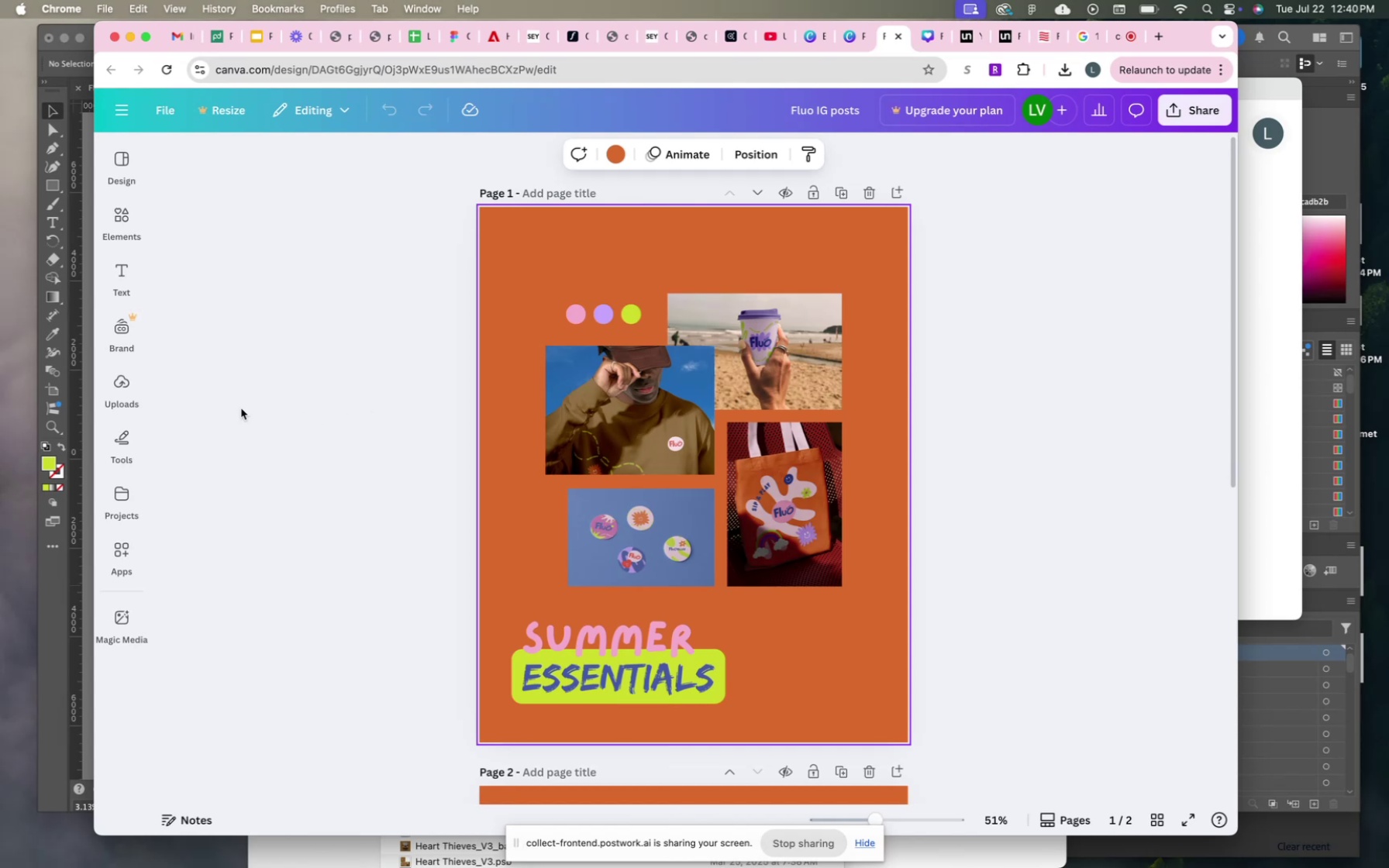 
left_click([123, 220])
 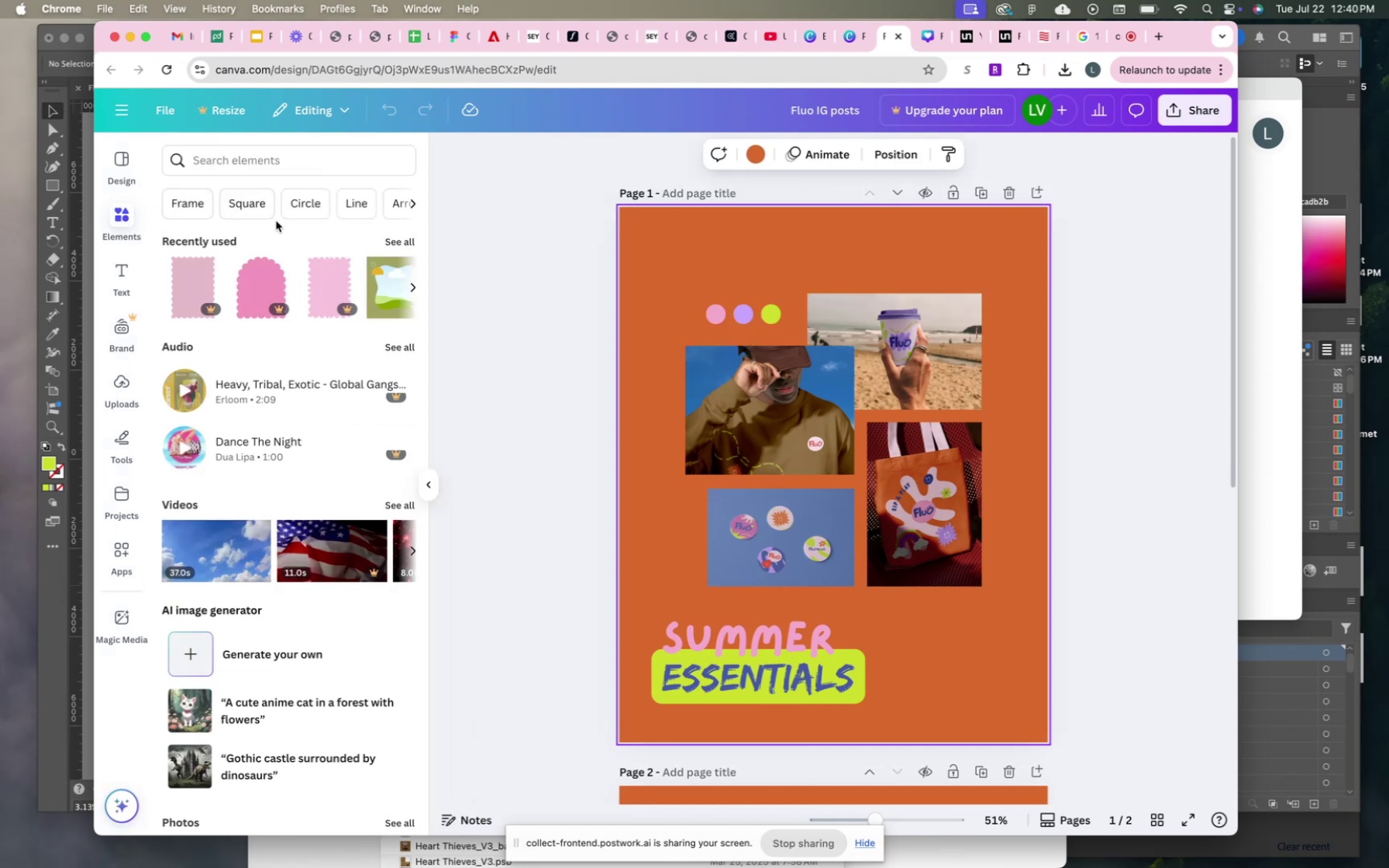 
left_click([275, 164])
 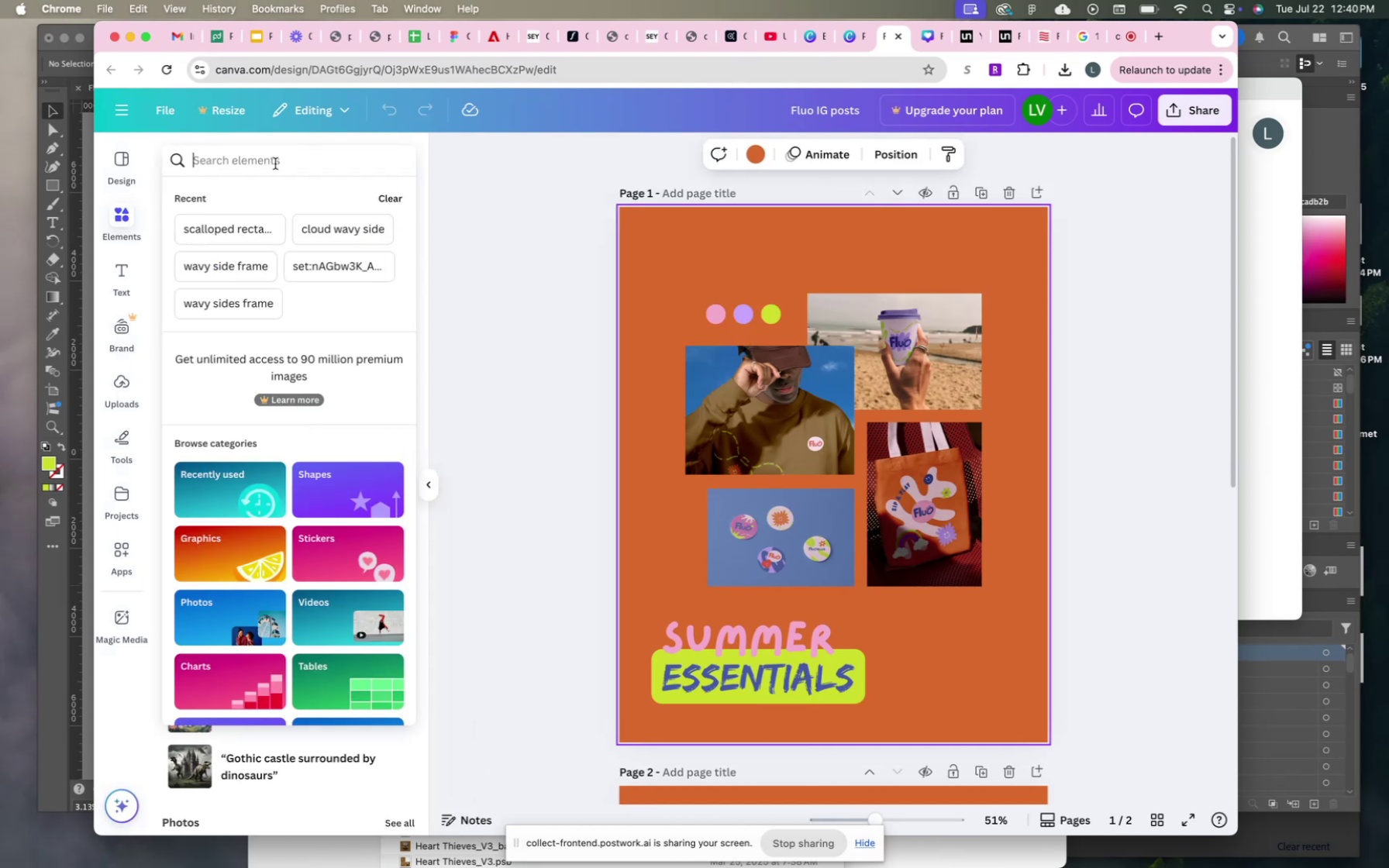 
type(texture)
 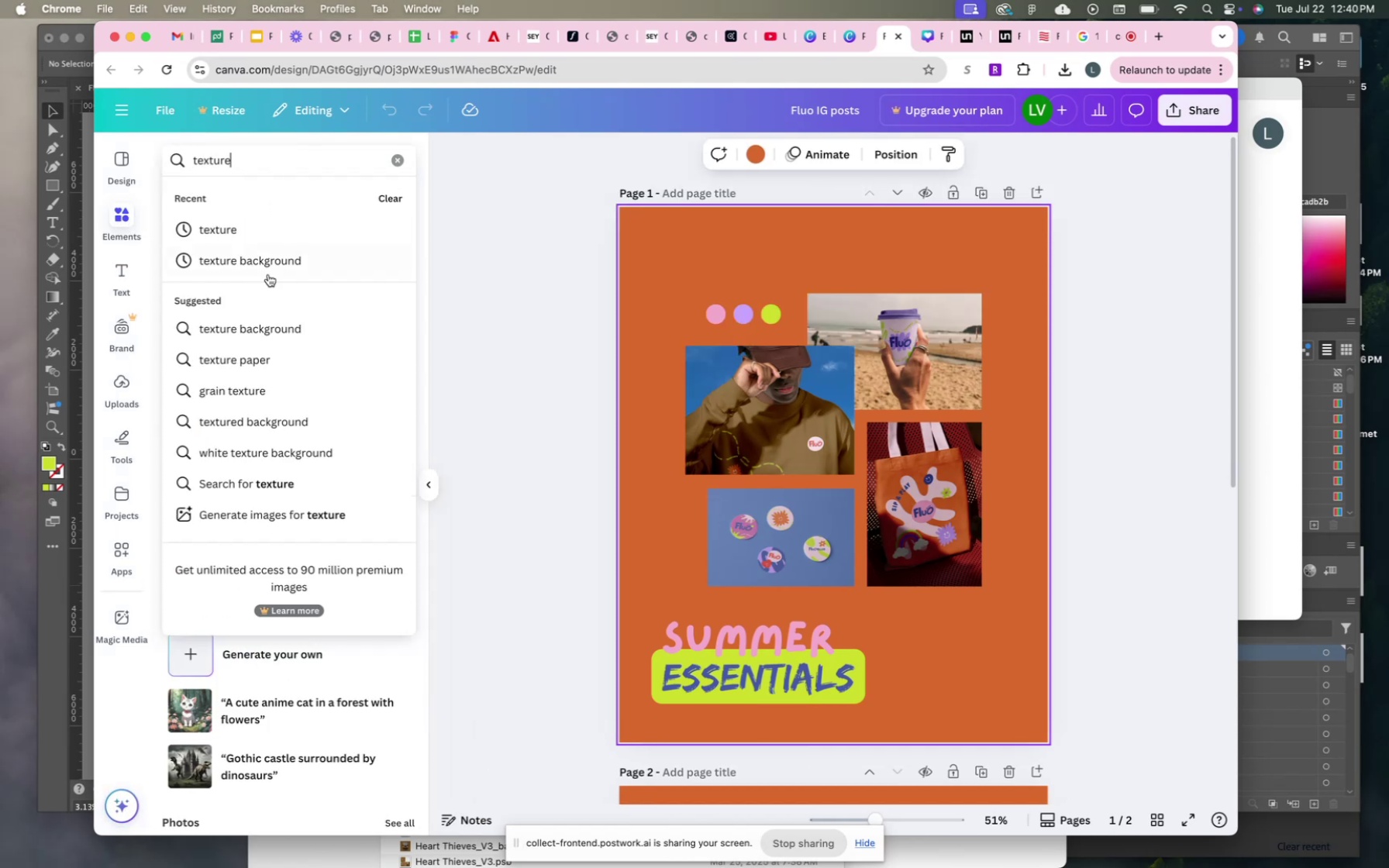 
left_click([256, 332])
 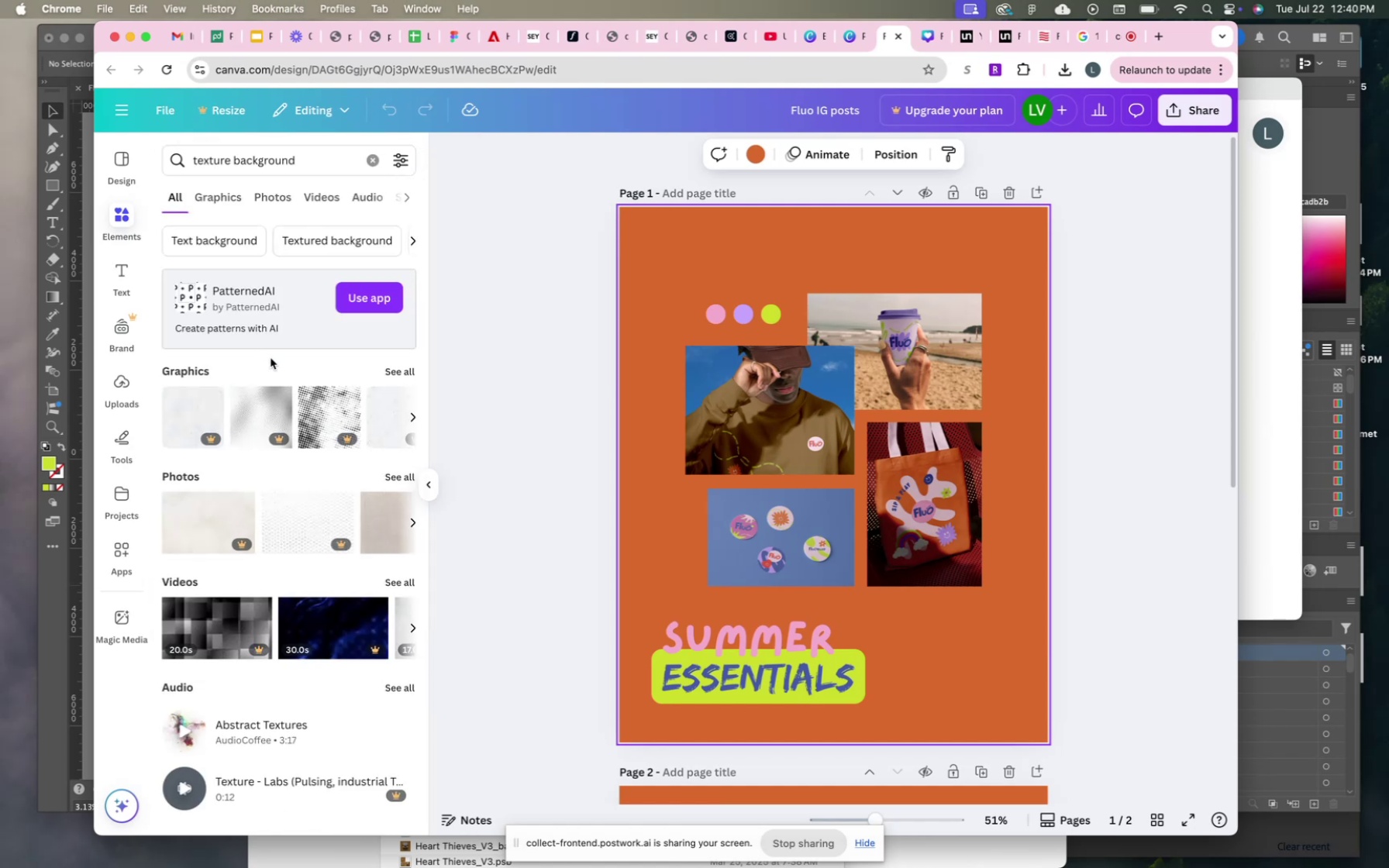 
left_click([402, 369])
 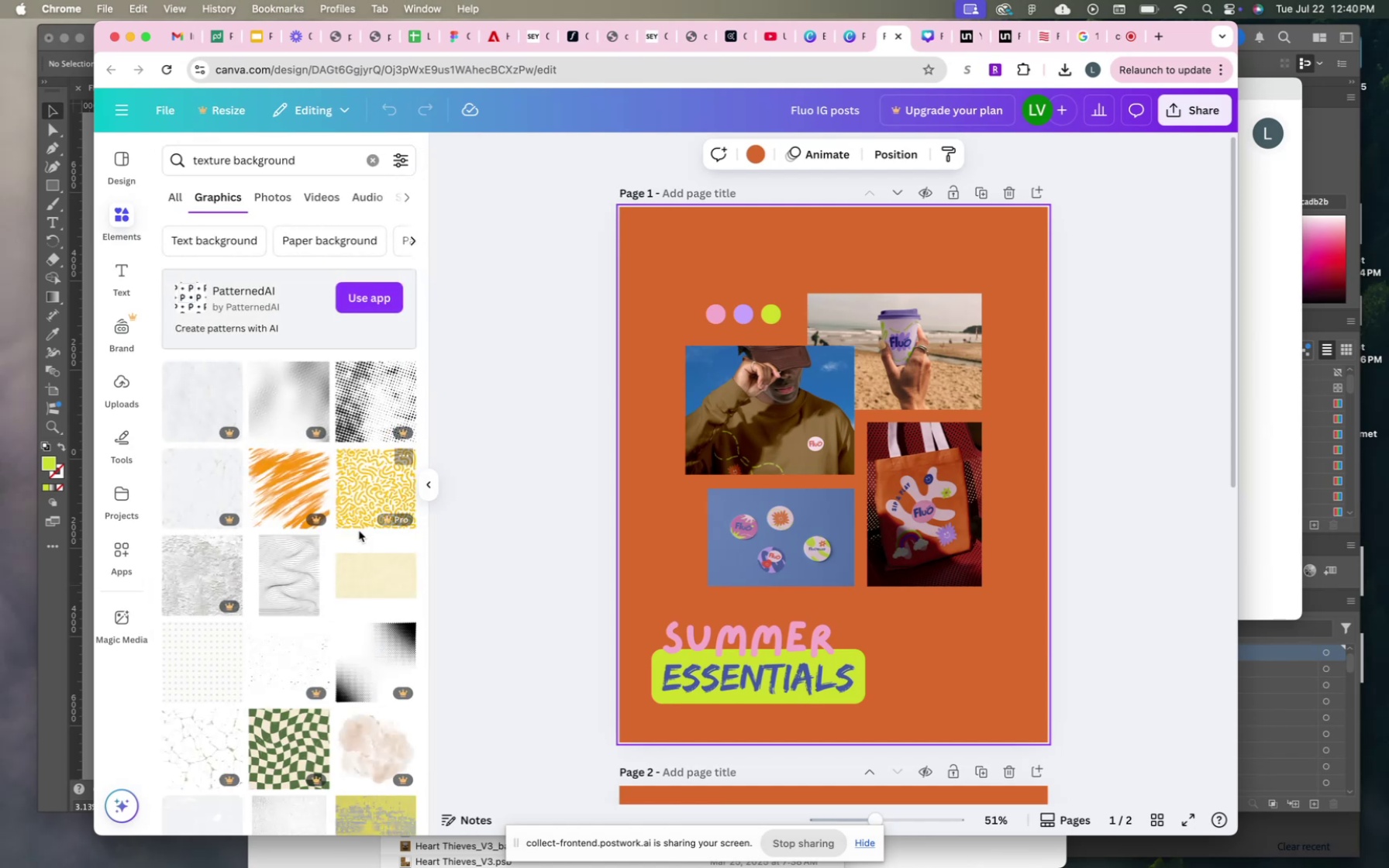 
scroll: coordinate [359, 531], scroll_direction: down, amount: 105.0
 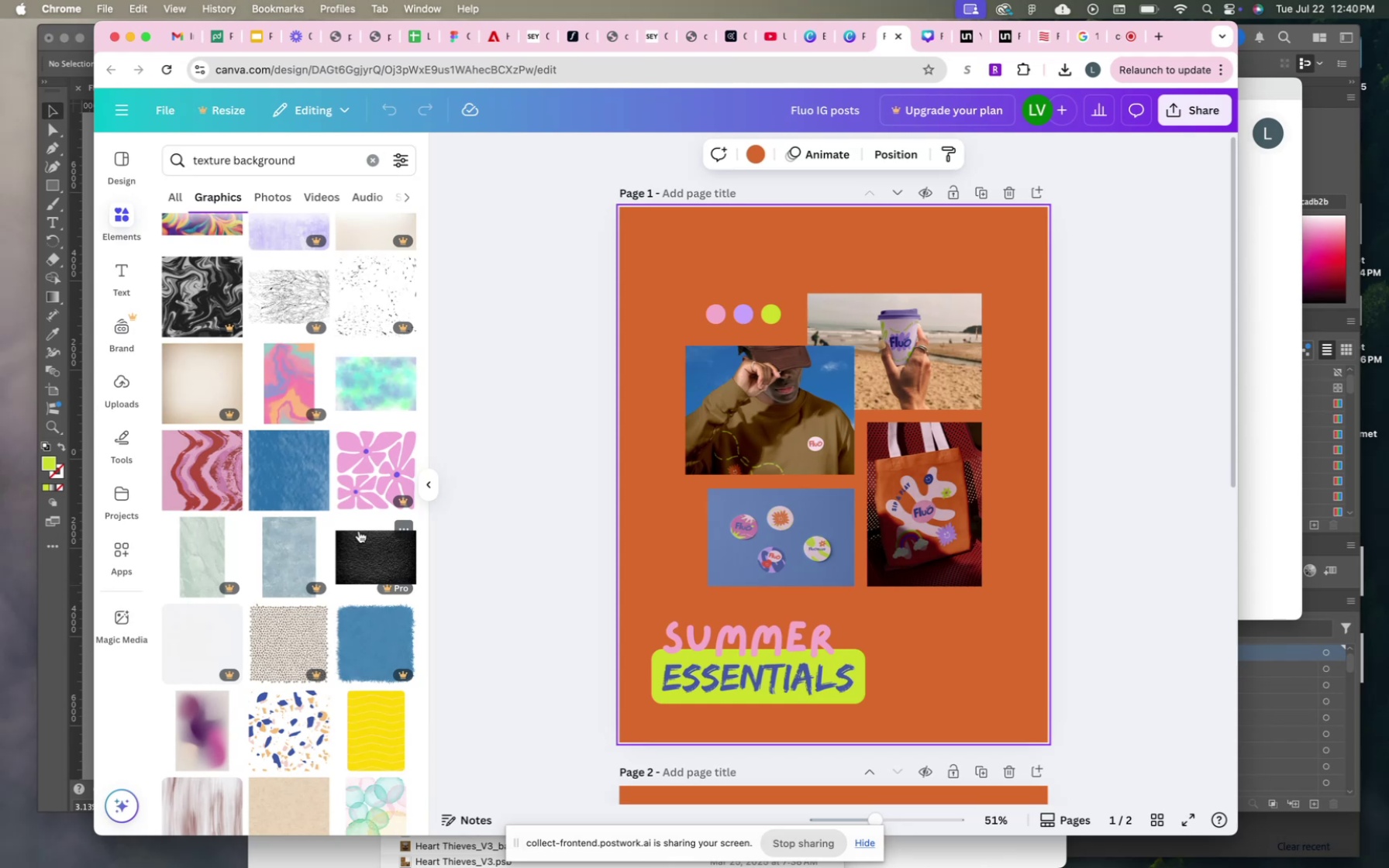 
left_click_drag(start_coordinate=[364, 380], to_coordinate=[628, 375])
 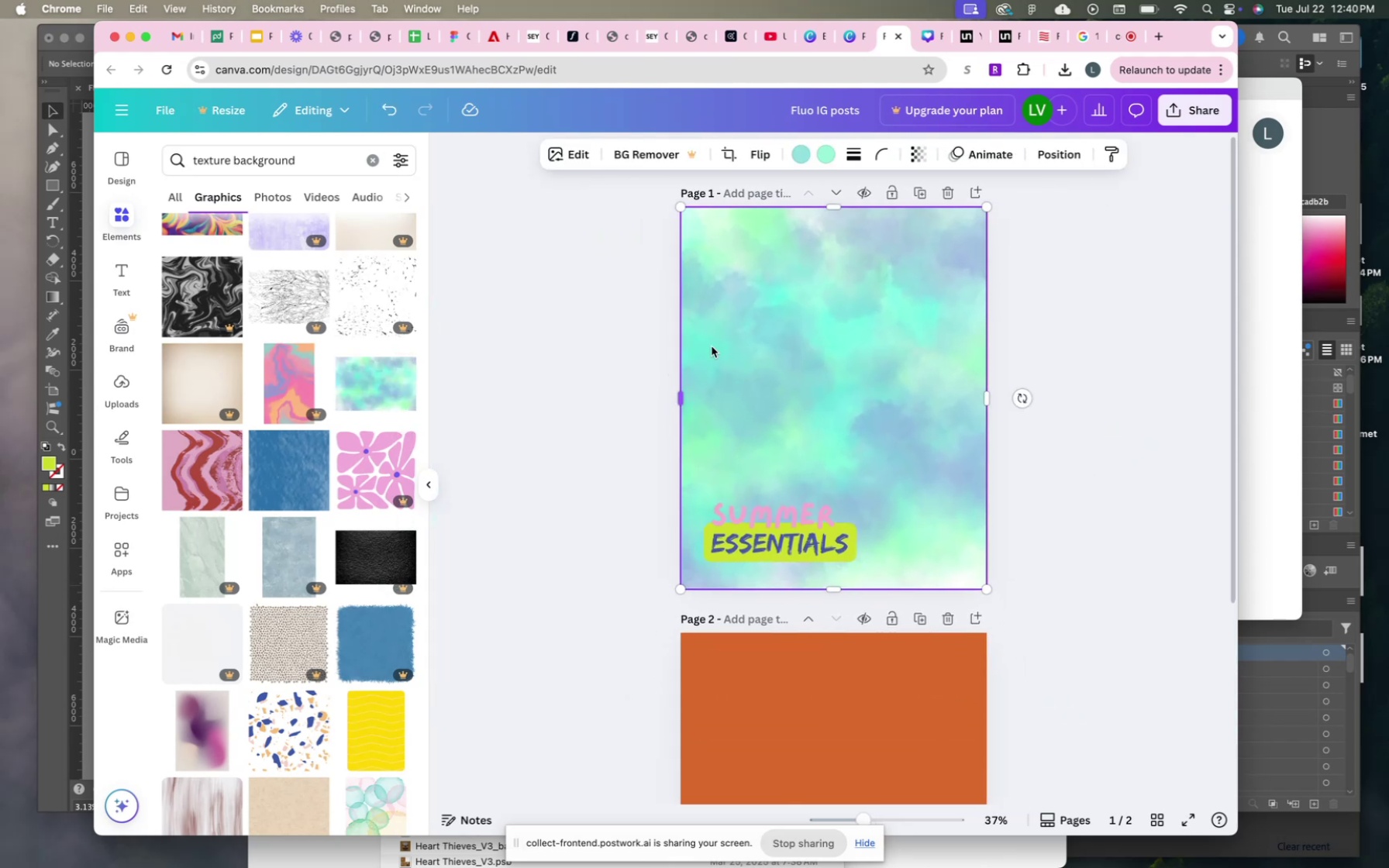 
scroll: coordinate [736, 331], scroll_direction: up, amount: 7.0
 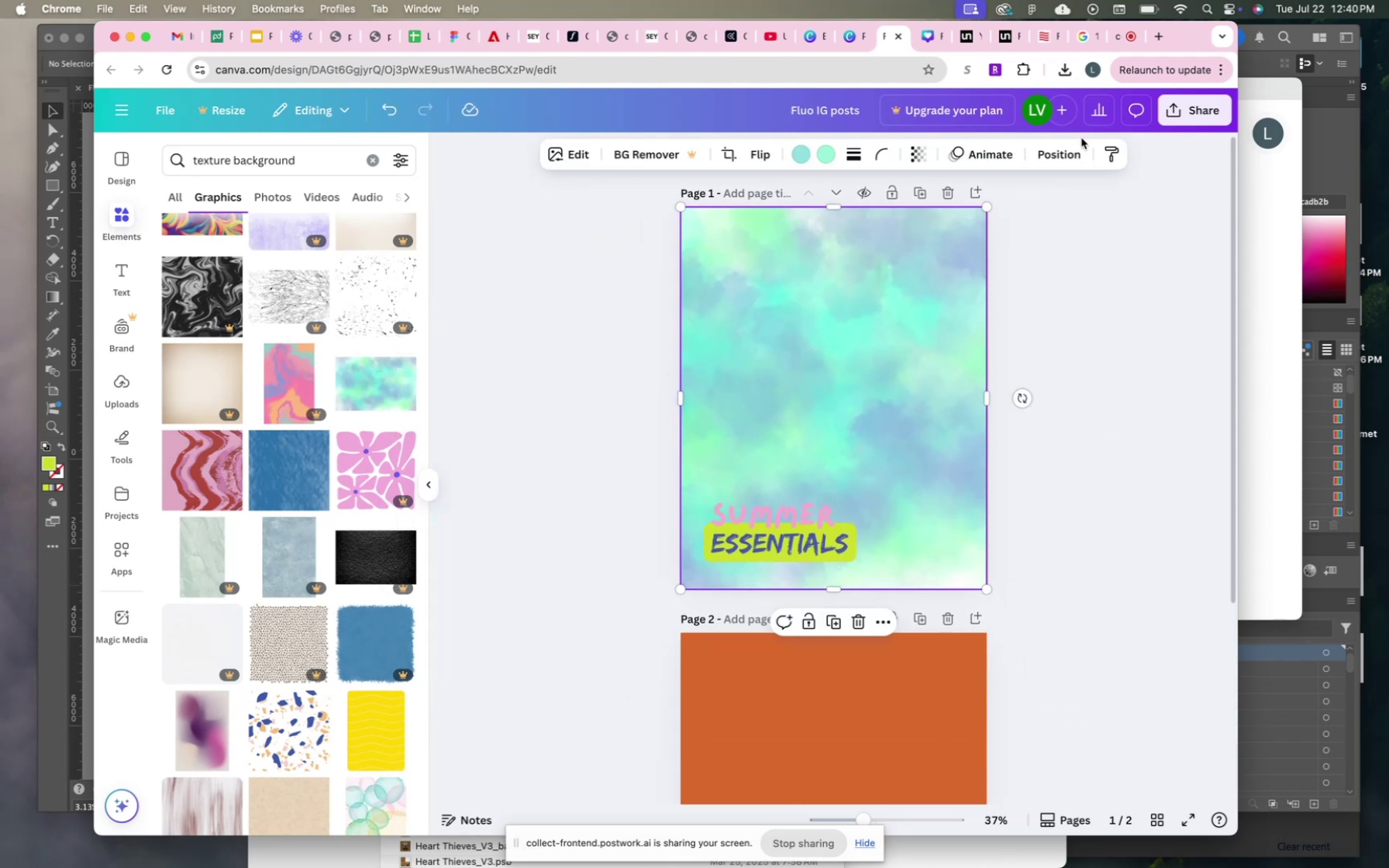 
left_click([1070, 151])
 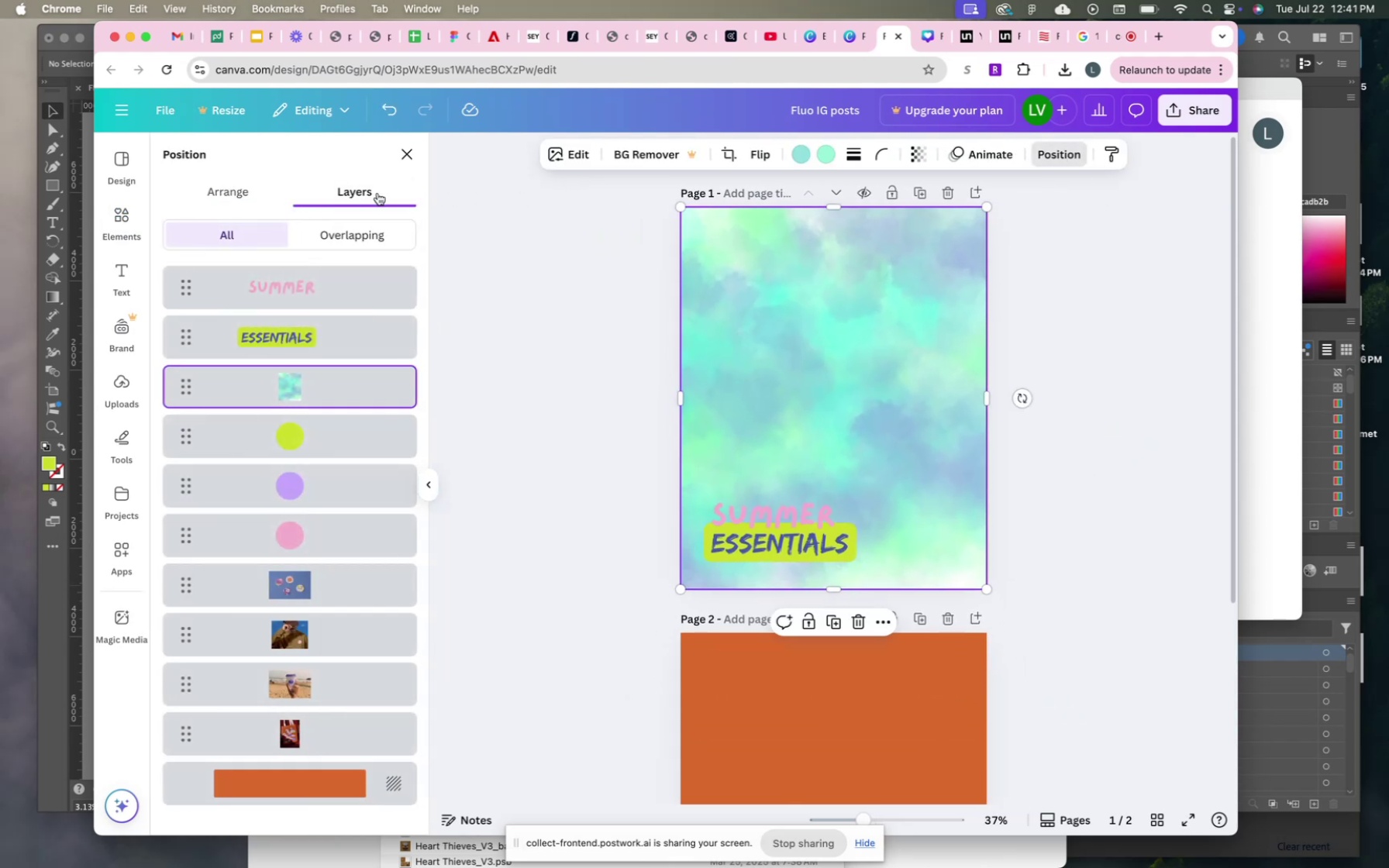 
left_click_drag(start_coordinate=[331, 399], to_coordinate=[324, 768])
 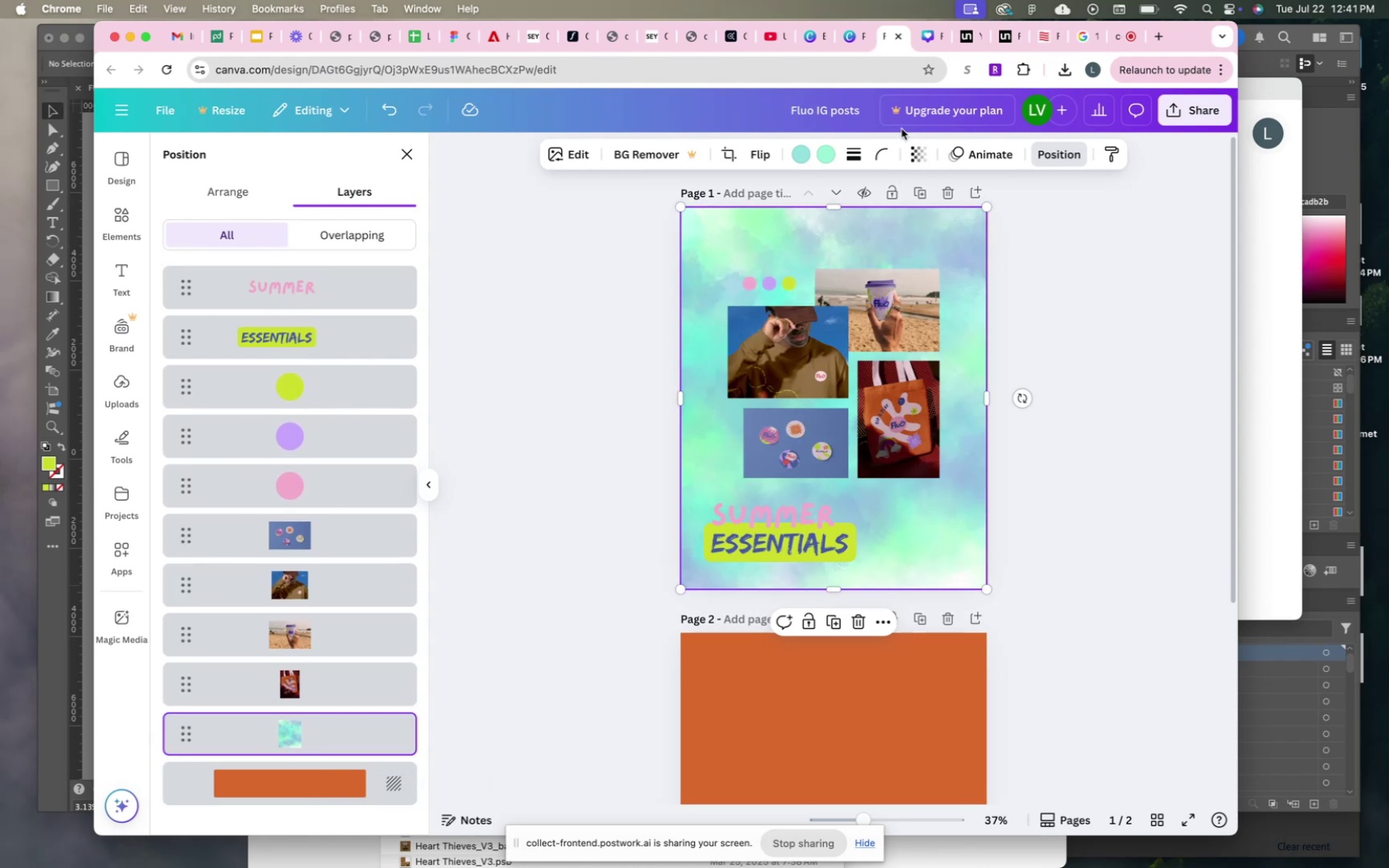 
left_click([917, 153])
 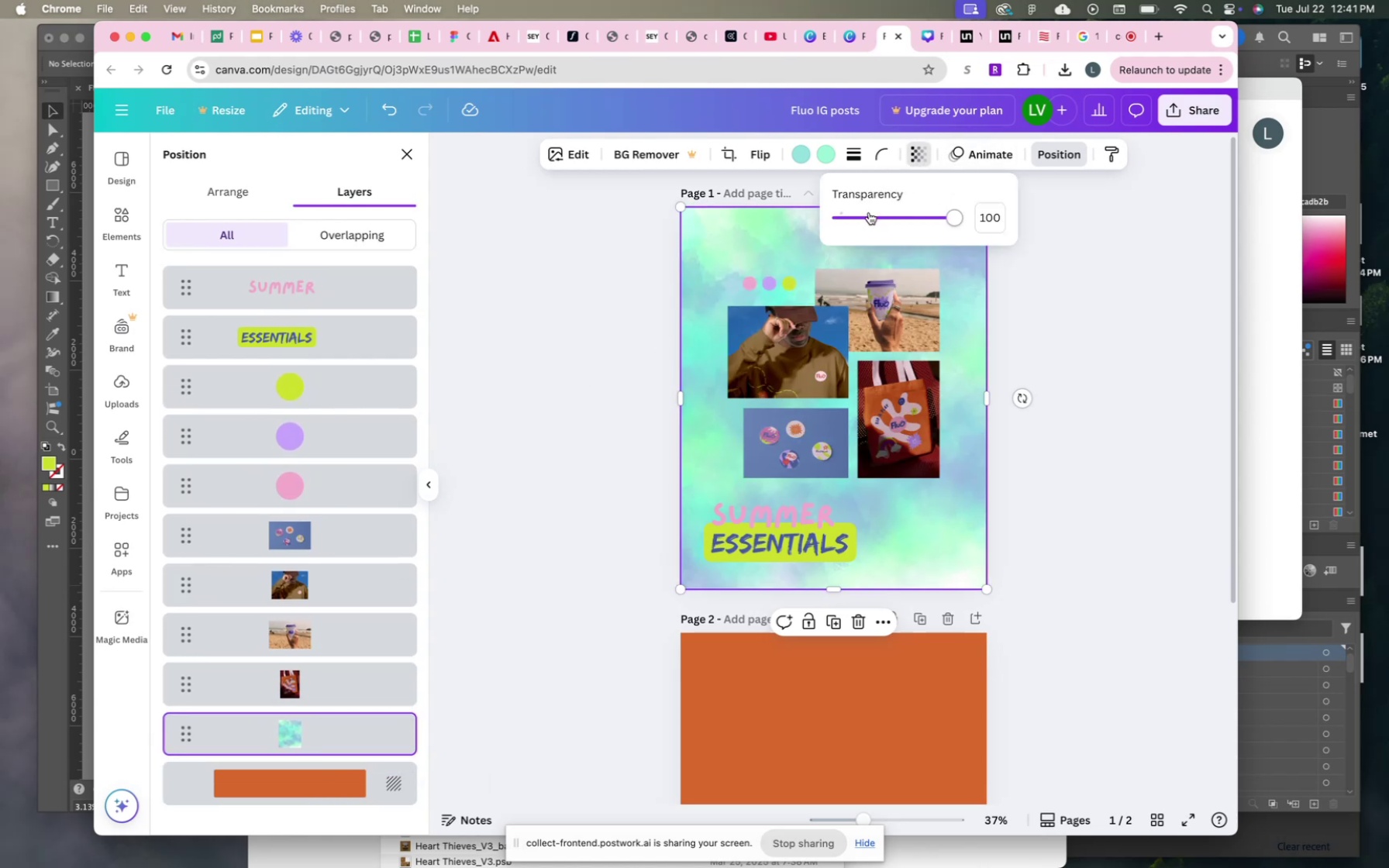 
left_click([868, 215])
 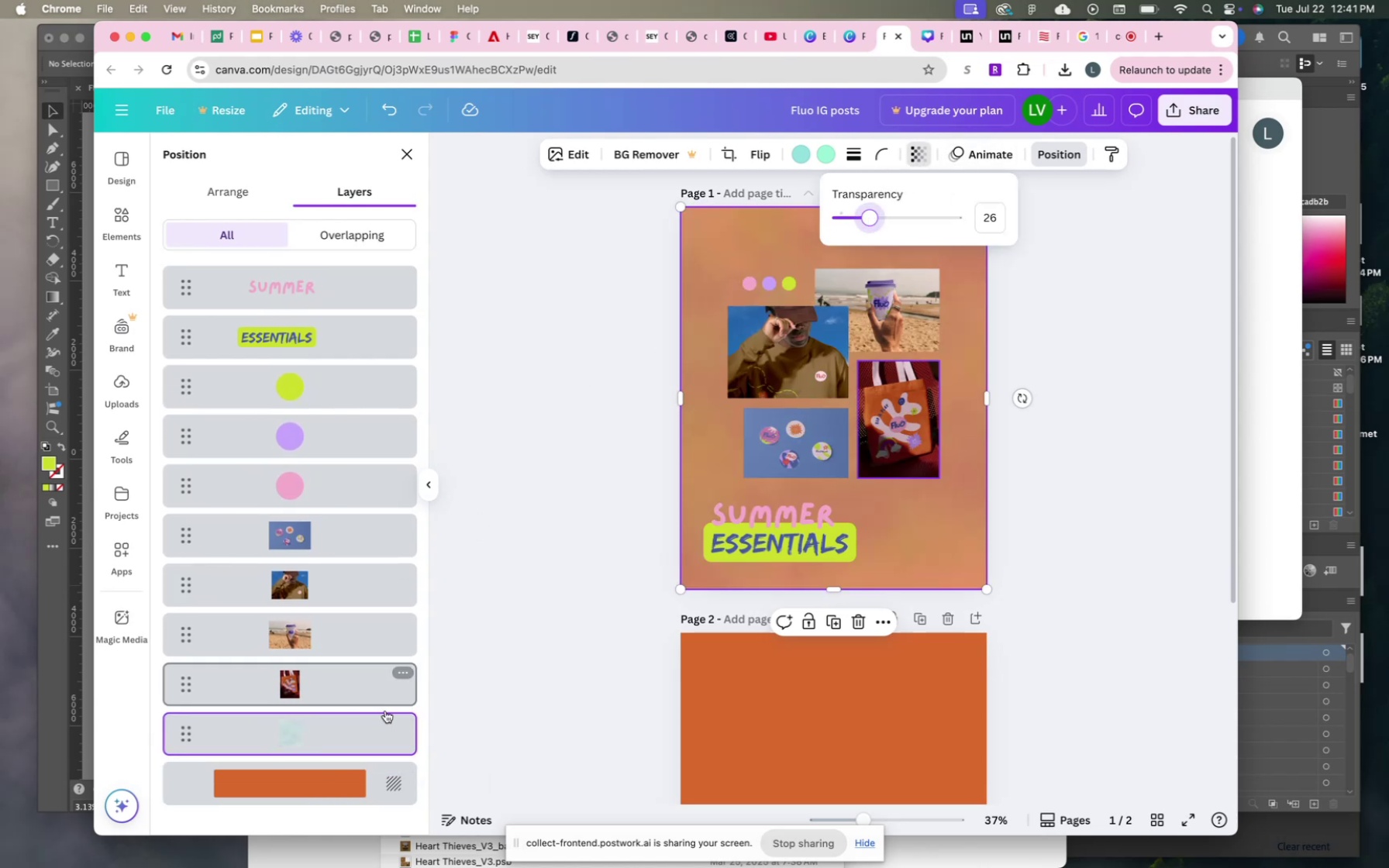 
left_click([354, 766])
 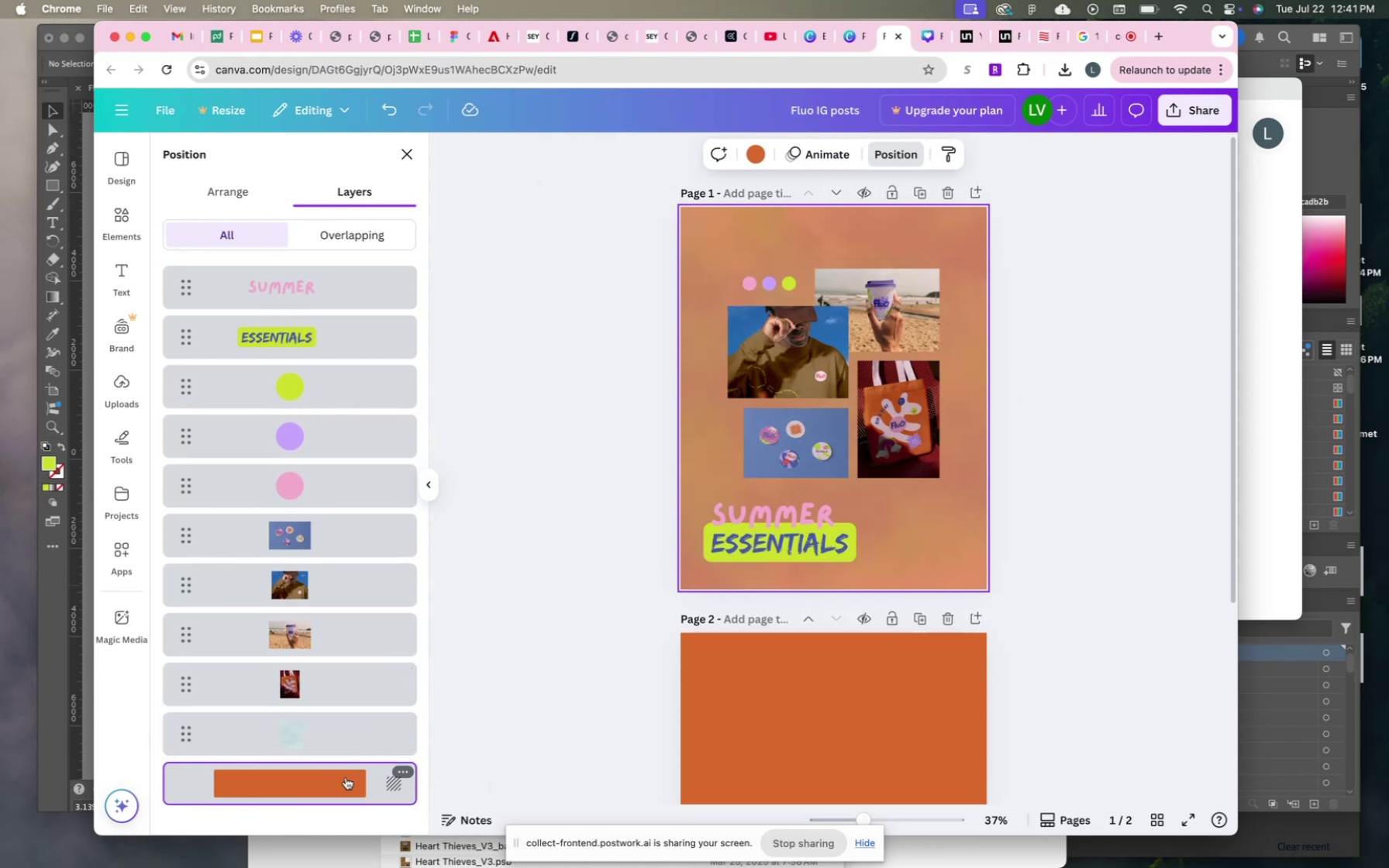 
left_click([340, 786])
 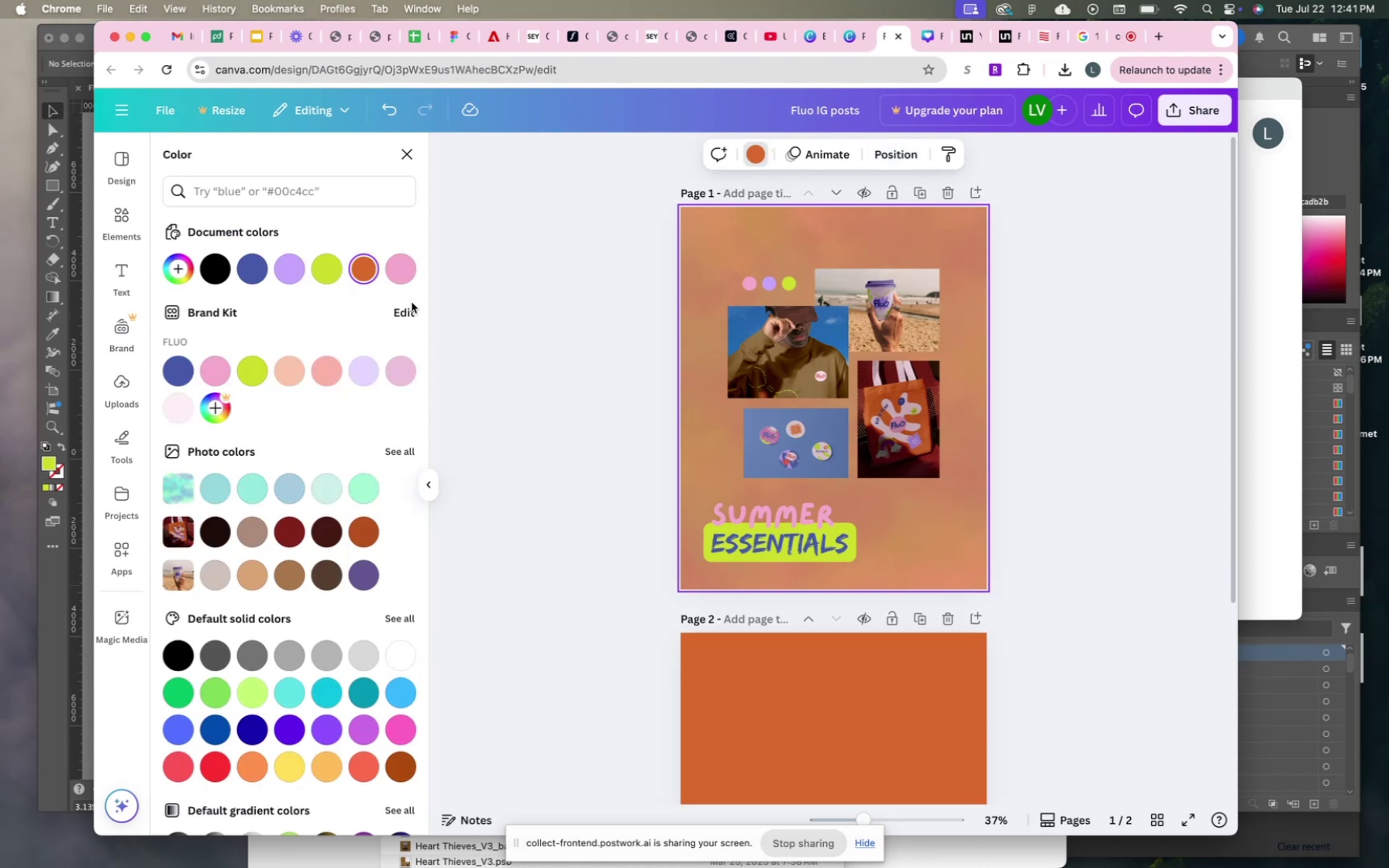 
left_click([180, 410])
 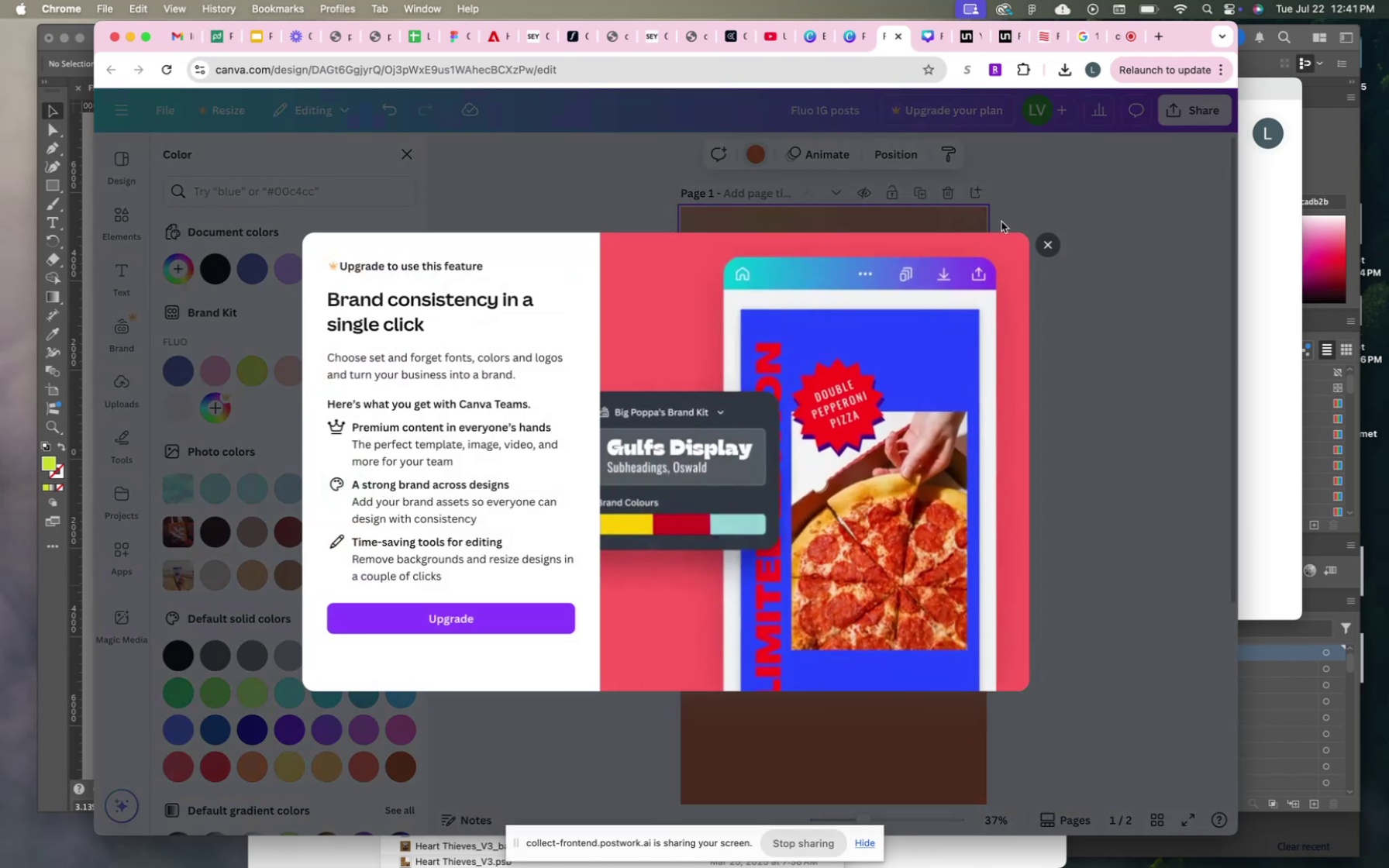 
left_click([1050, 242])
 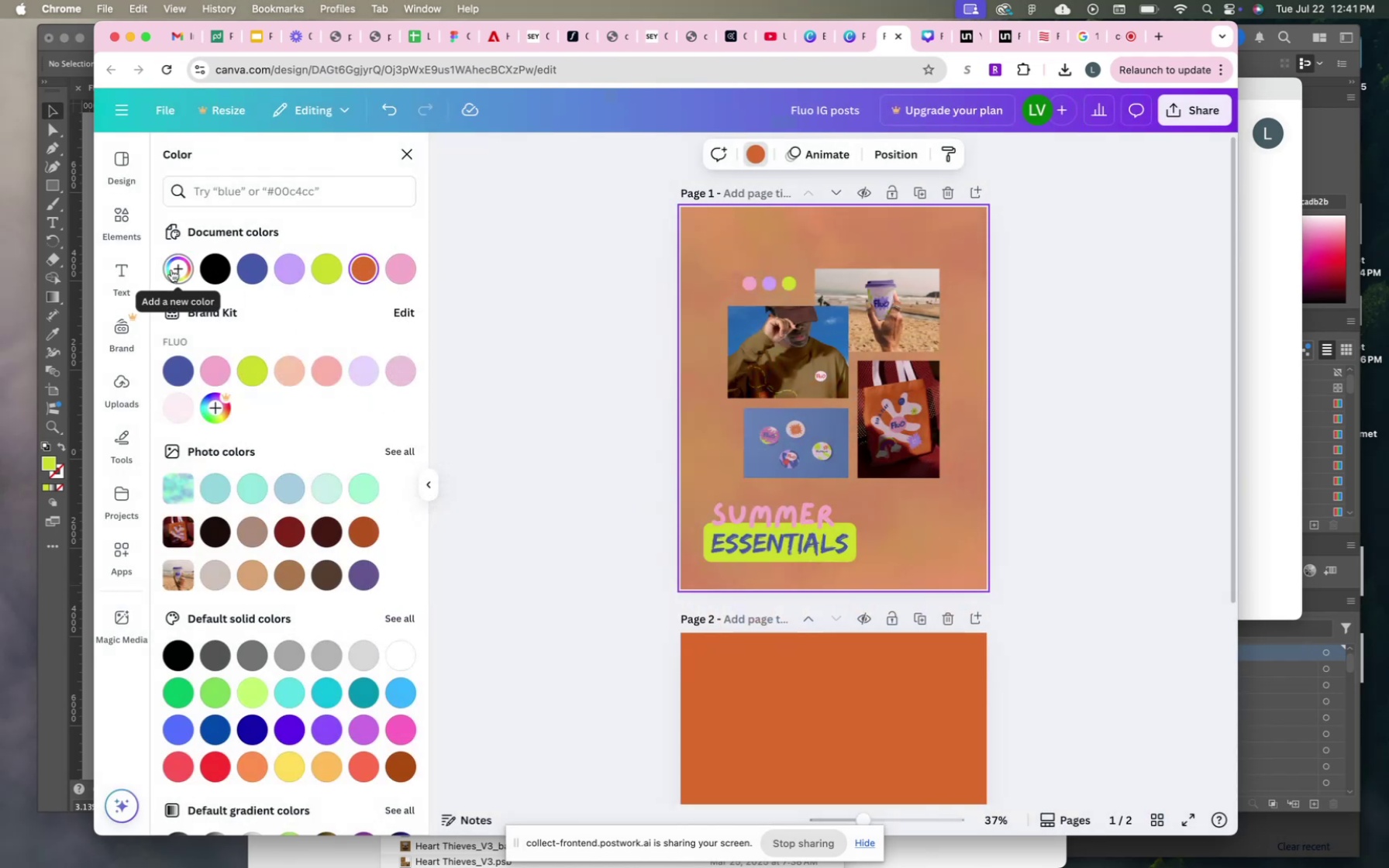 
left_click([401, 651])
 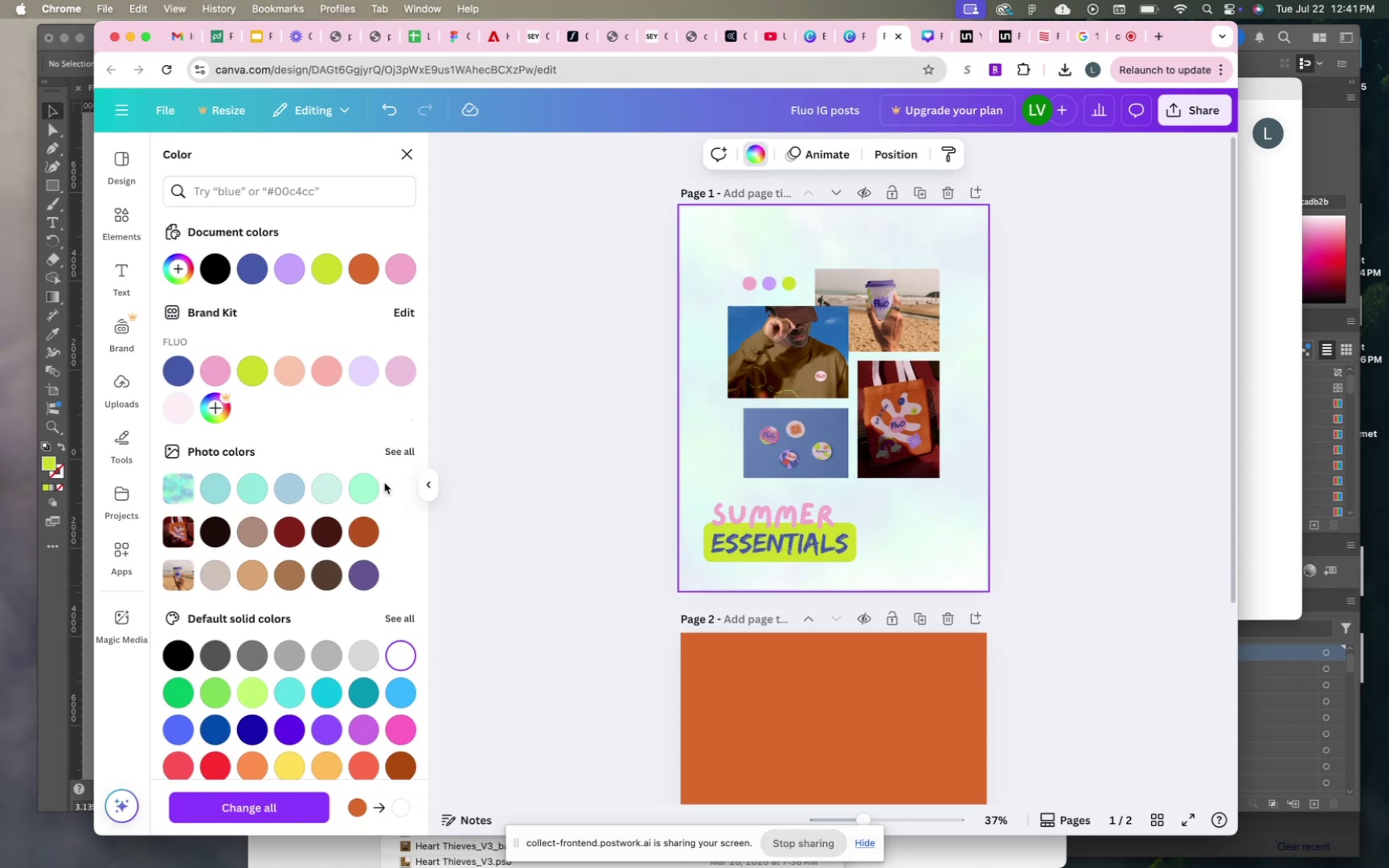 
wait(6.25)
 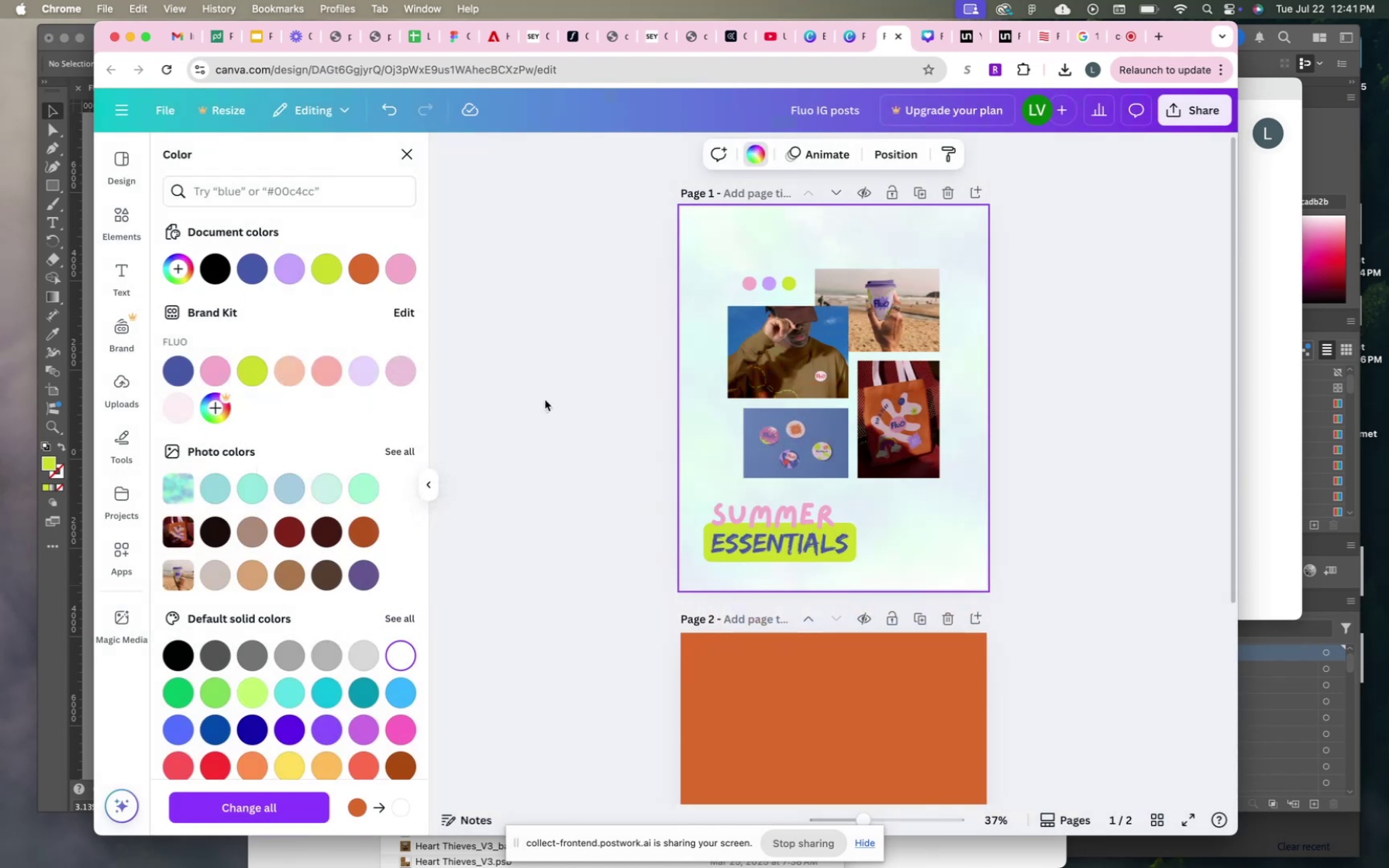 
scroll: coordinate [315, 749], scroll_direction: down, amount: 7.0
 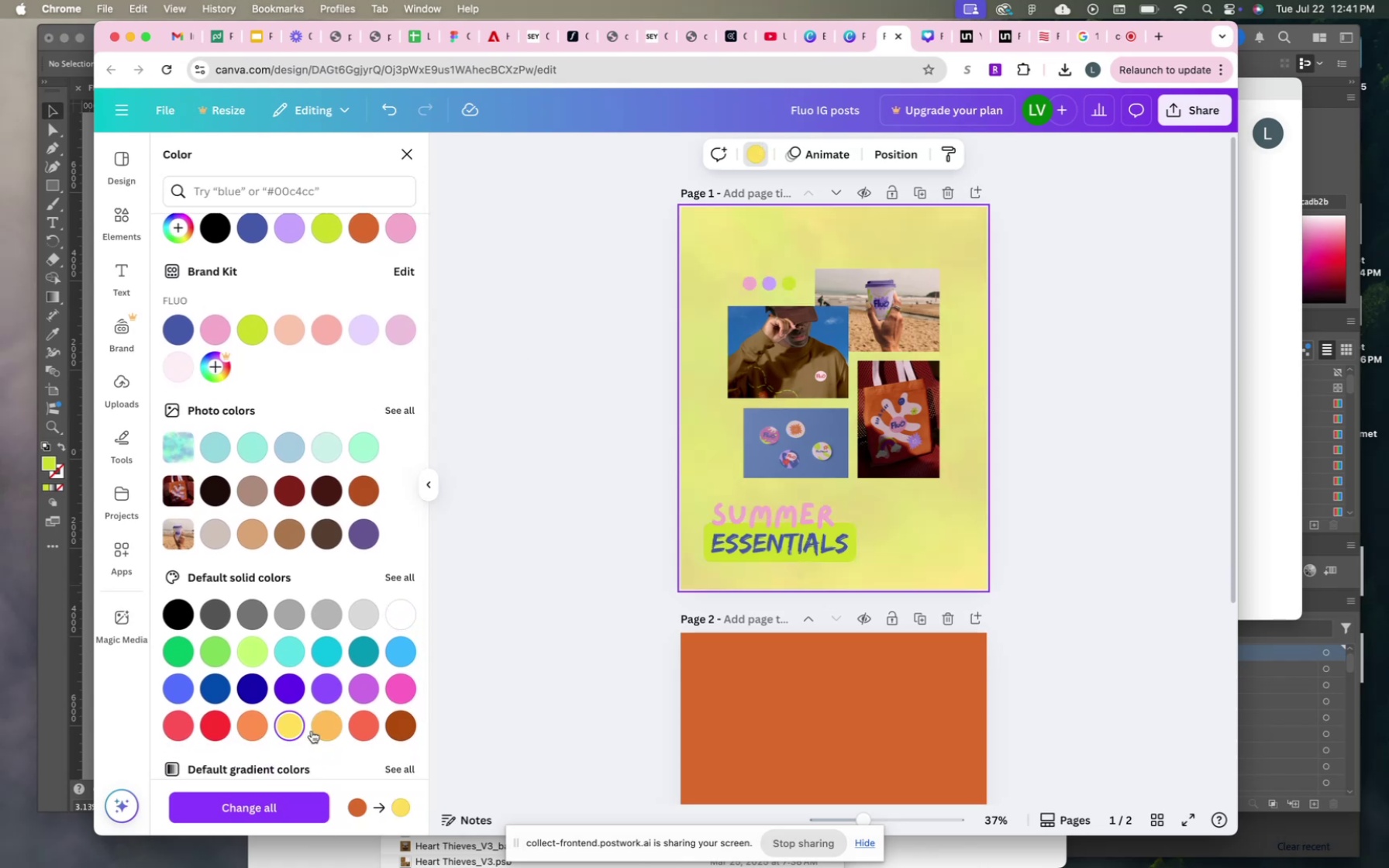 
left_click([312, 731])
 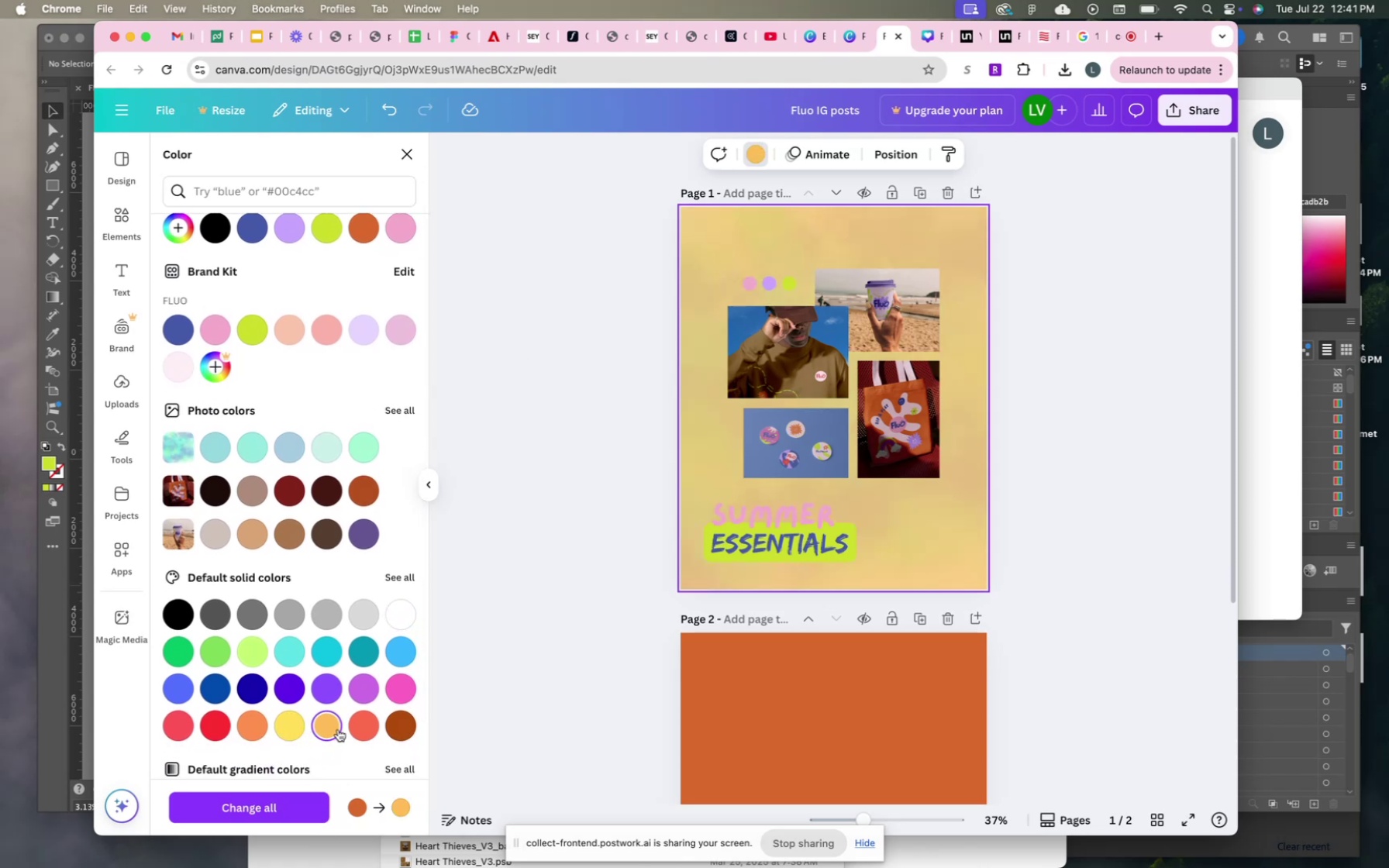 
left_click([339, 729])
 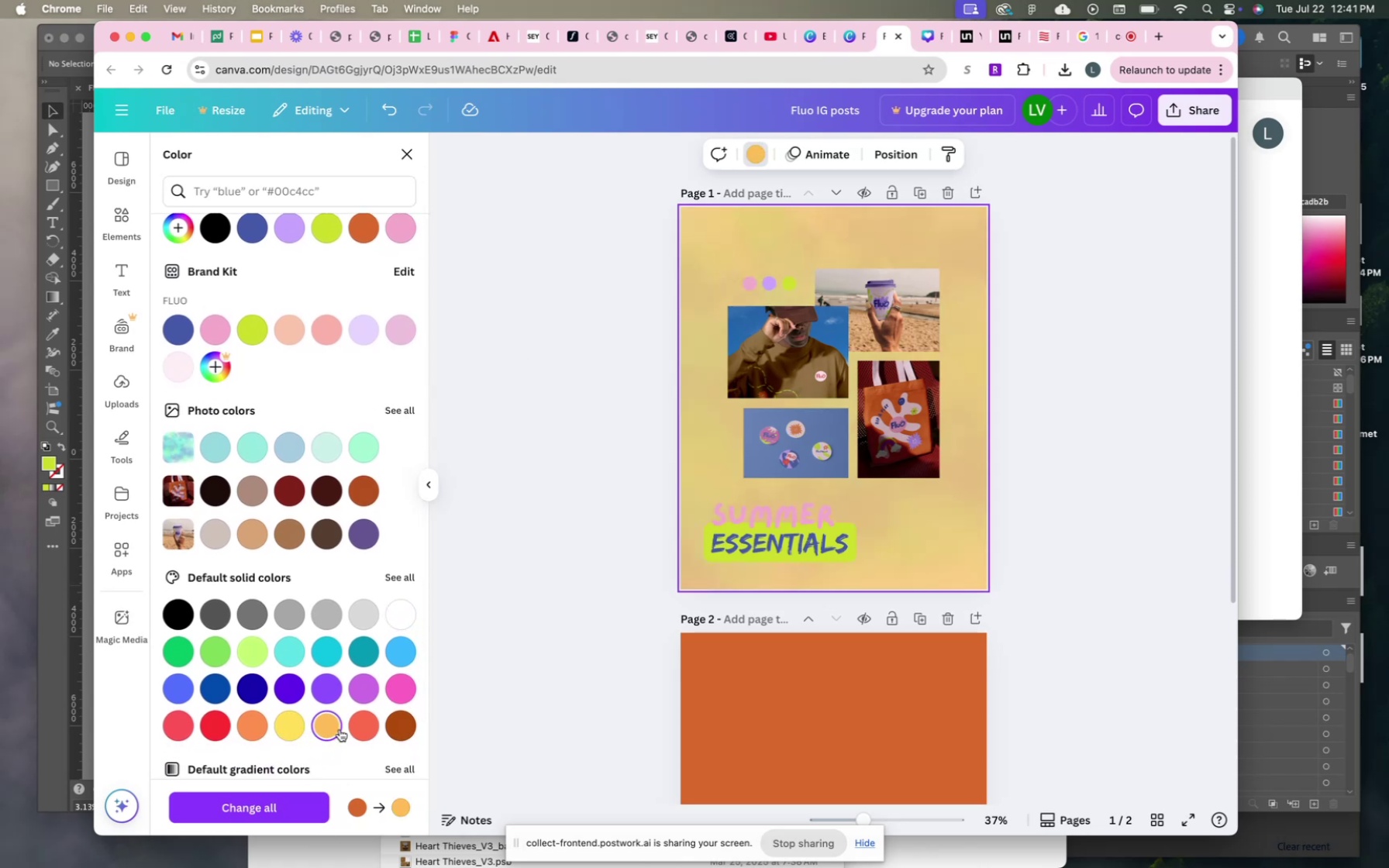 
left_click([357, 729])
 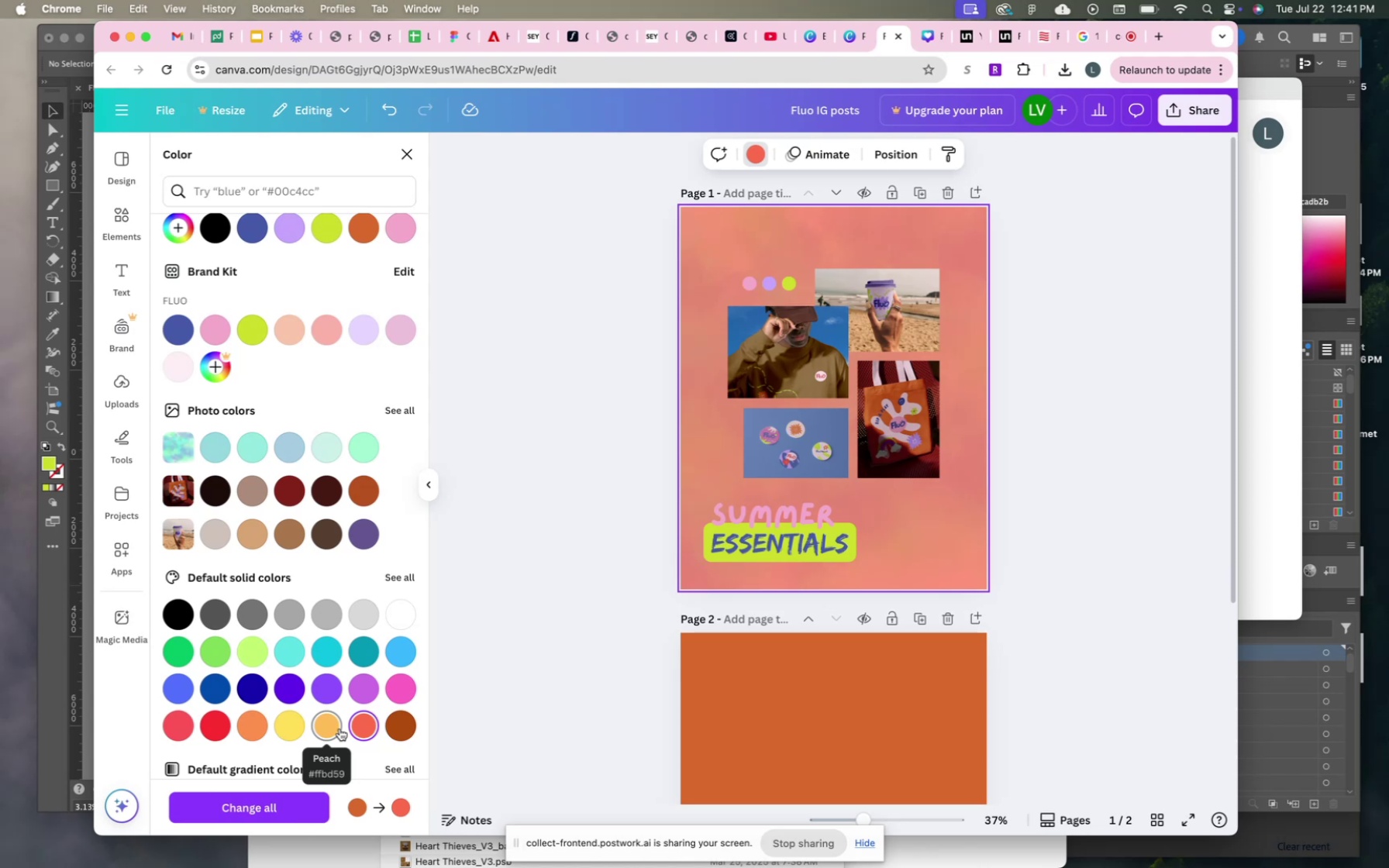 
wait(5.43)
 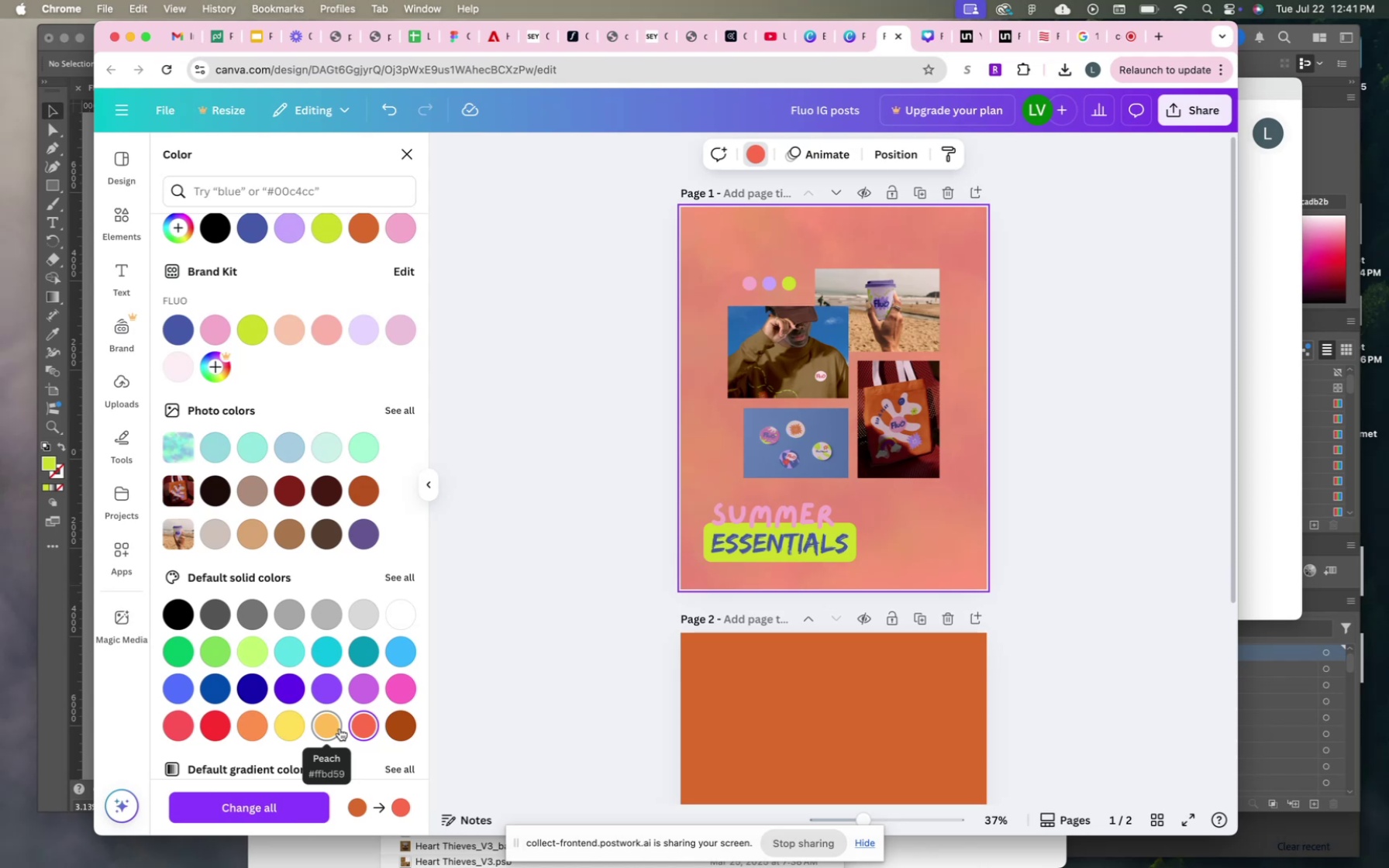 
left_click([409, 611])
 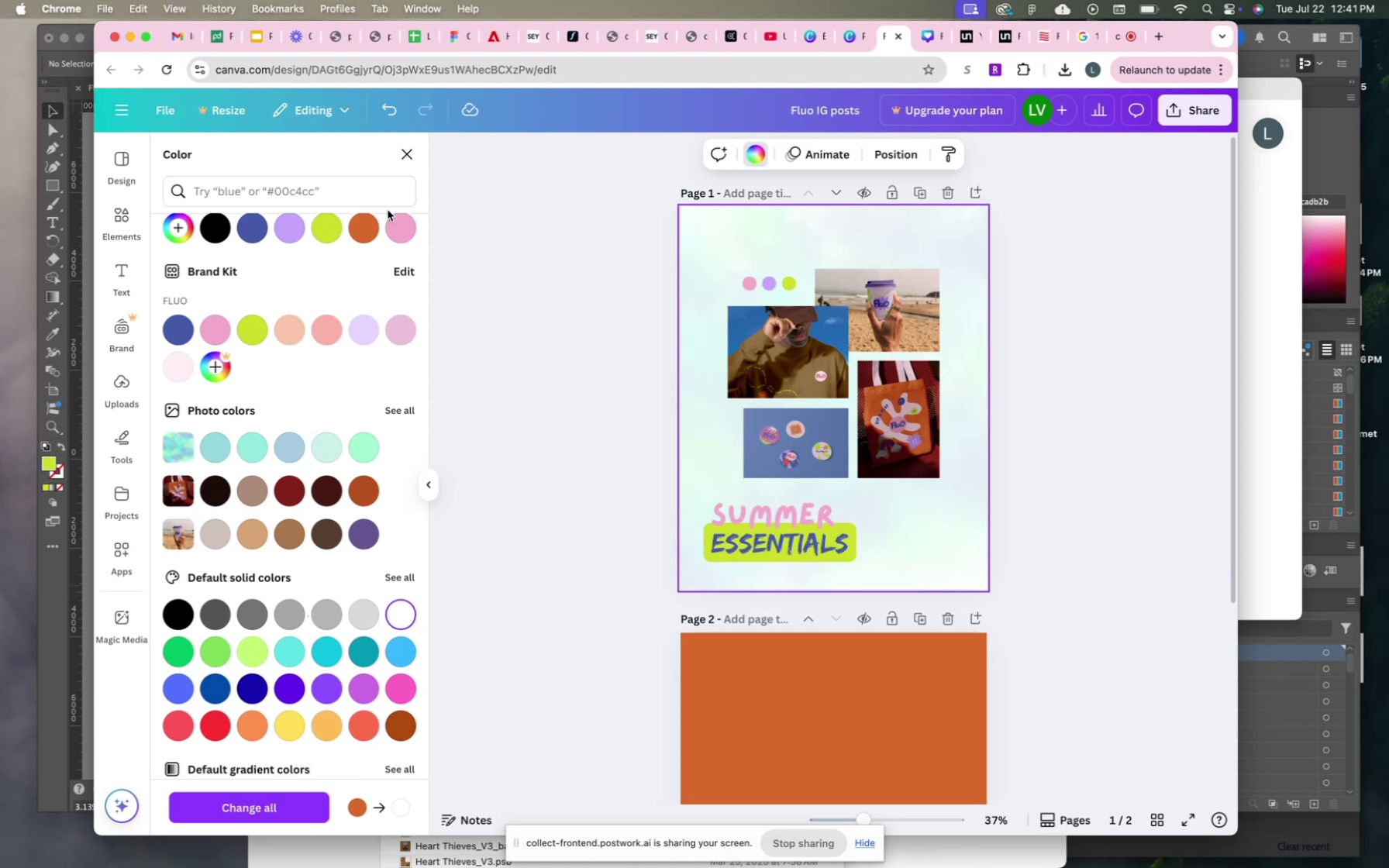 
mouse_move([419, 161])
 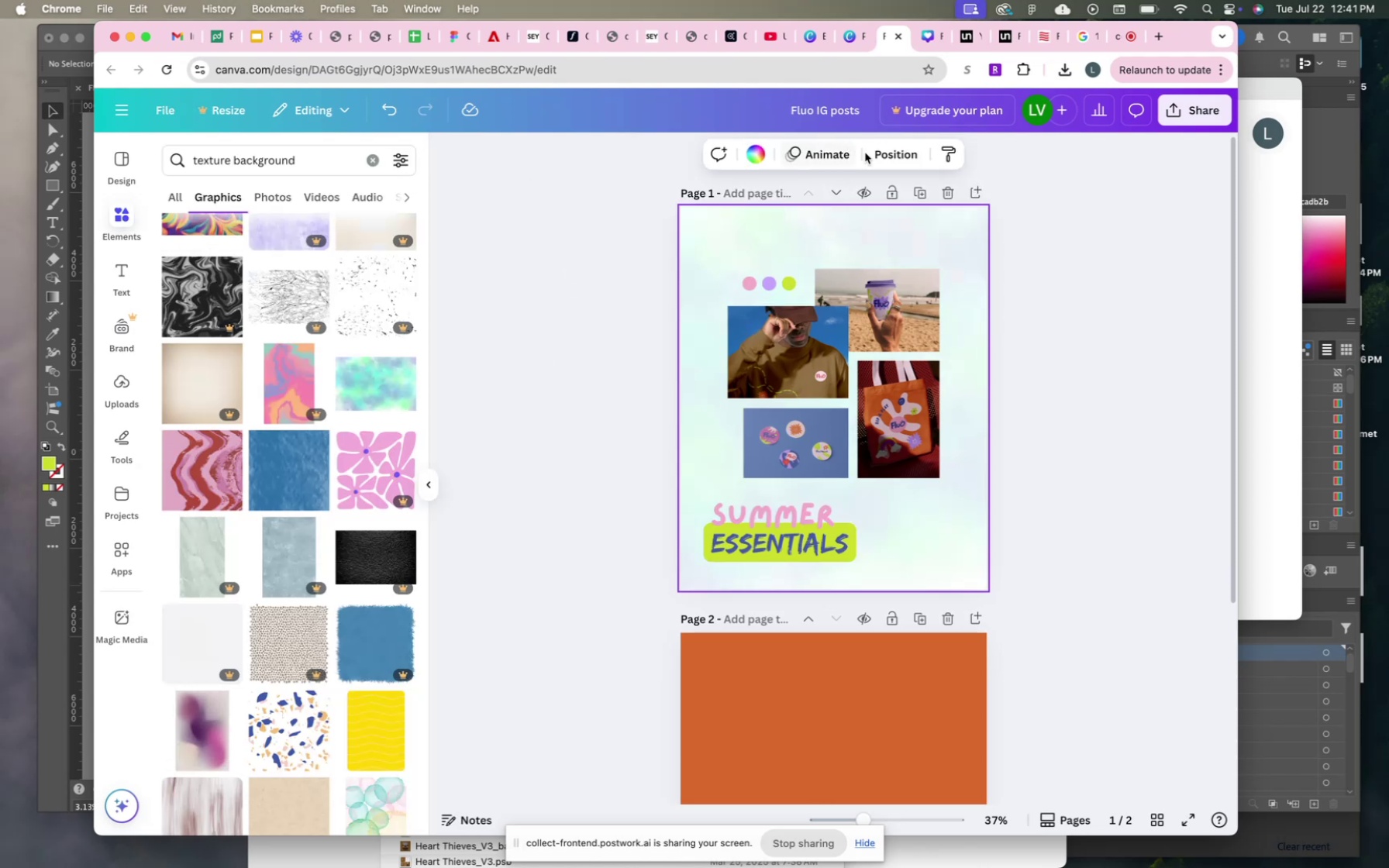 
left_click([892, 153])
 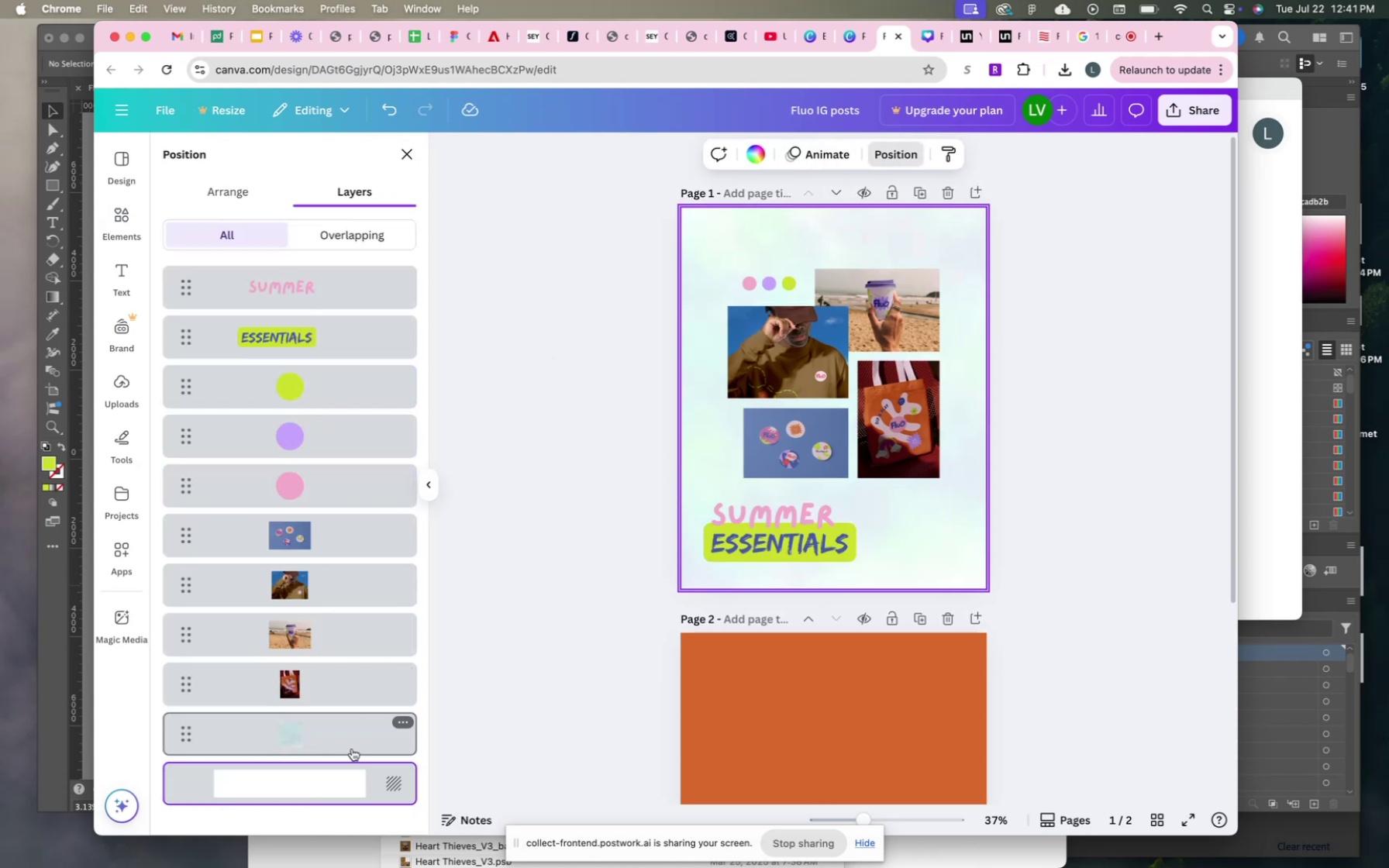 
left_click([343, 737])
 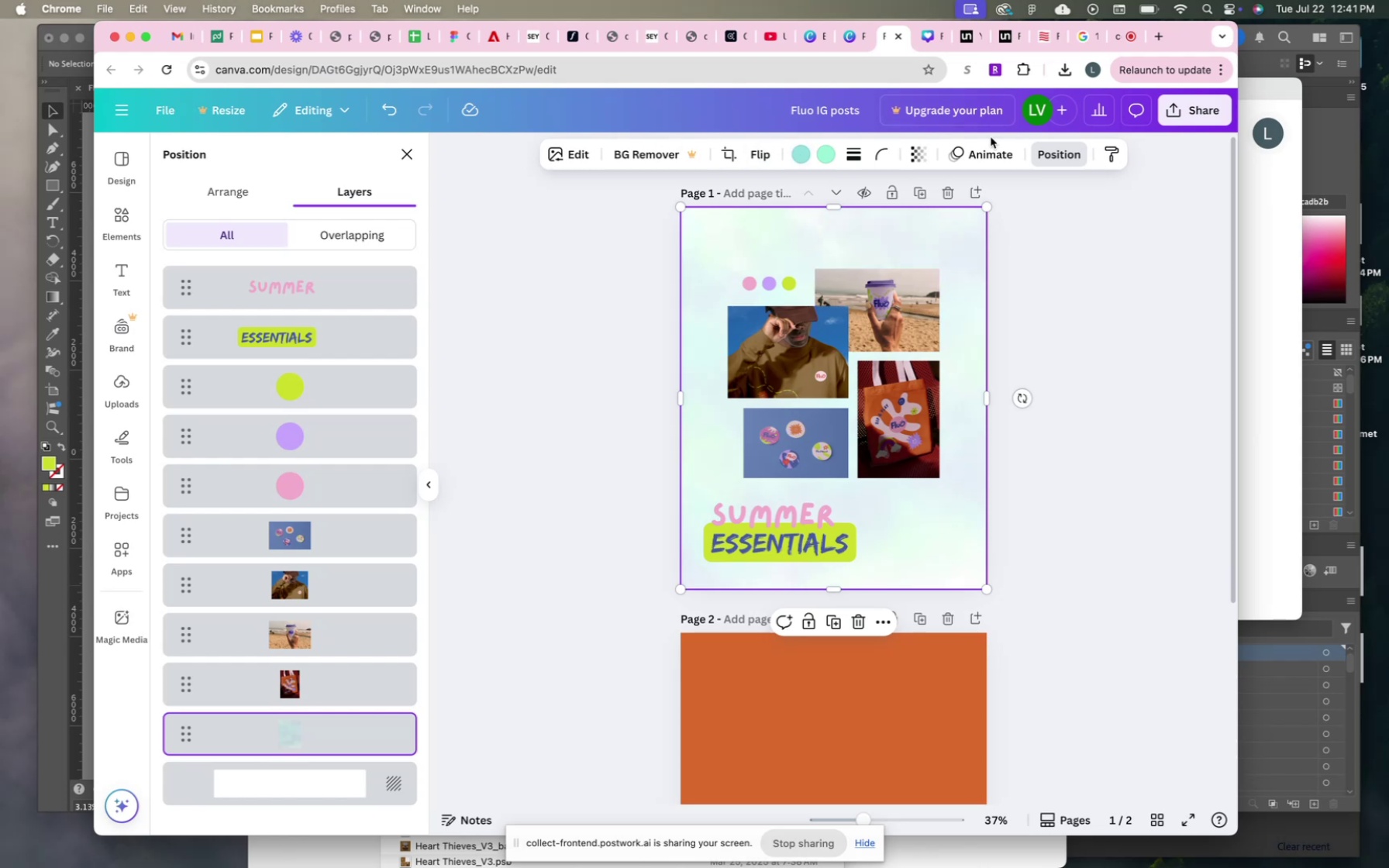 
left_click([922, 150])
 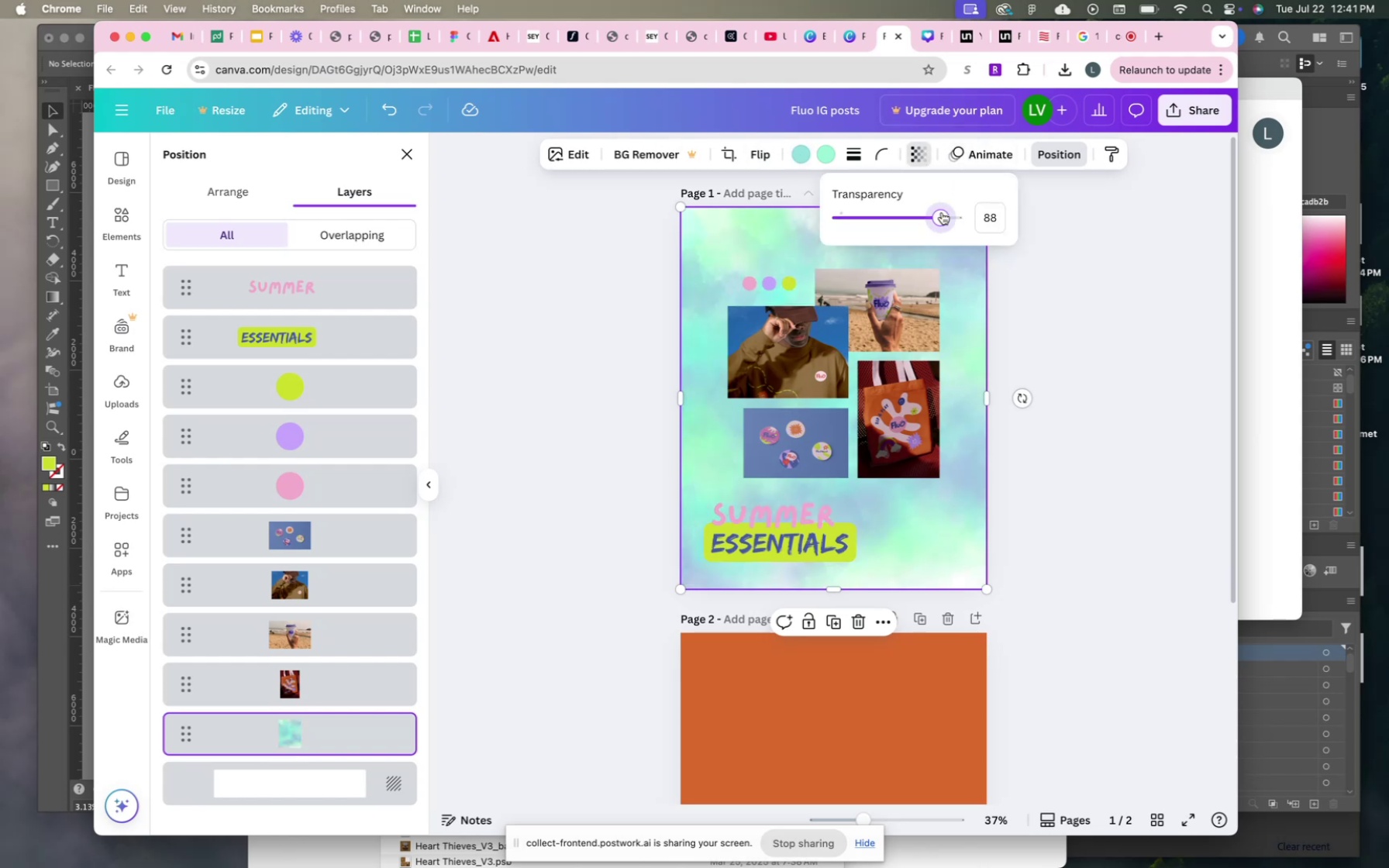 
left_click_drag(start_coordinate=[936, 213], to_coordinate=[911, 240])
 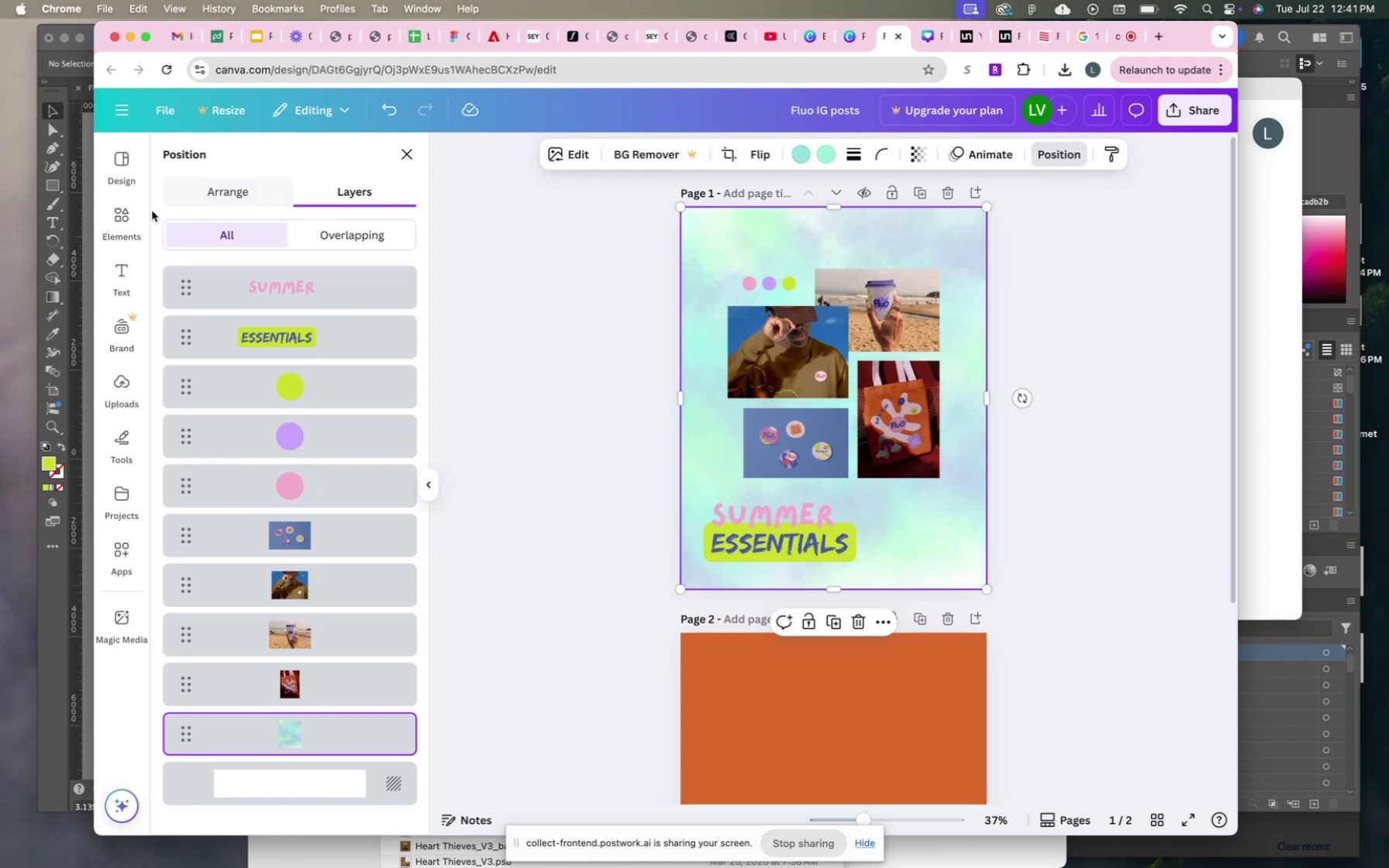 
left_click([129, 212])
 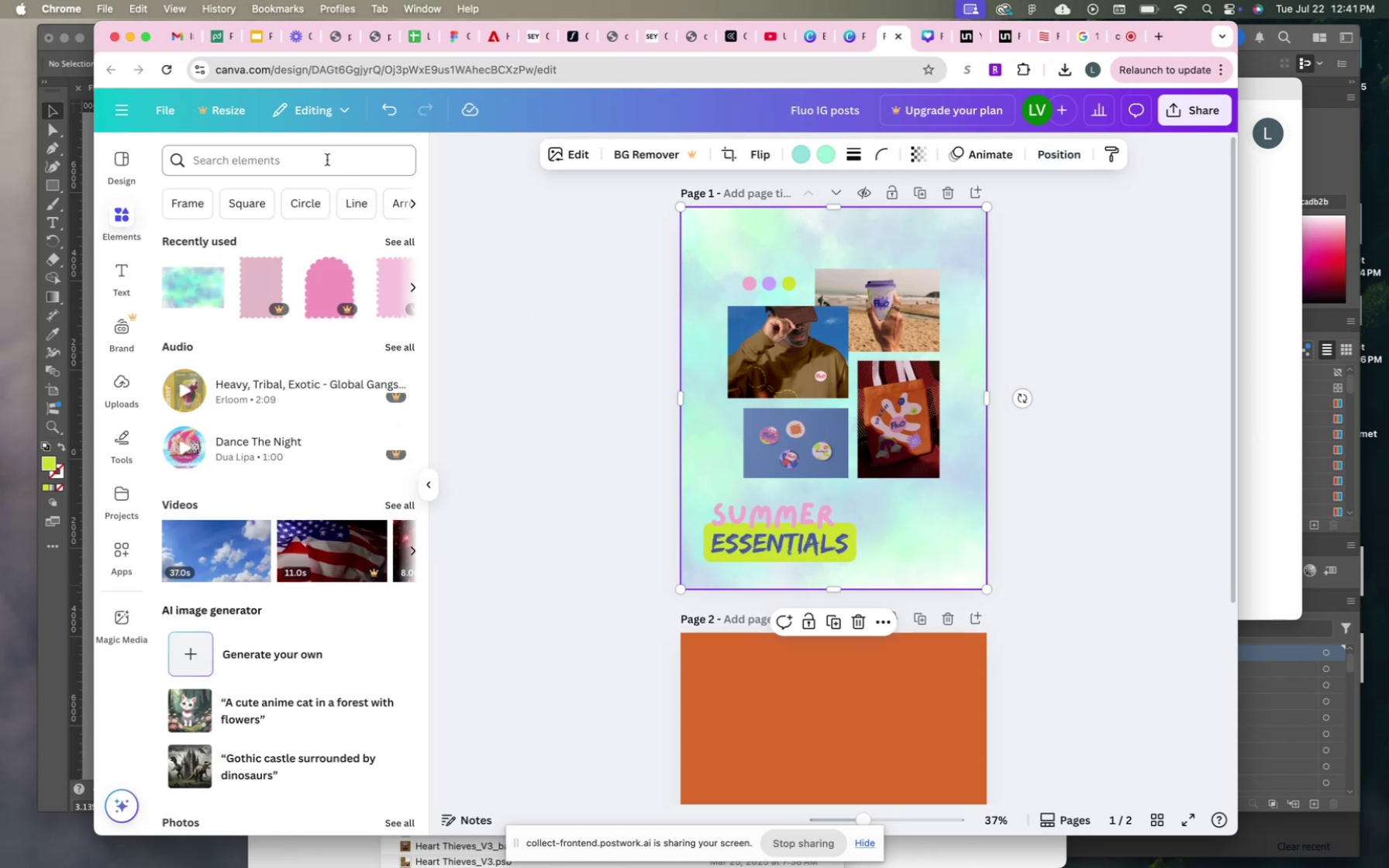 
type(background texture)
 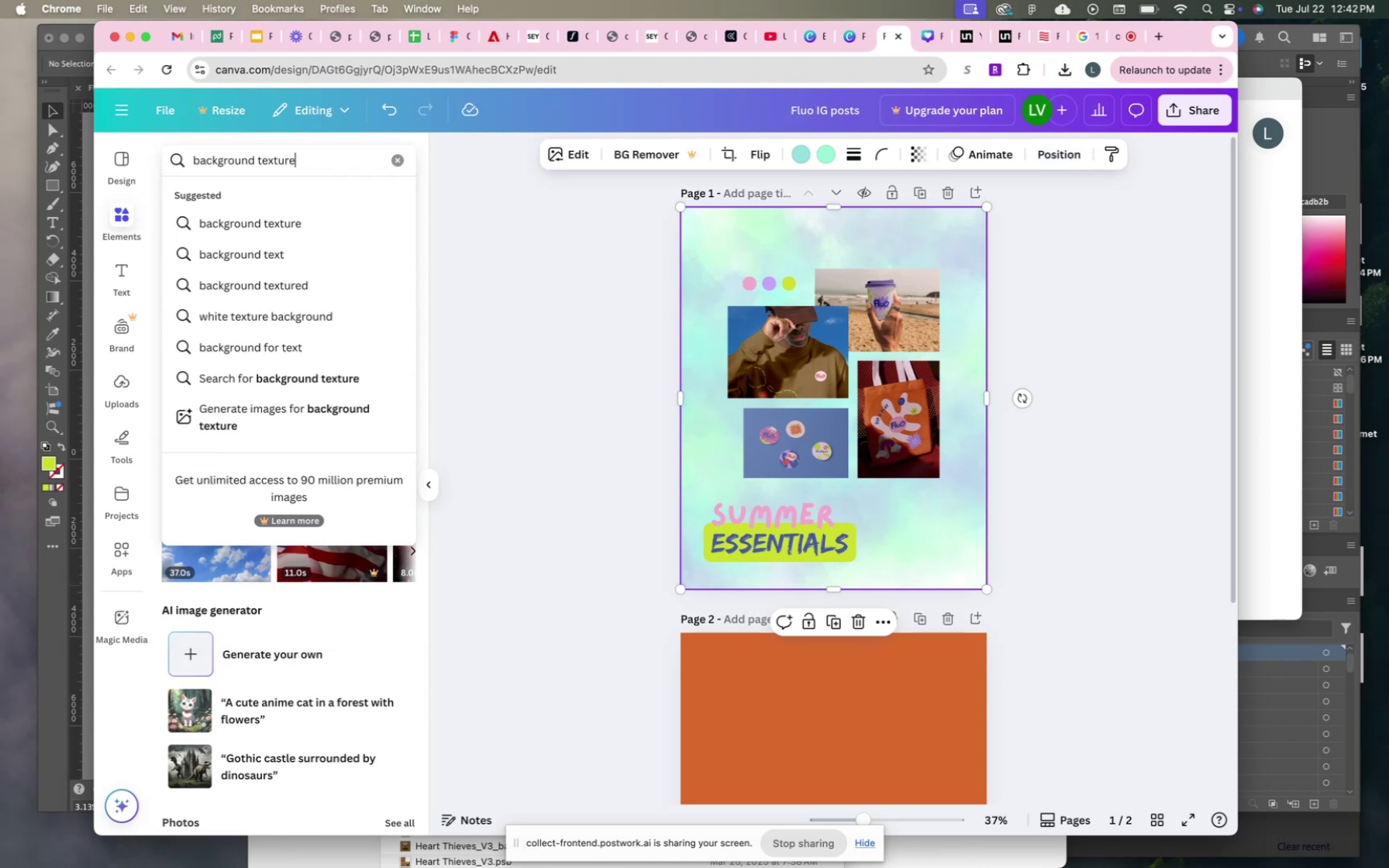 
key(Enter)
 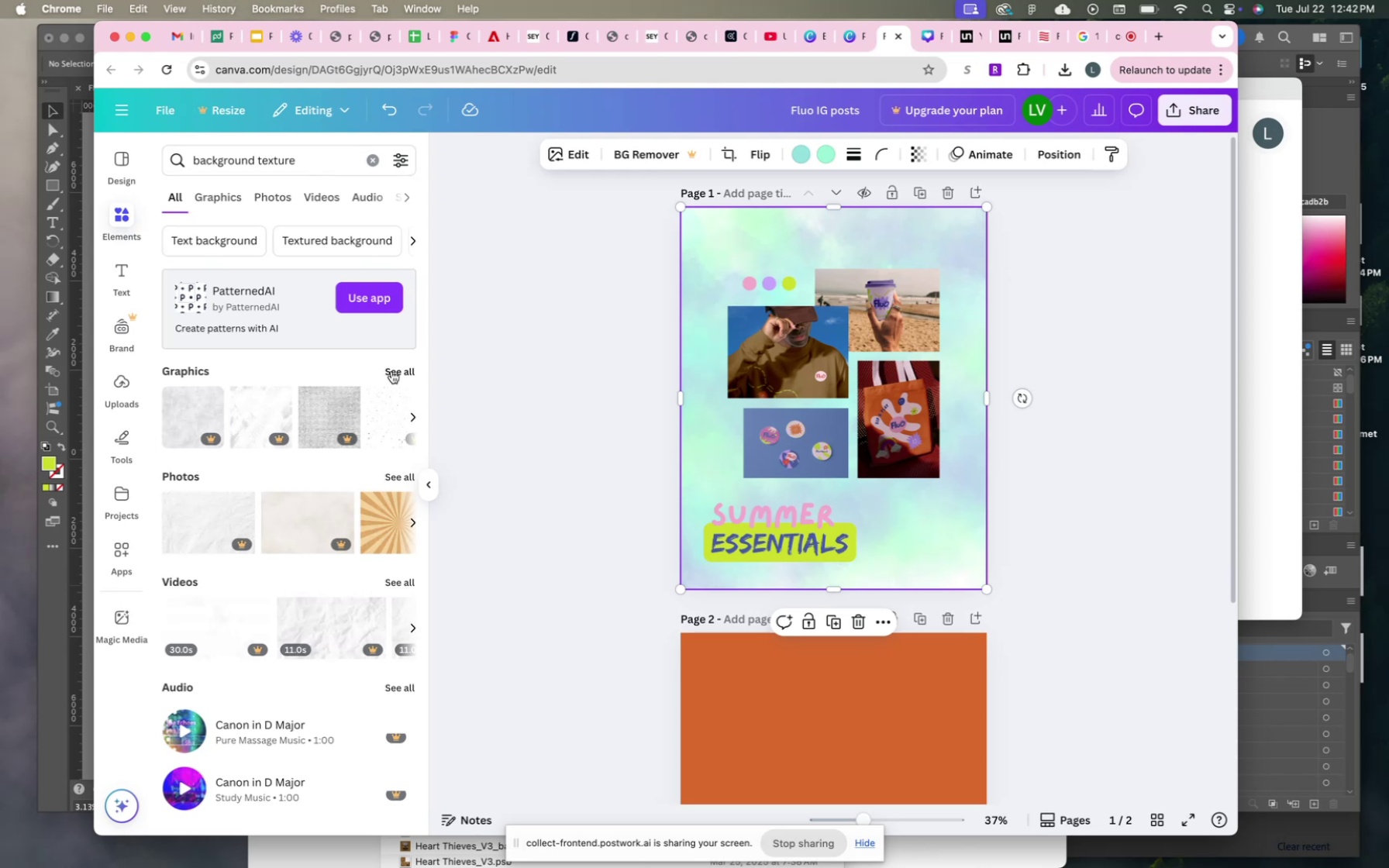 
left_click([402, 477])
 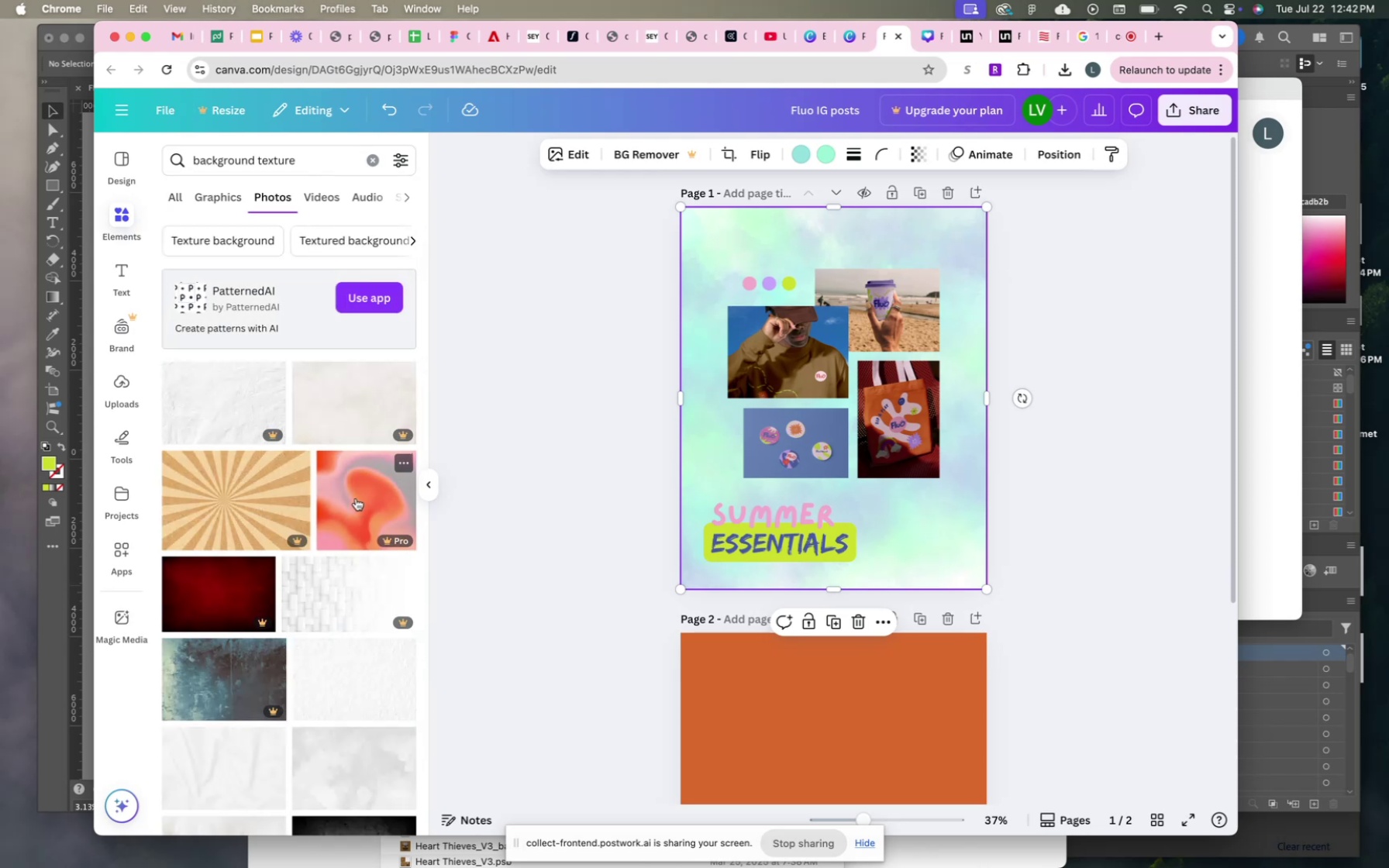 
scroll: coordinate [356, 498], scroll_direction: down, amount: 213.0
 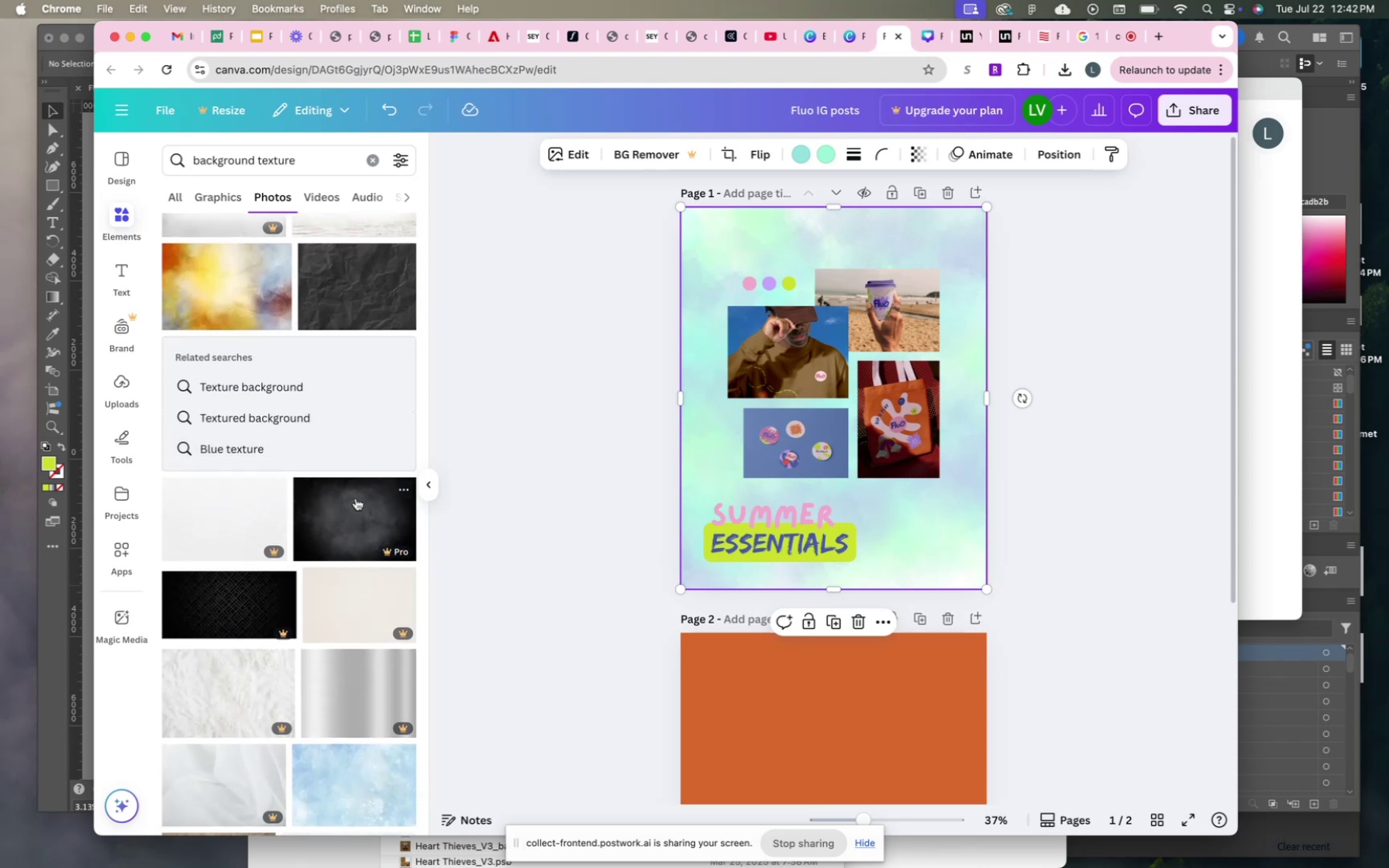 
scroll: coordinate [356, 498], scroll_direction: down, amount: 29.0
 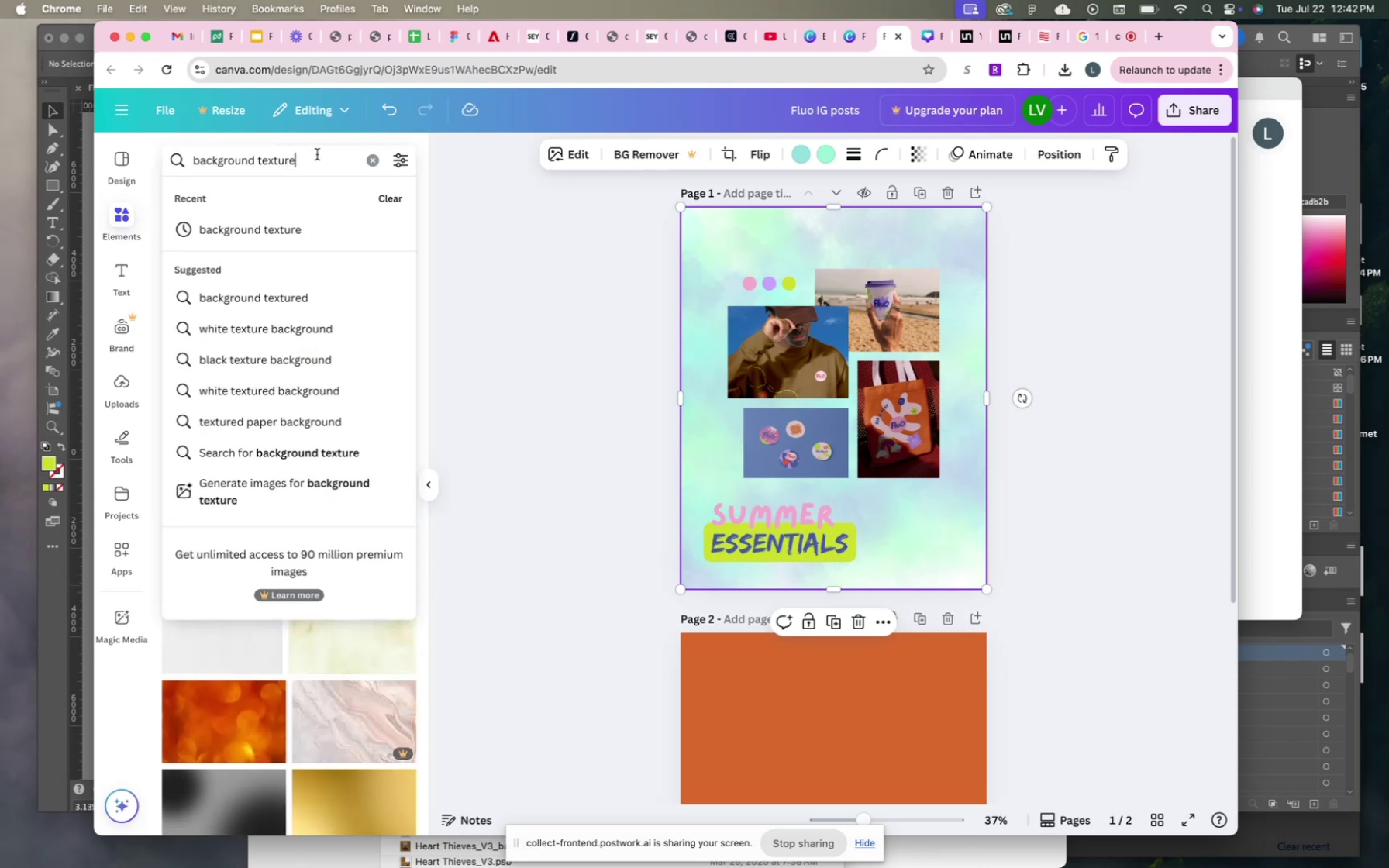 
type(gradient)
 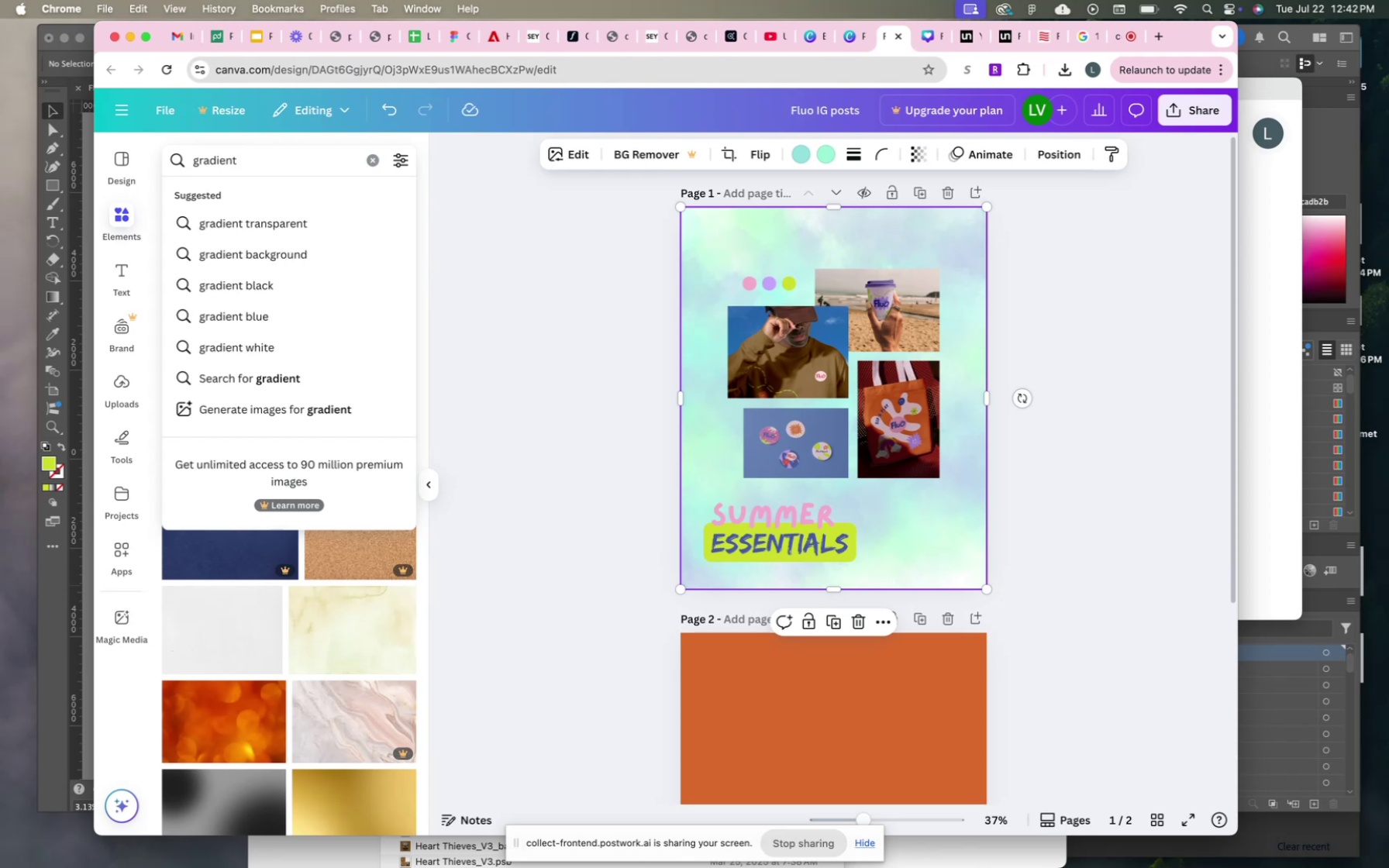 
type( t)
key(Backspace)
type(baclgro)
key(Backspace)
key(Backspace)
key(Backspace)
key(Backspace)
type(kground)
 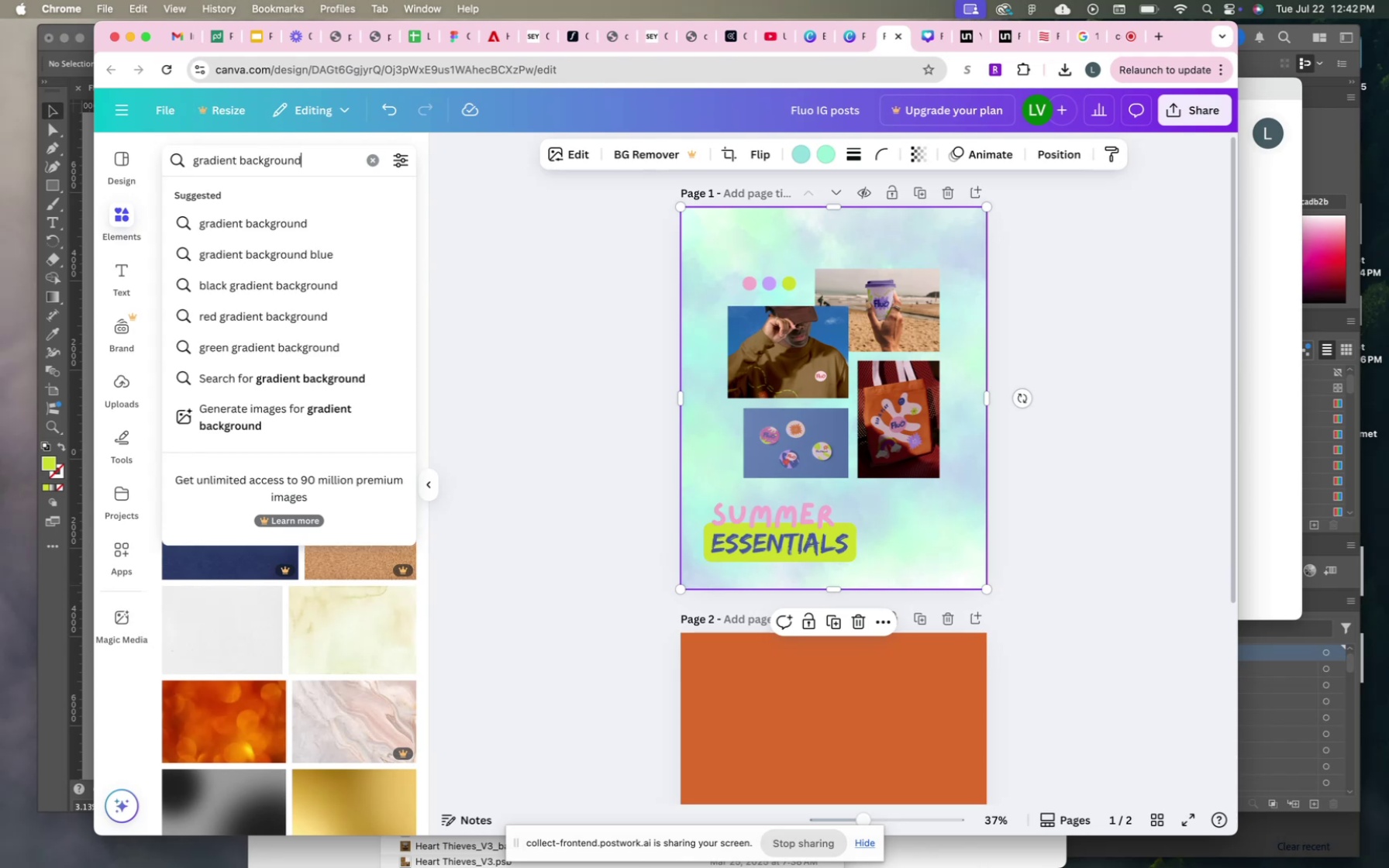 
key(Enter)
 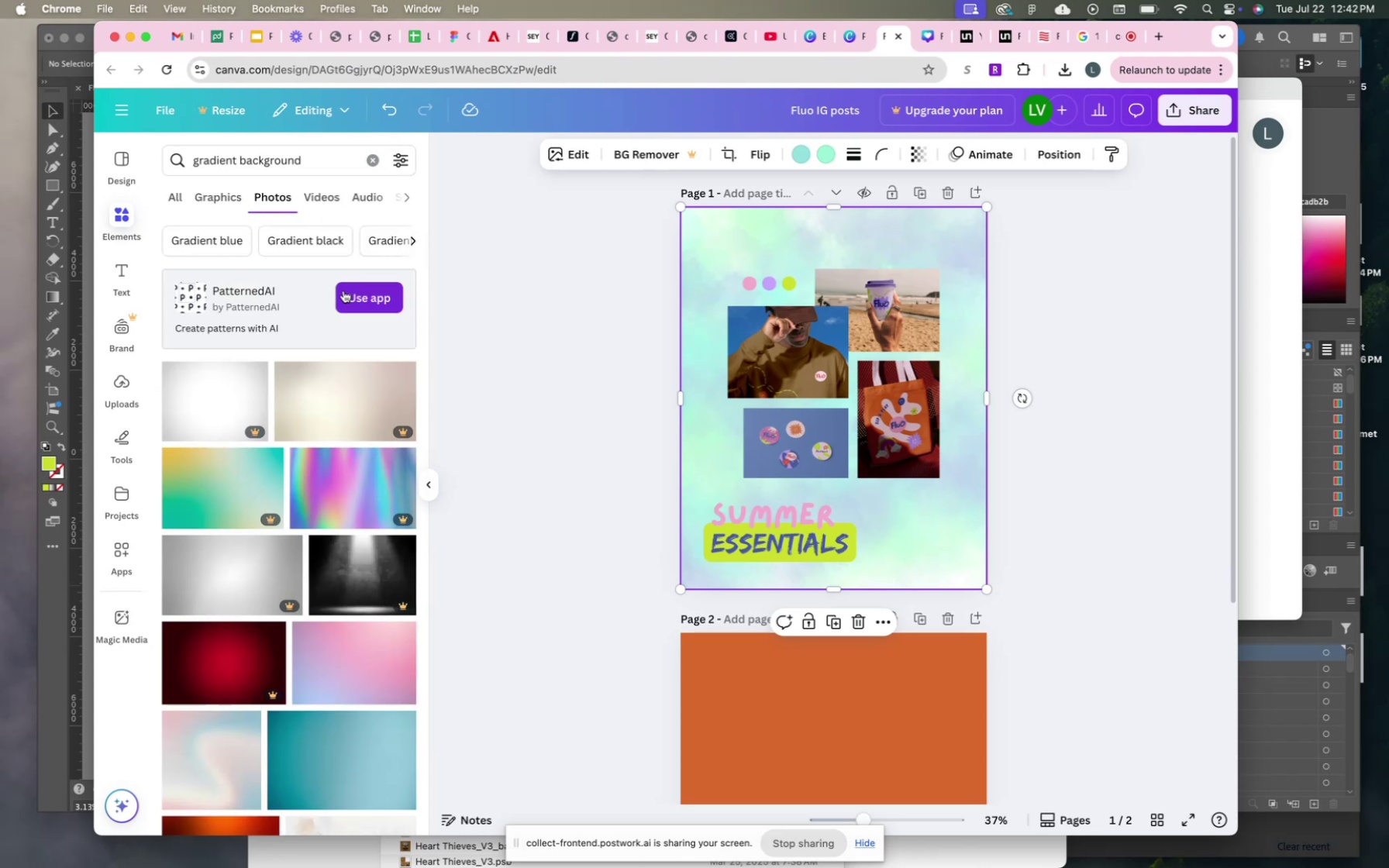 
scroll: coordinate [329, 477], scroll_direction: down, amount: 36.0
 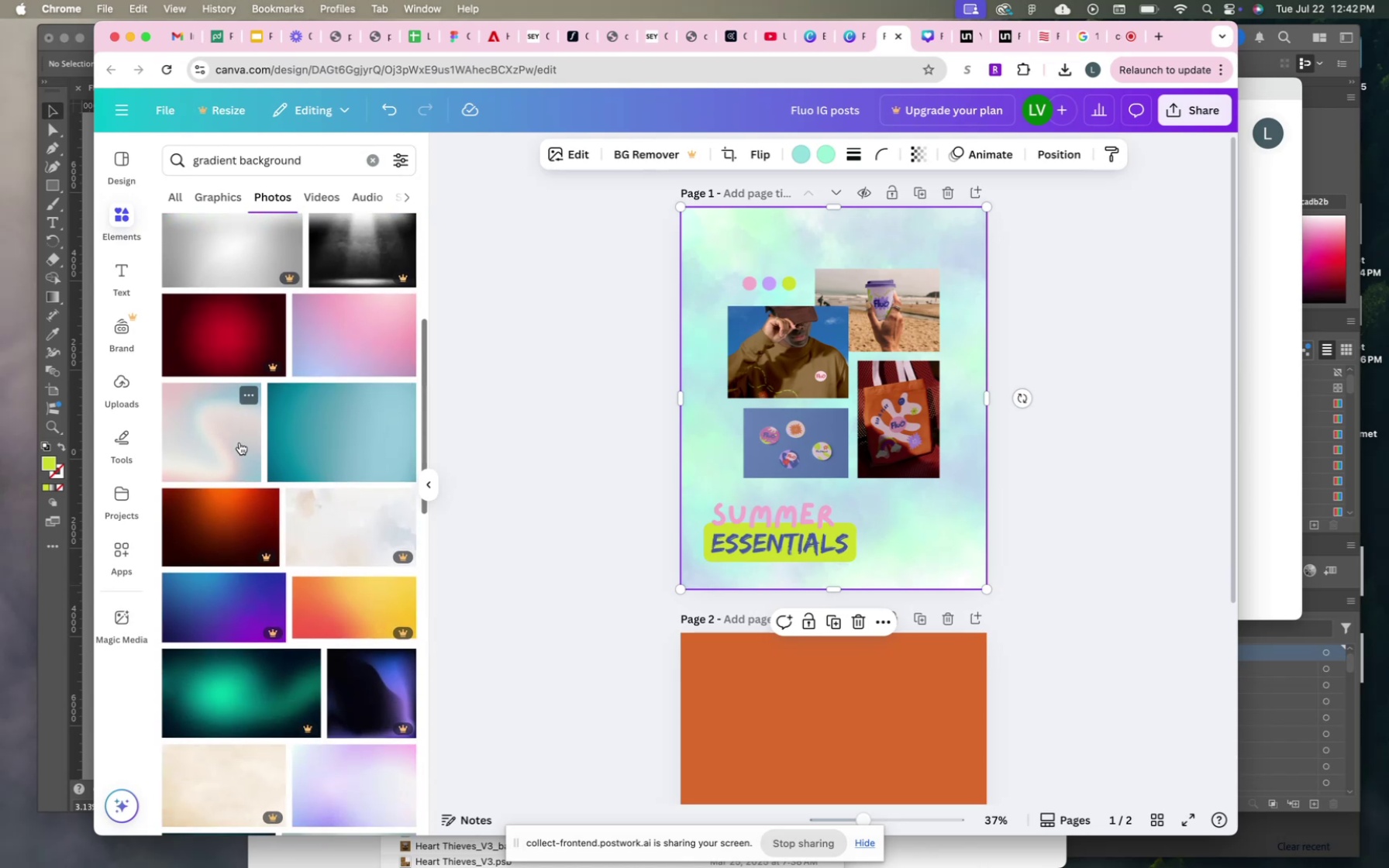 
left_click_drag(start_coordinate=[227, 439], to_coordinate=[705, 426])
 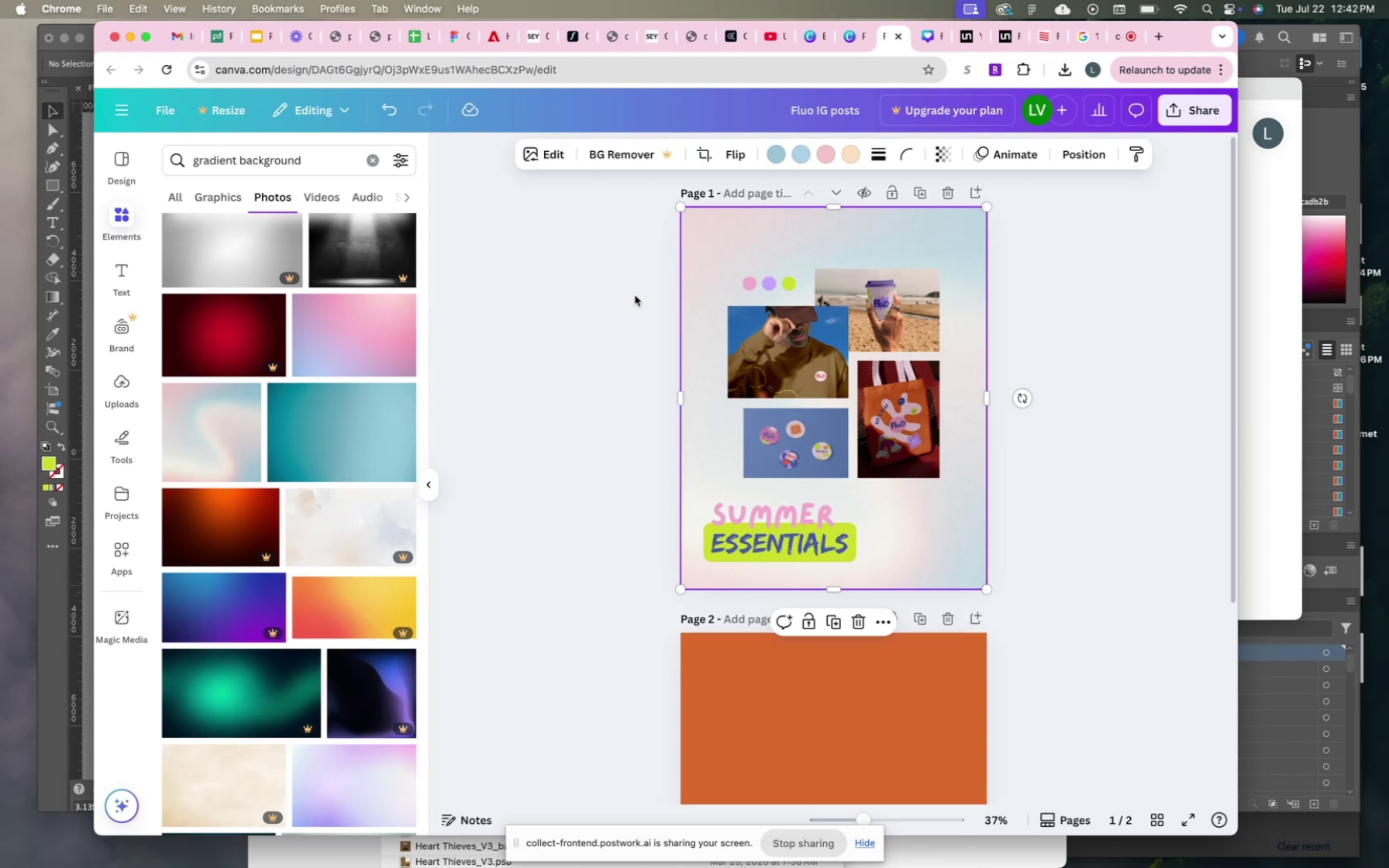 
wait(10.97)
 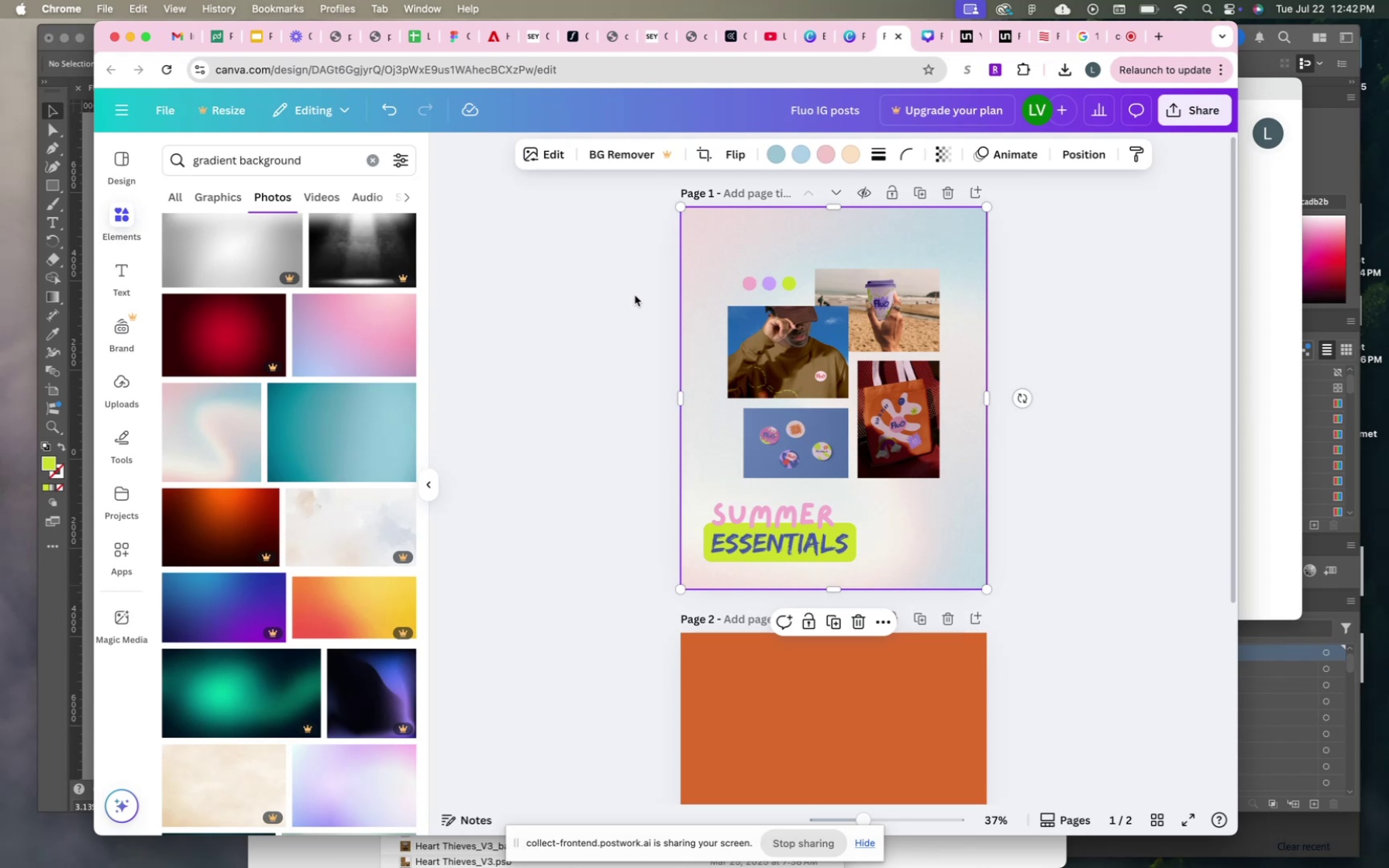 
scroll: coordinate [359, 557], scroll_direction: down, amount: 113.0
 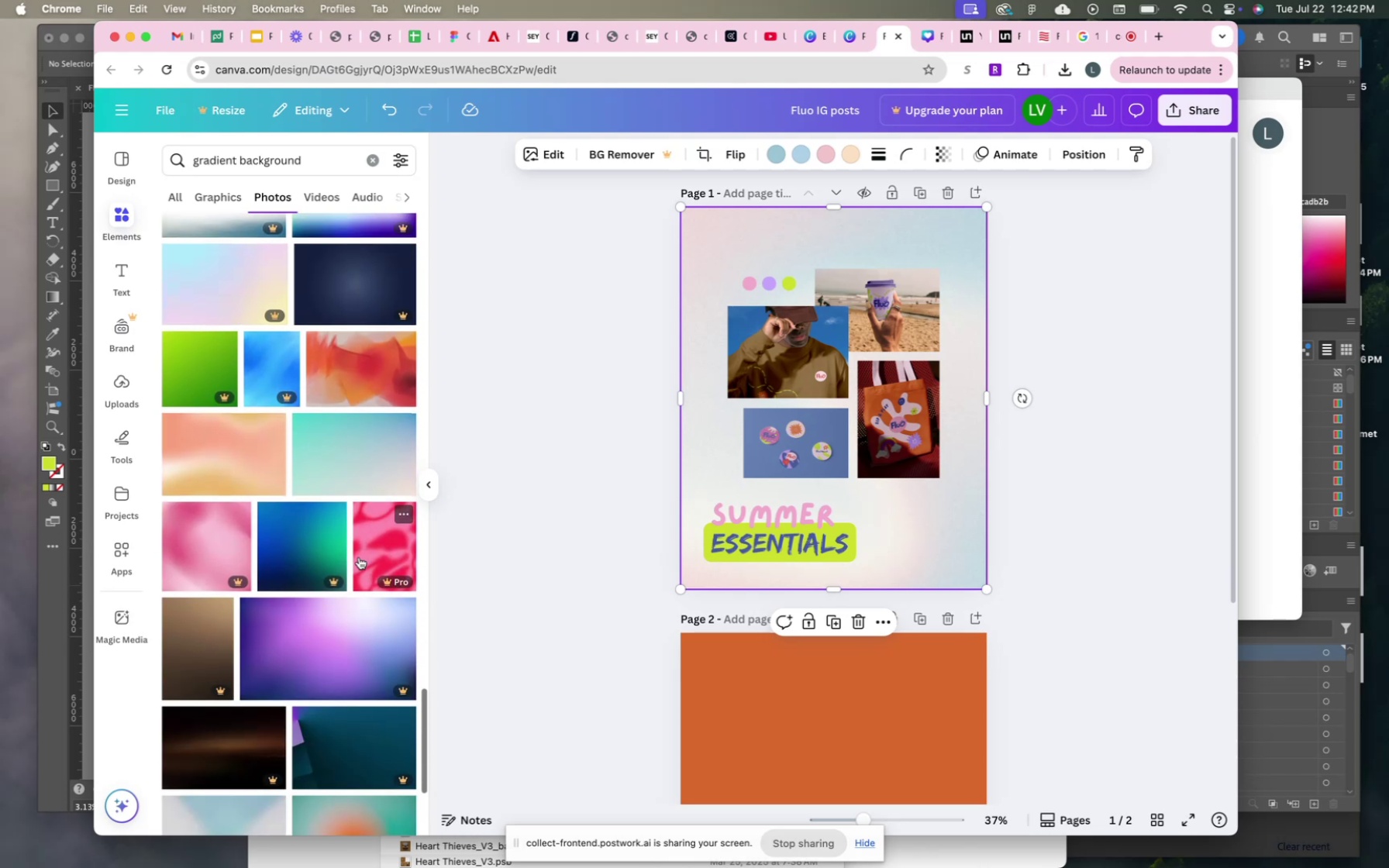 
mouse_move([345, 609])
 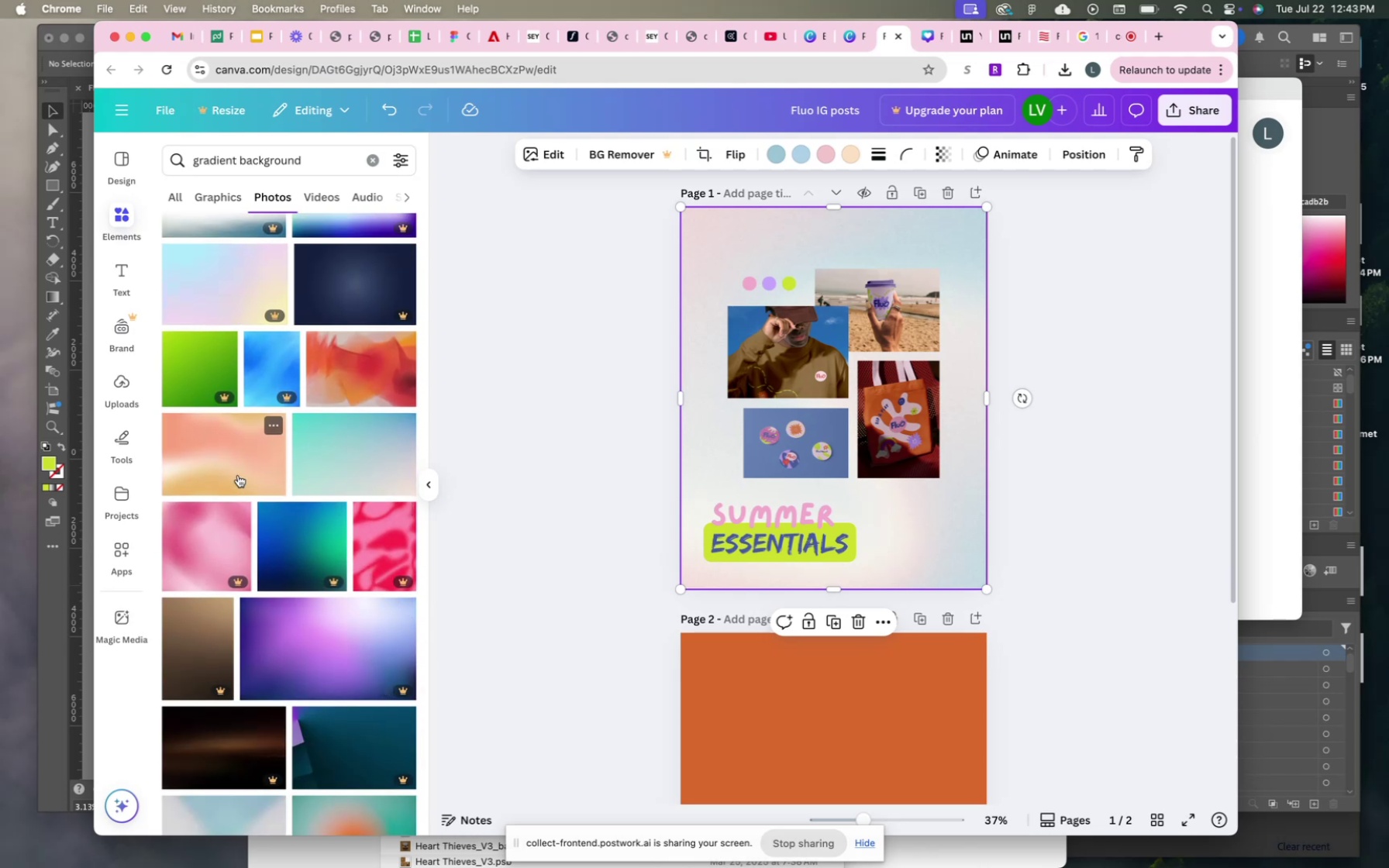 
left_click_drag(start_coordinate=[233, 466], to_coordinate=[696, 422])
 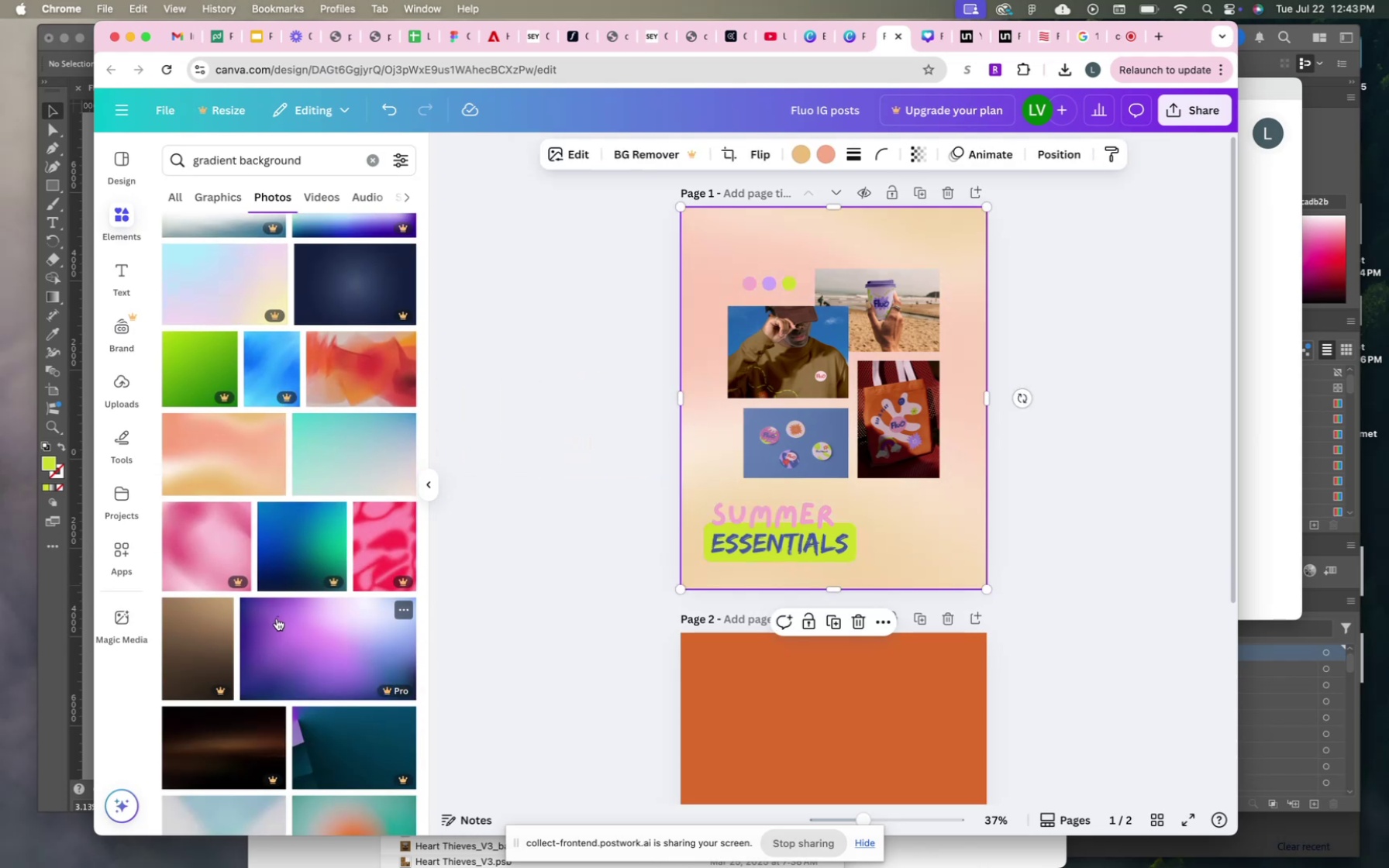 
scroll: coordinate [277, 618], scroll_direction: down, amount: 1.0
 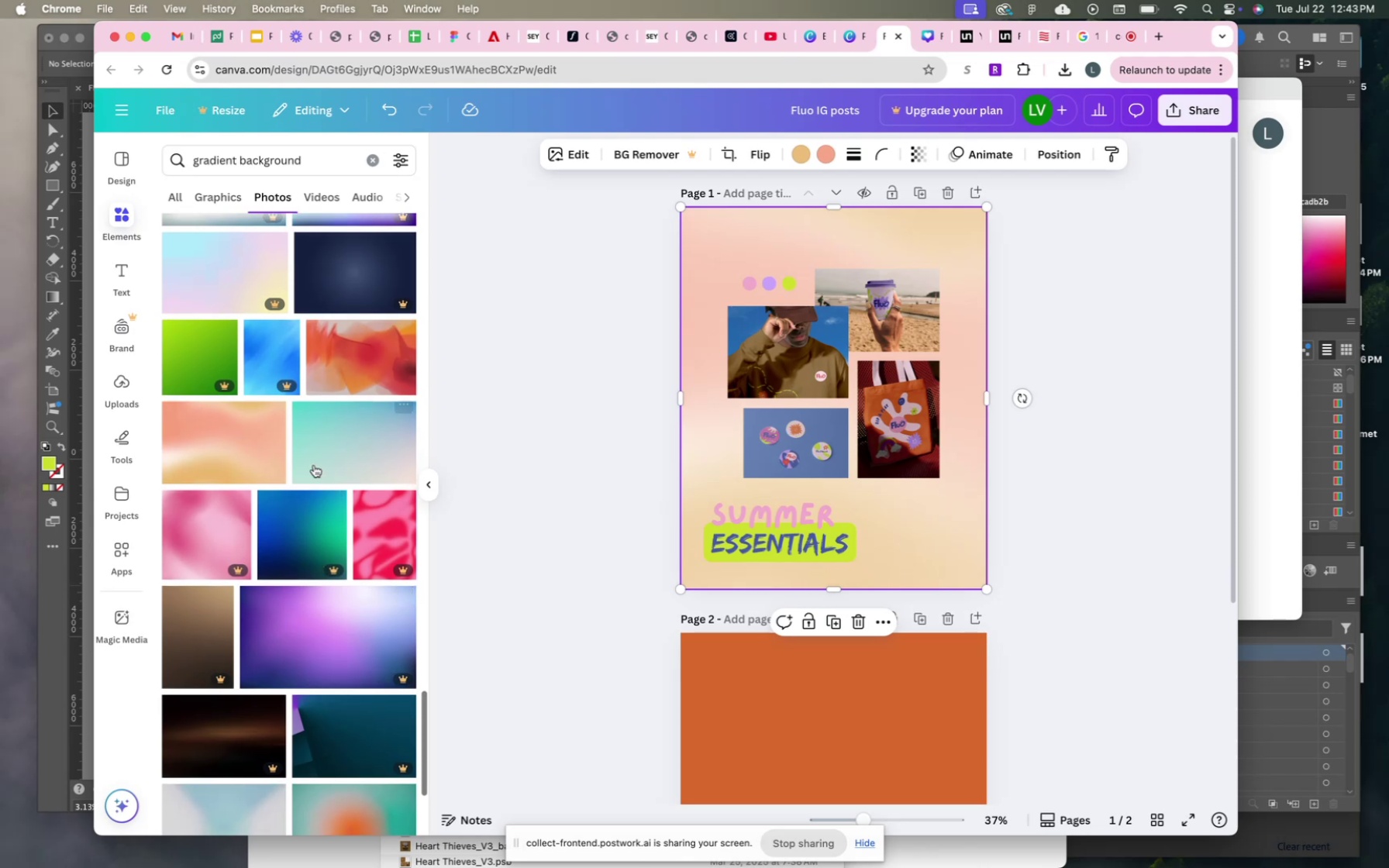 
left_click_drag(start_coordinate=[328, 446], to_coordinate=[698, 447])
 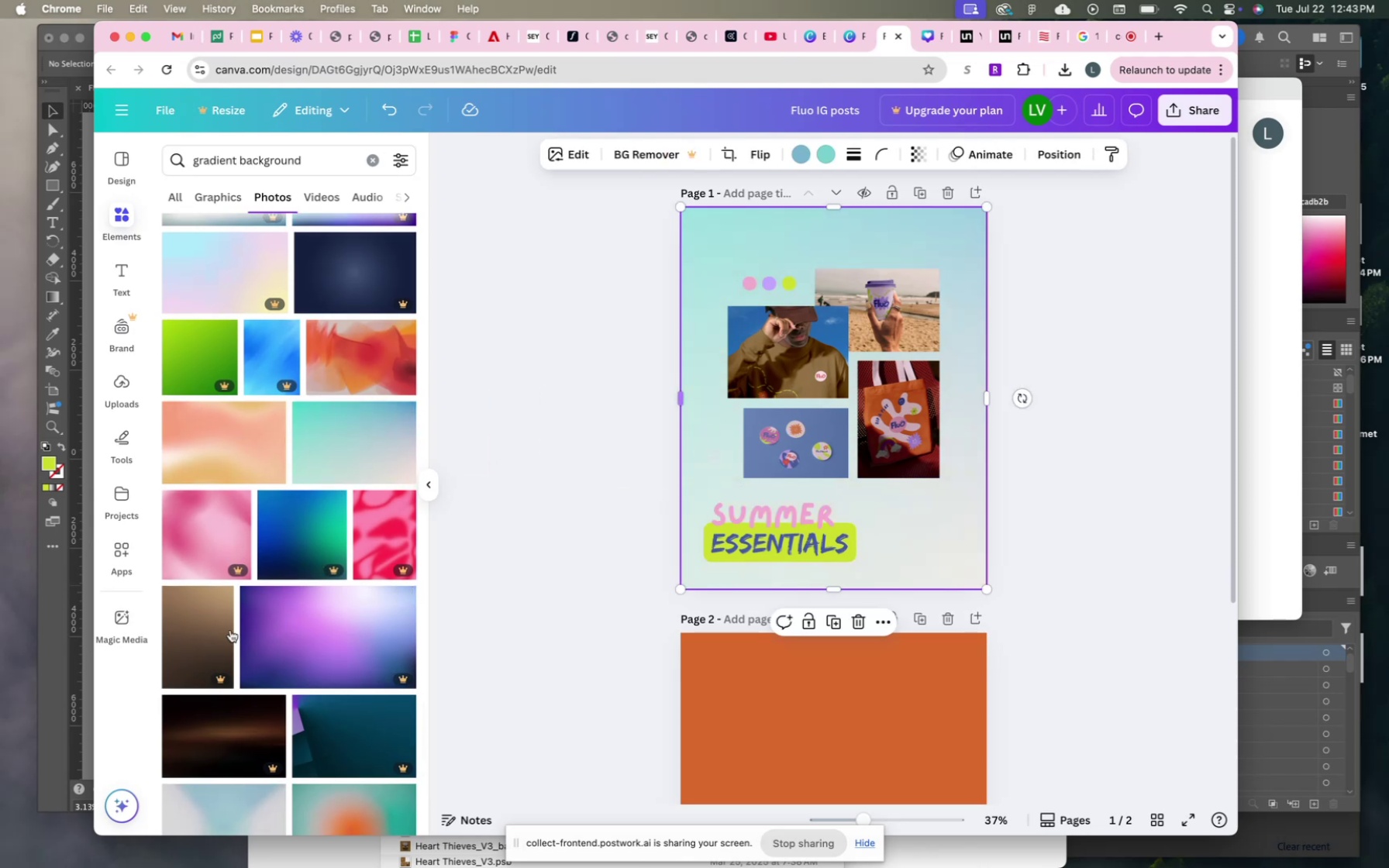 
scroll: coordinate [230, 630], scroll_direction: down, amount: 53.0
 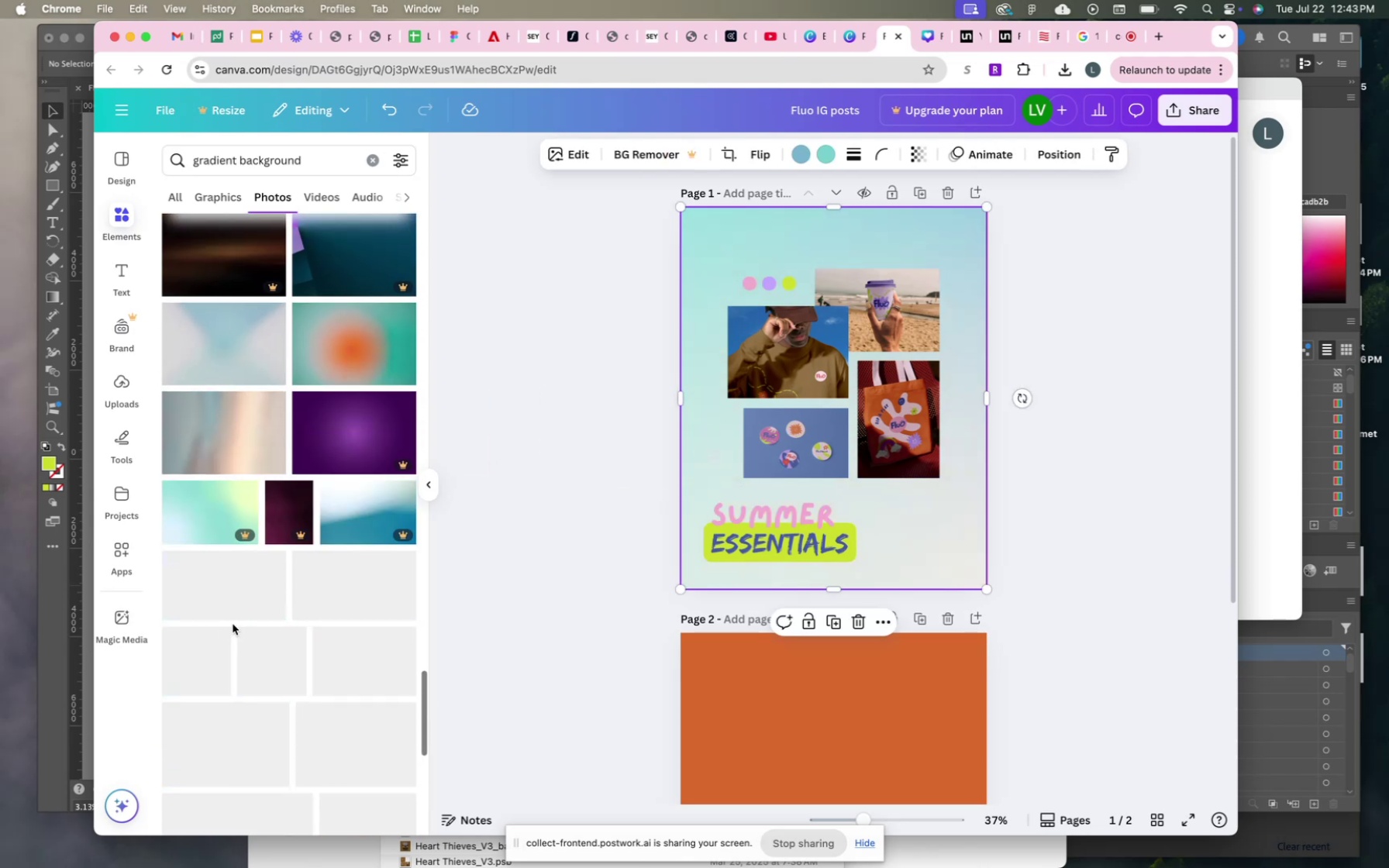 
mouse_move([284, 524])
 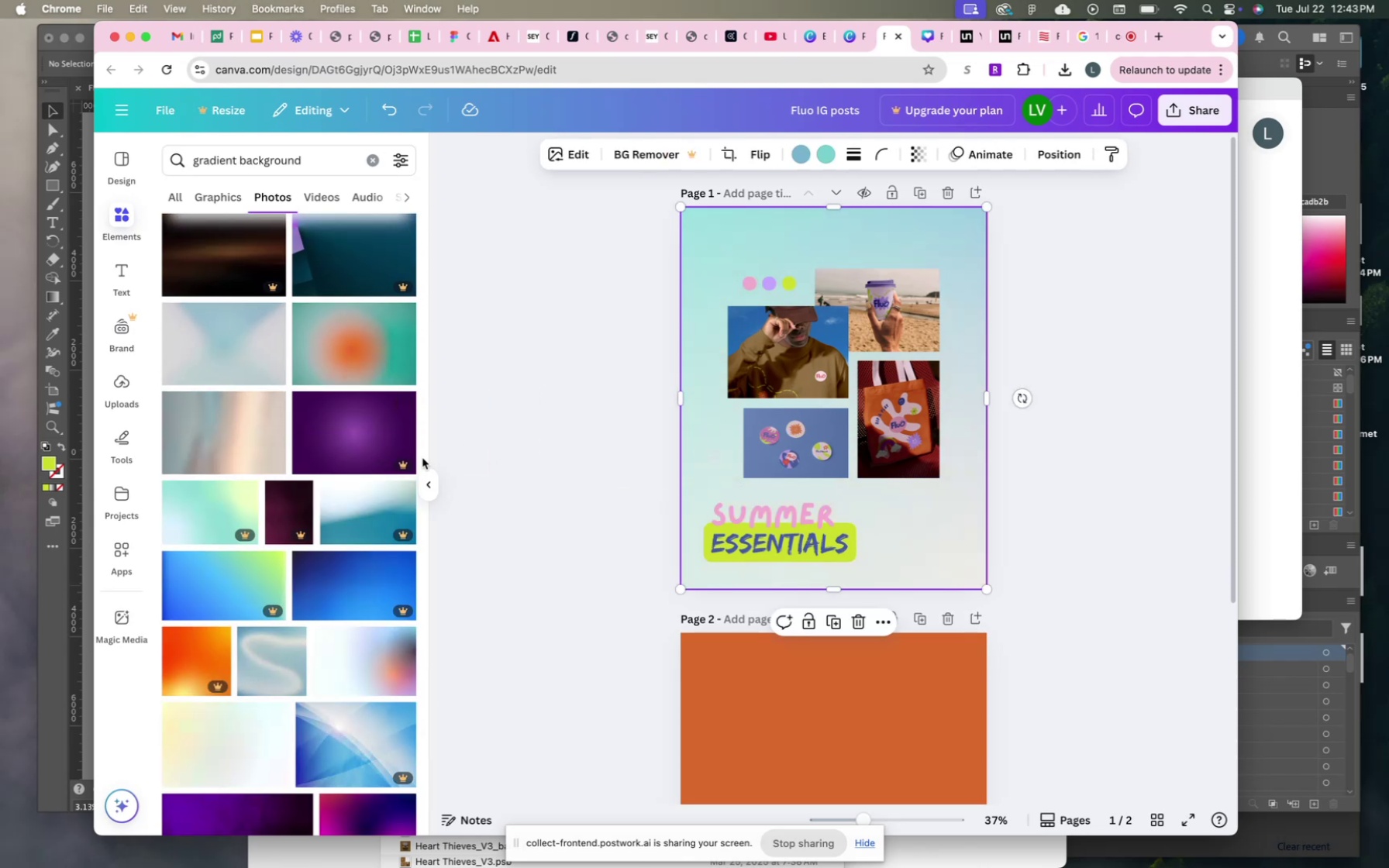 
scroll: coordinate [352, 533], scroll_direction: down, amount: 18.0
 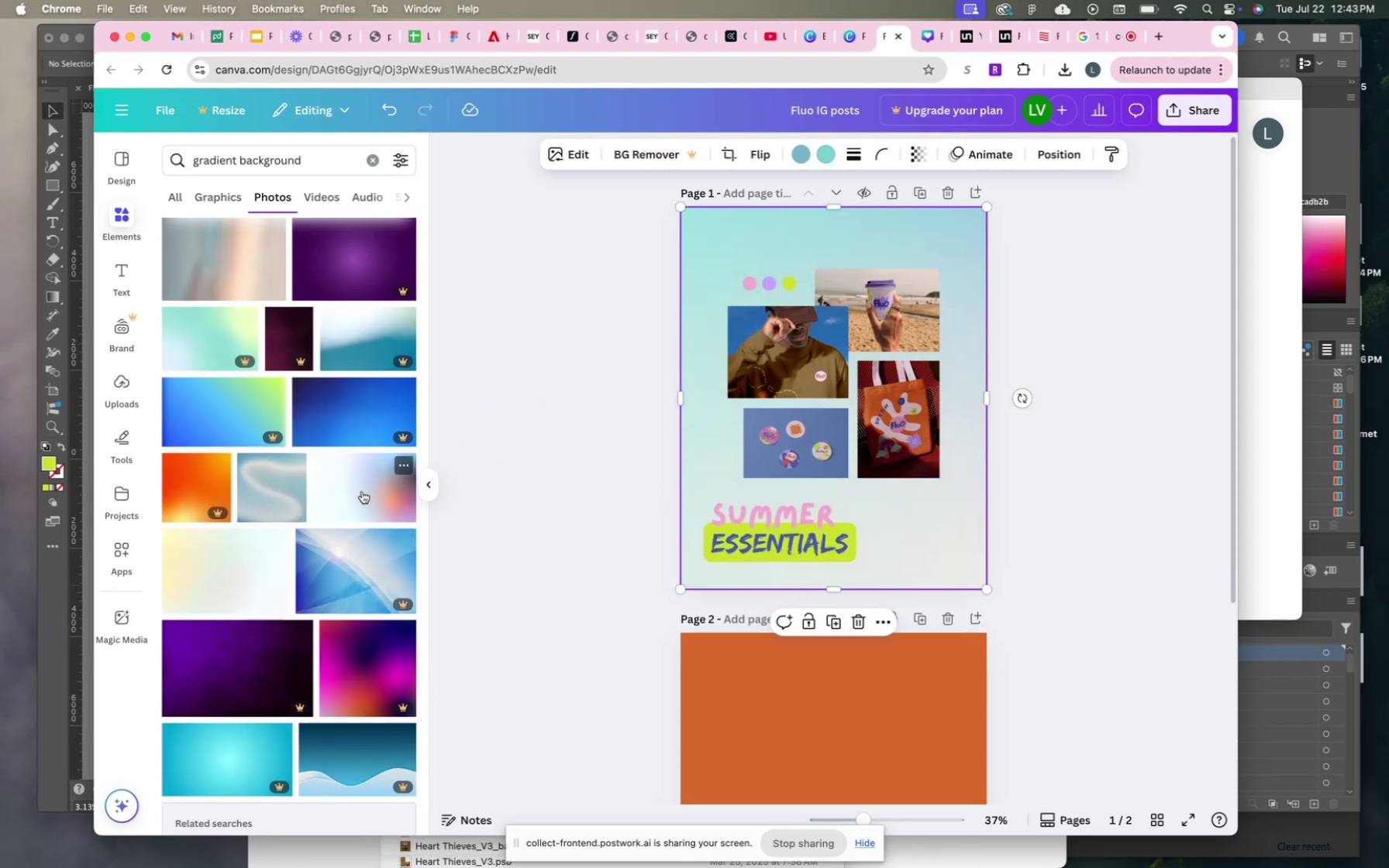 
left_click_drag(start_coordinate=[252, 558], to_coordinate=[704, 477])
 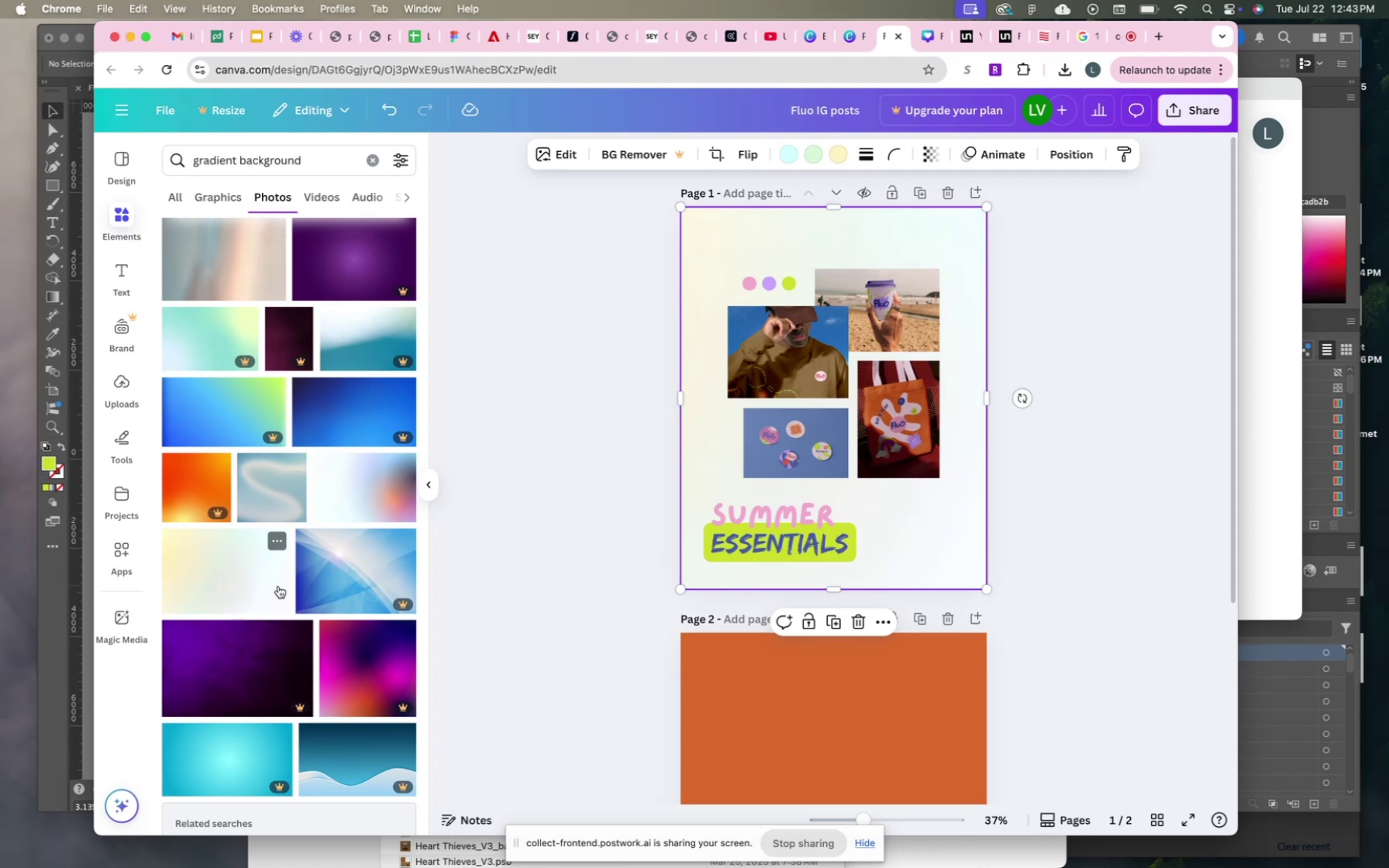 
scroll: coordinate [278, 586], scroll_direction: down, amount: 35.0
 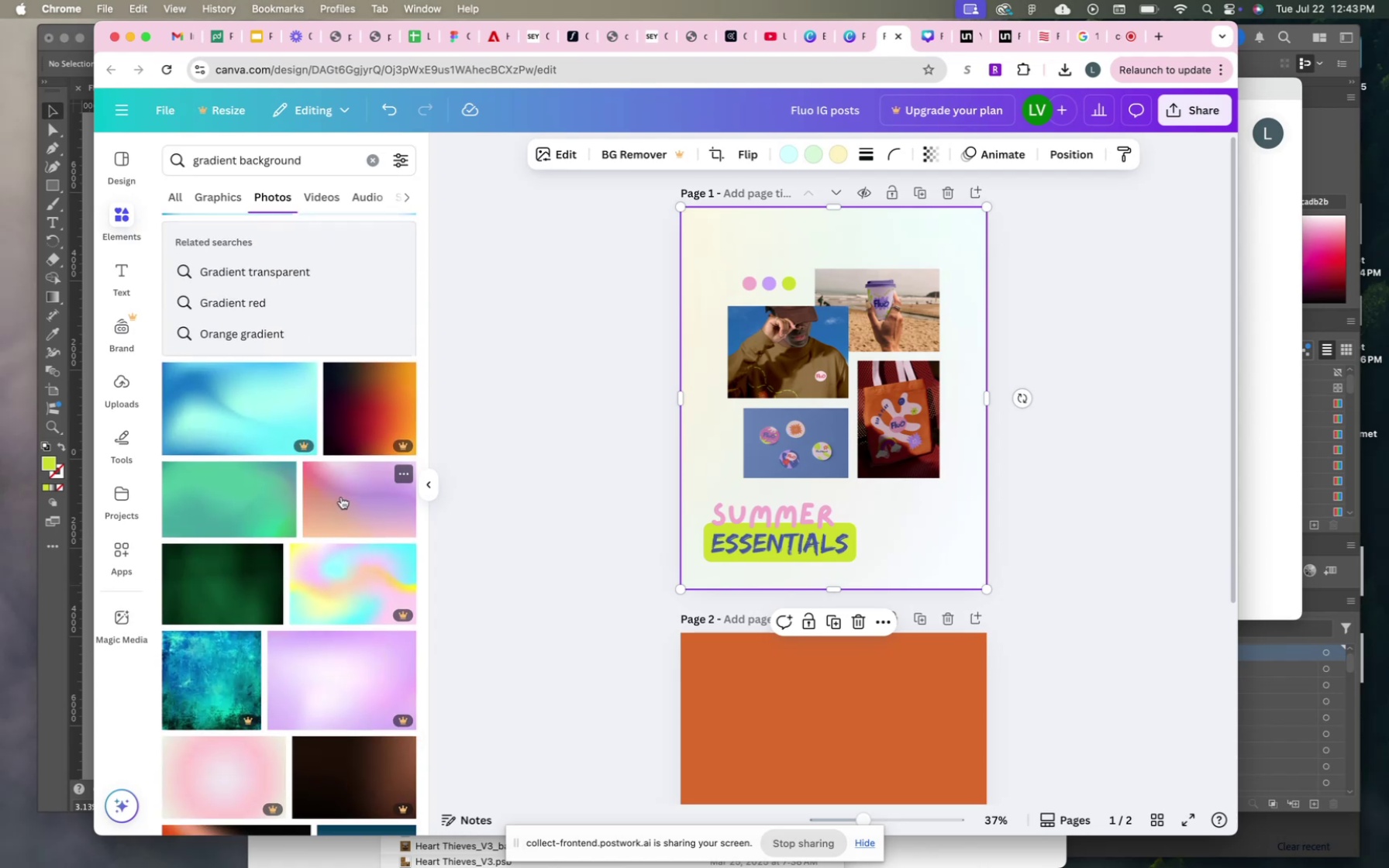 
left_click_drag(start_coordinate=[341, 497], to_coordinate=[705, 447])
 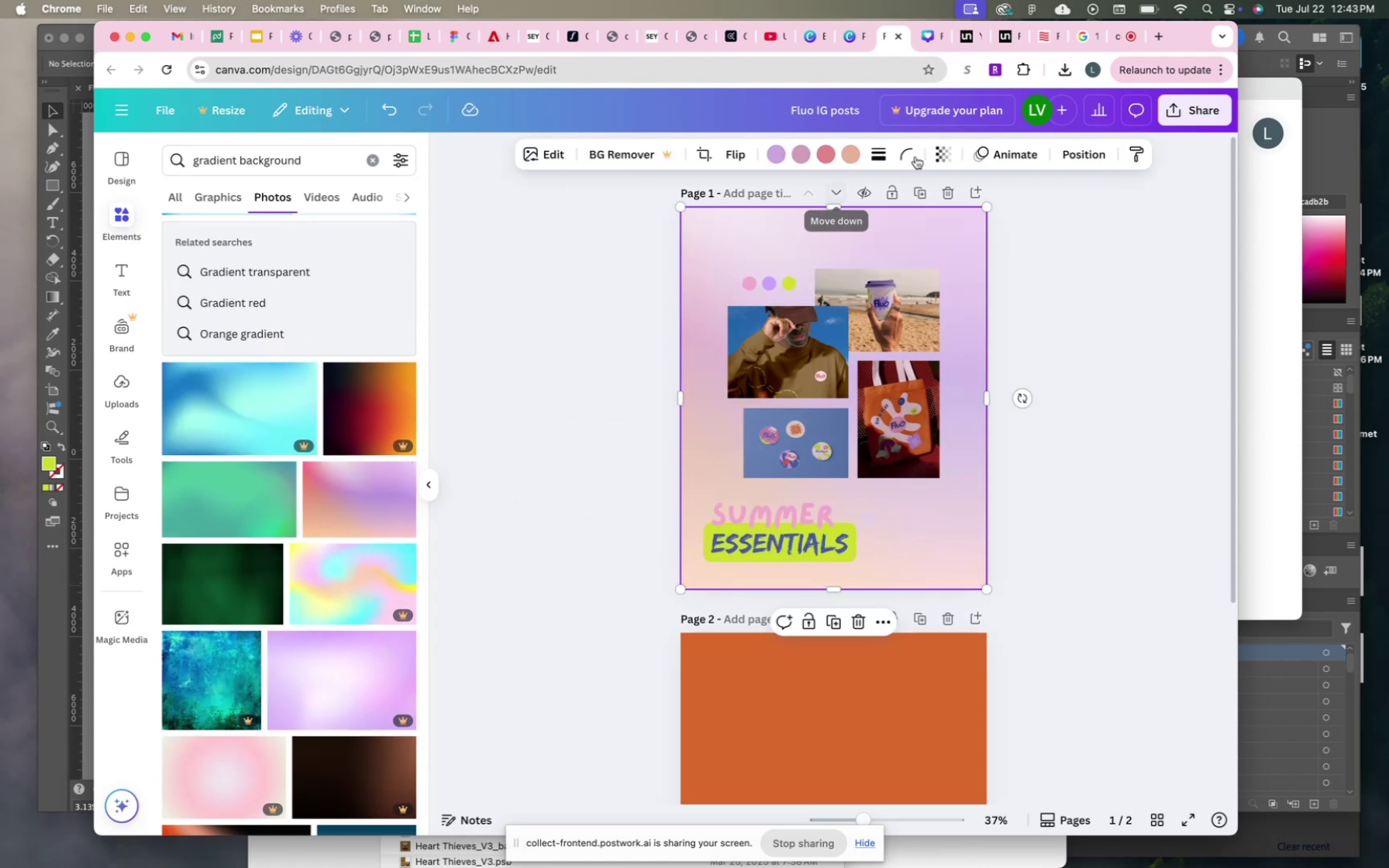 
wait(5.1)
 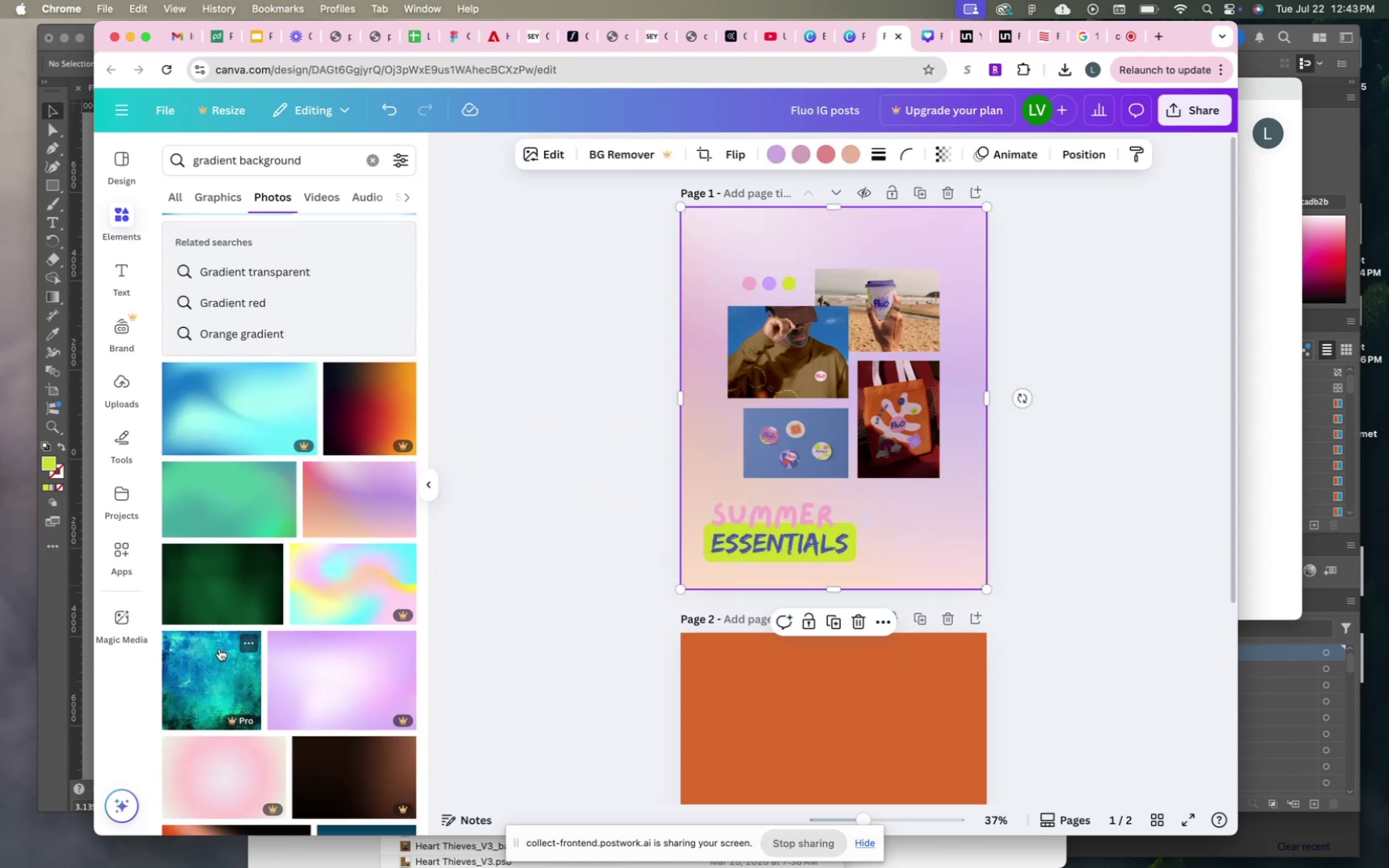 
left_click_drag(start_coordinate=[942, 211], to_coordinate=[1038, 236])
 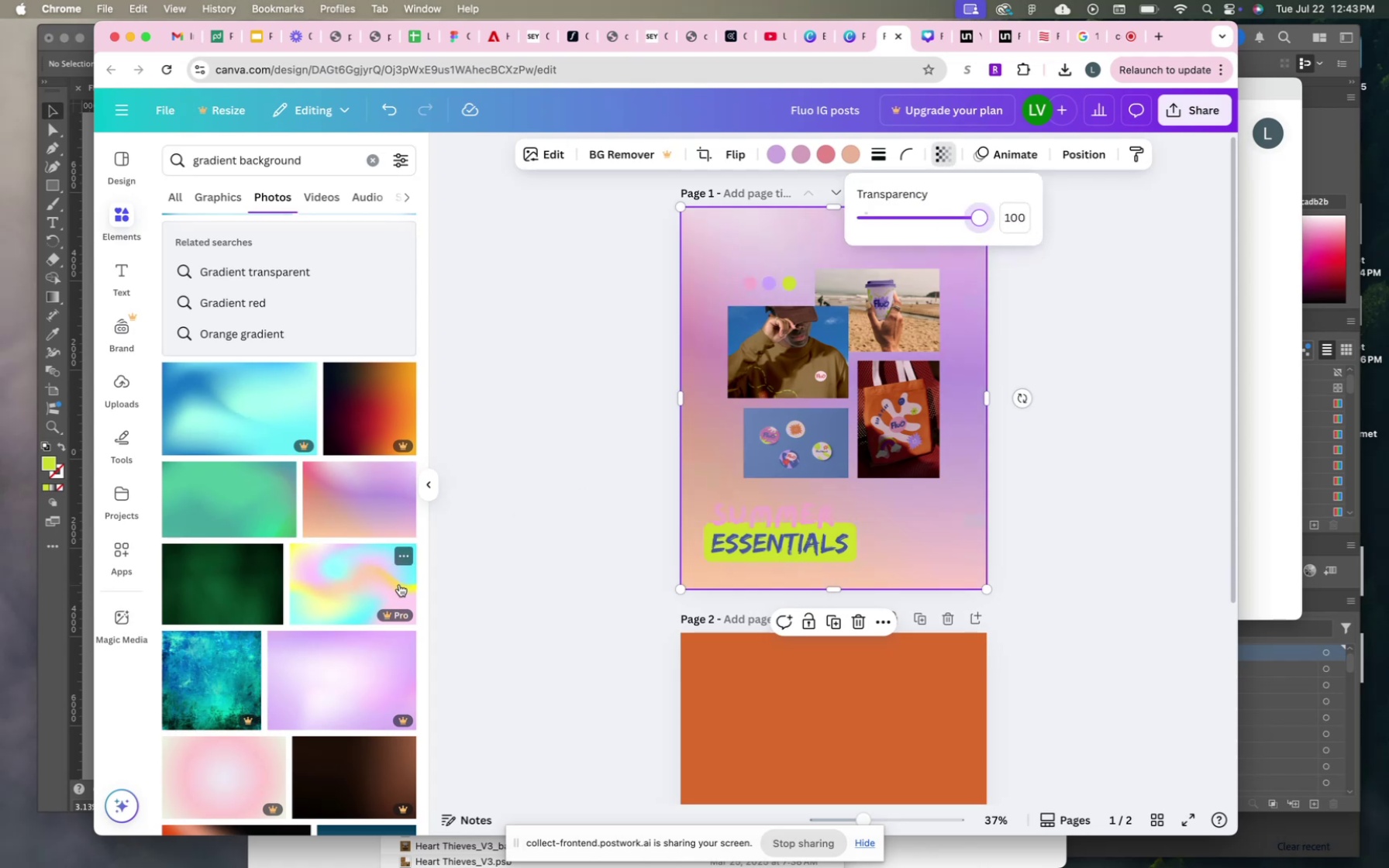 
scroll: coordinate [348, 563], scroll_direction: up, amount: 106.0
 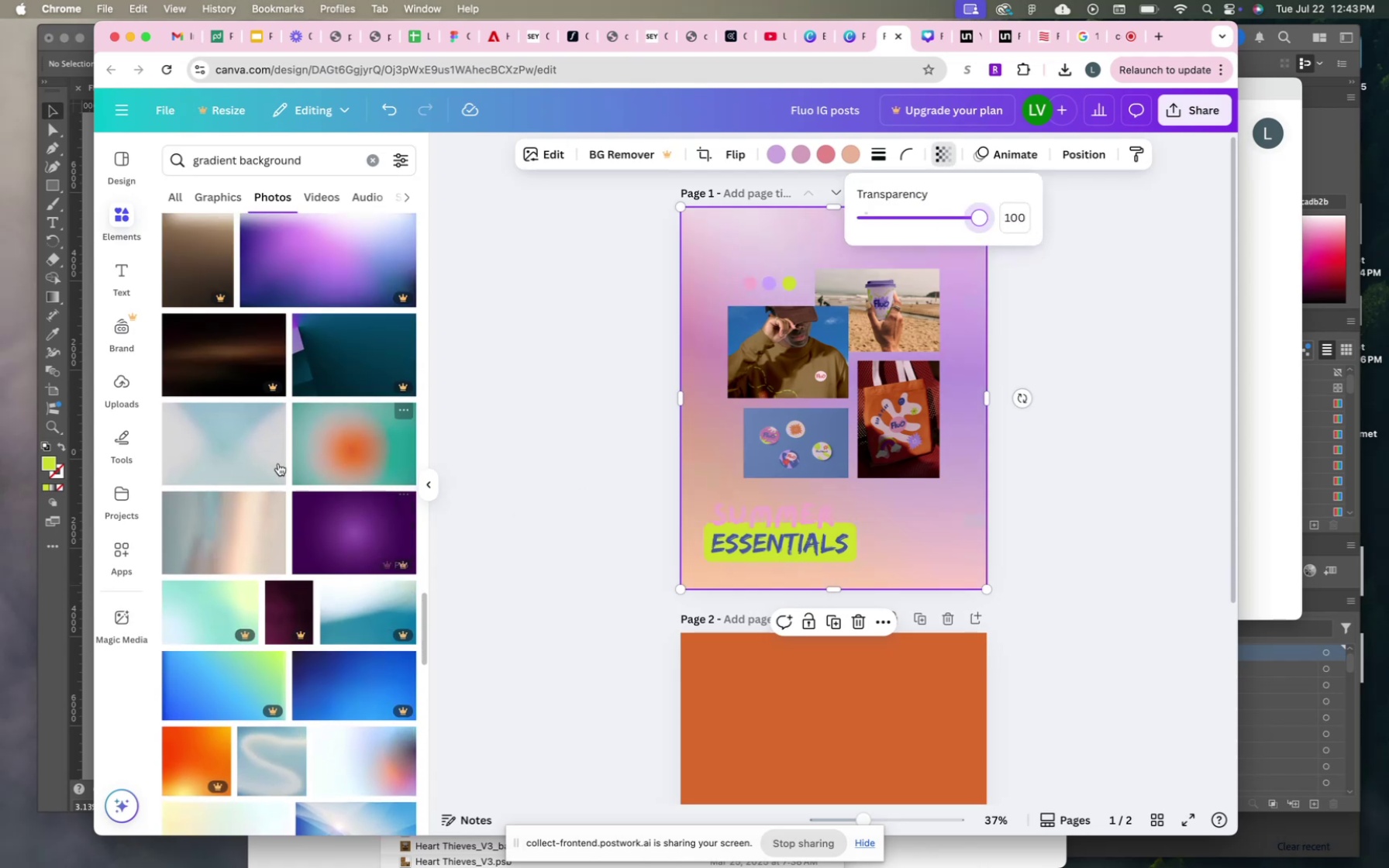 
left_click_drag(start_coordinate=[243, 452], to_coordinate=[696, 456])
 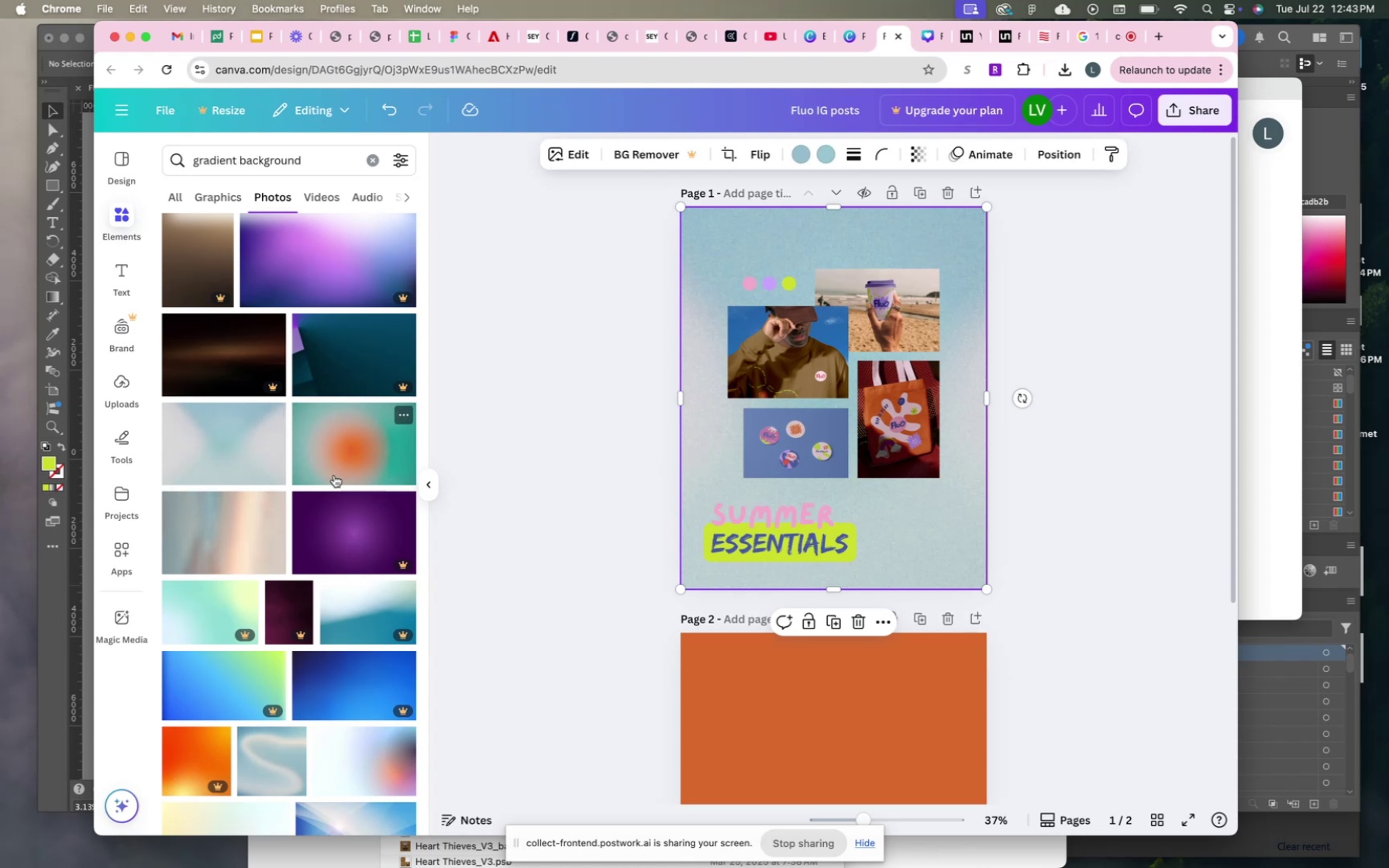 
scroll: coordinate [334, 475], scroll_direction: up, amount: 10.0
 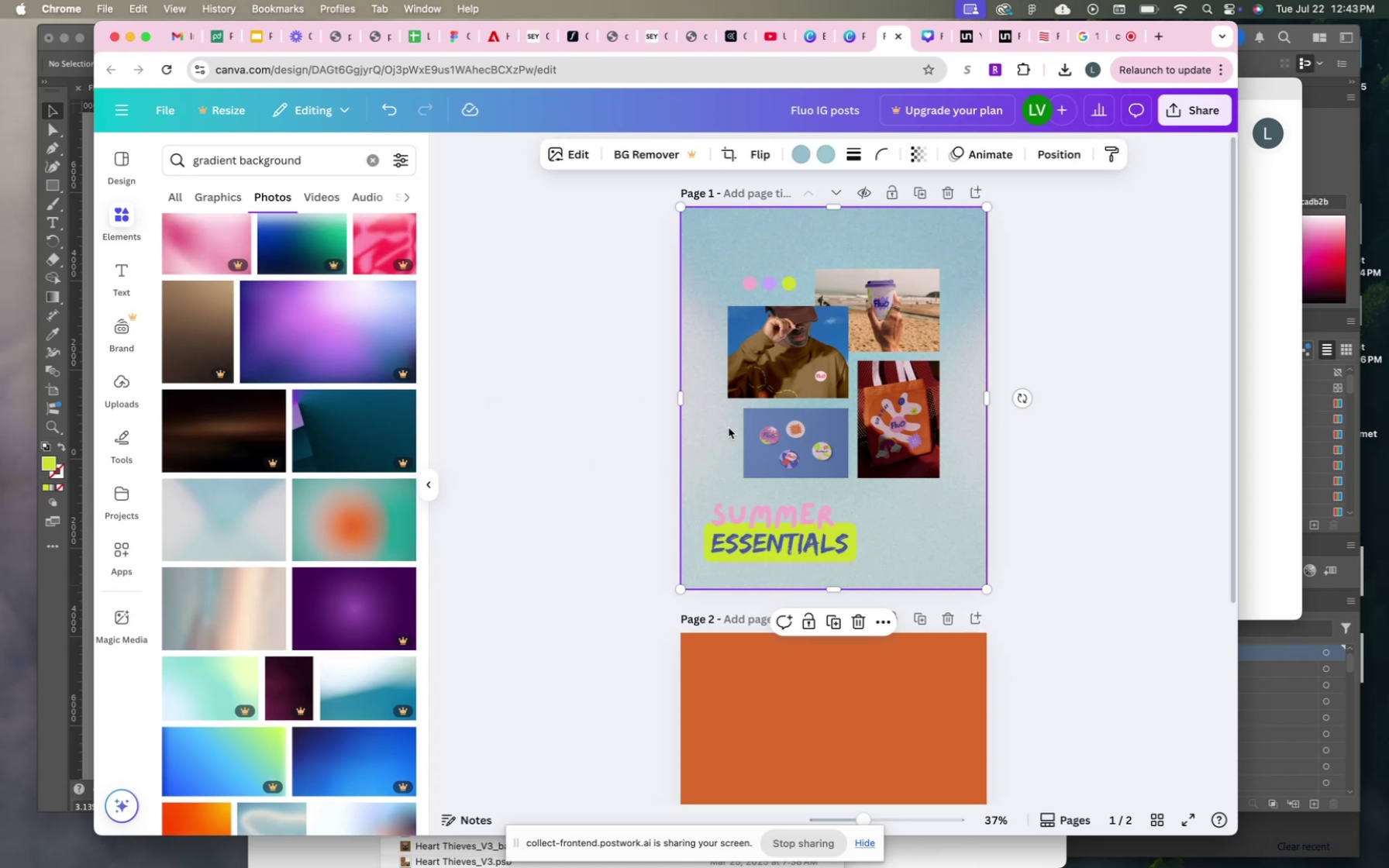 
double_click([729, 428])
 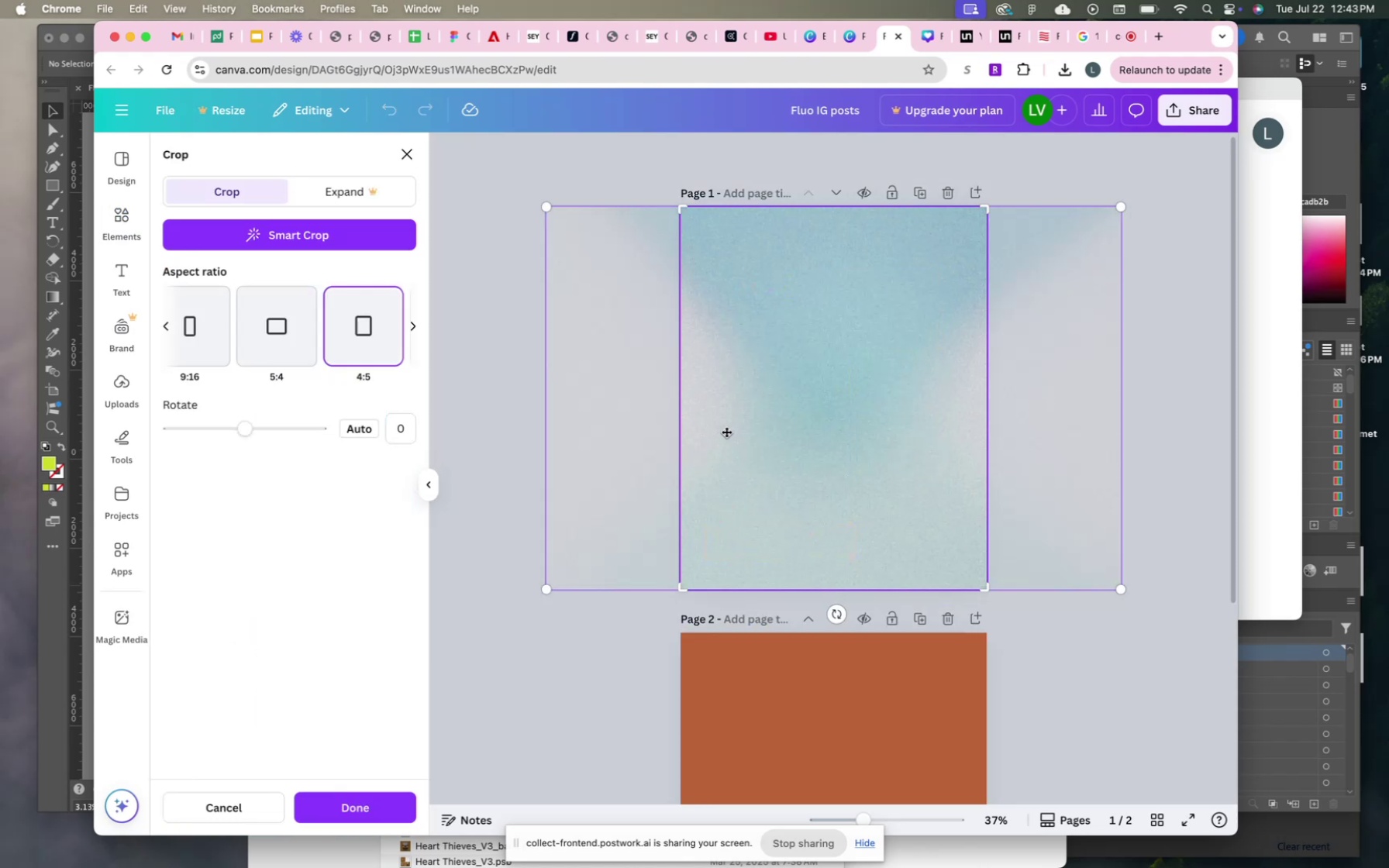 
left_click_drag(start_coordinate=[731, 433], to_coordinate=[894, 429])
 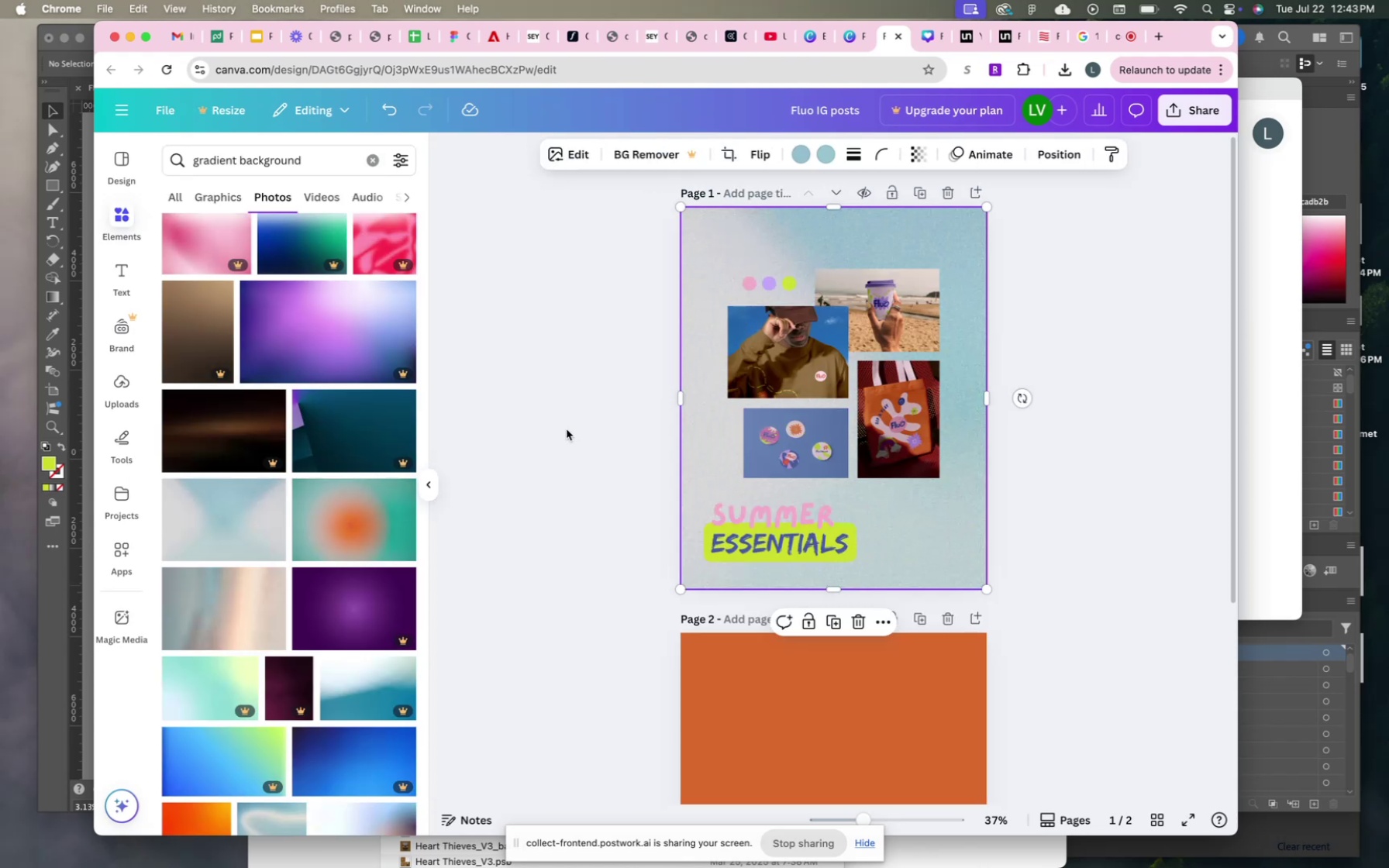 
left_click([567, 429])
 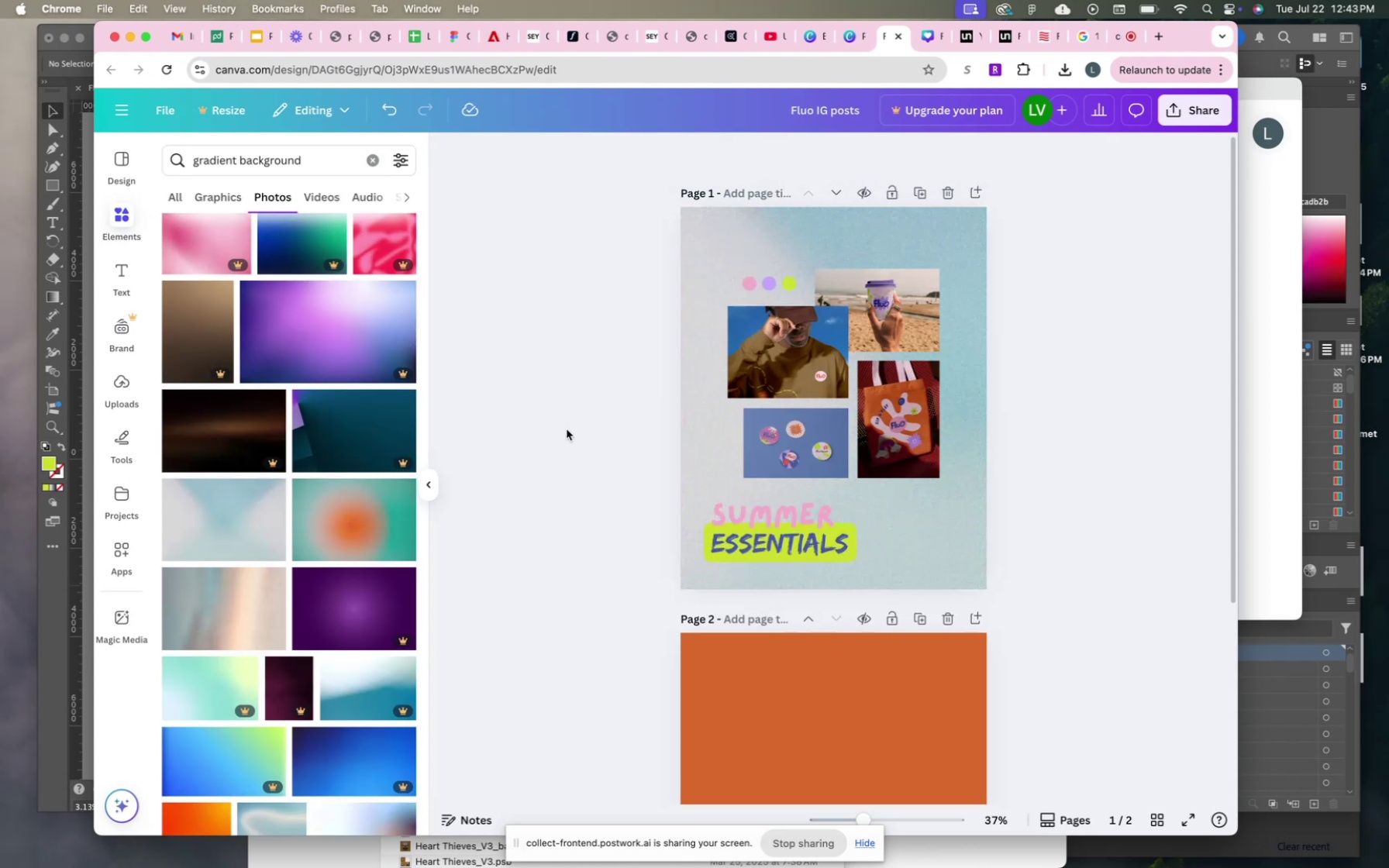 
scroll: coordinate [567, 429], scroll_direction: up, amount: 7.0
 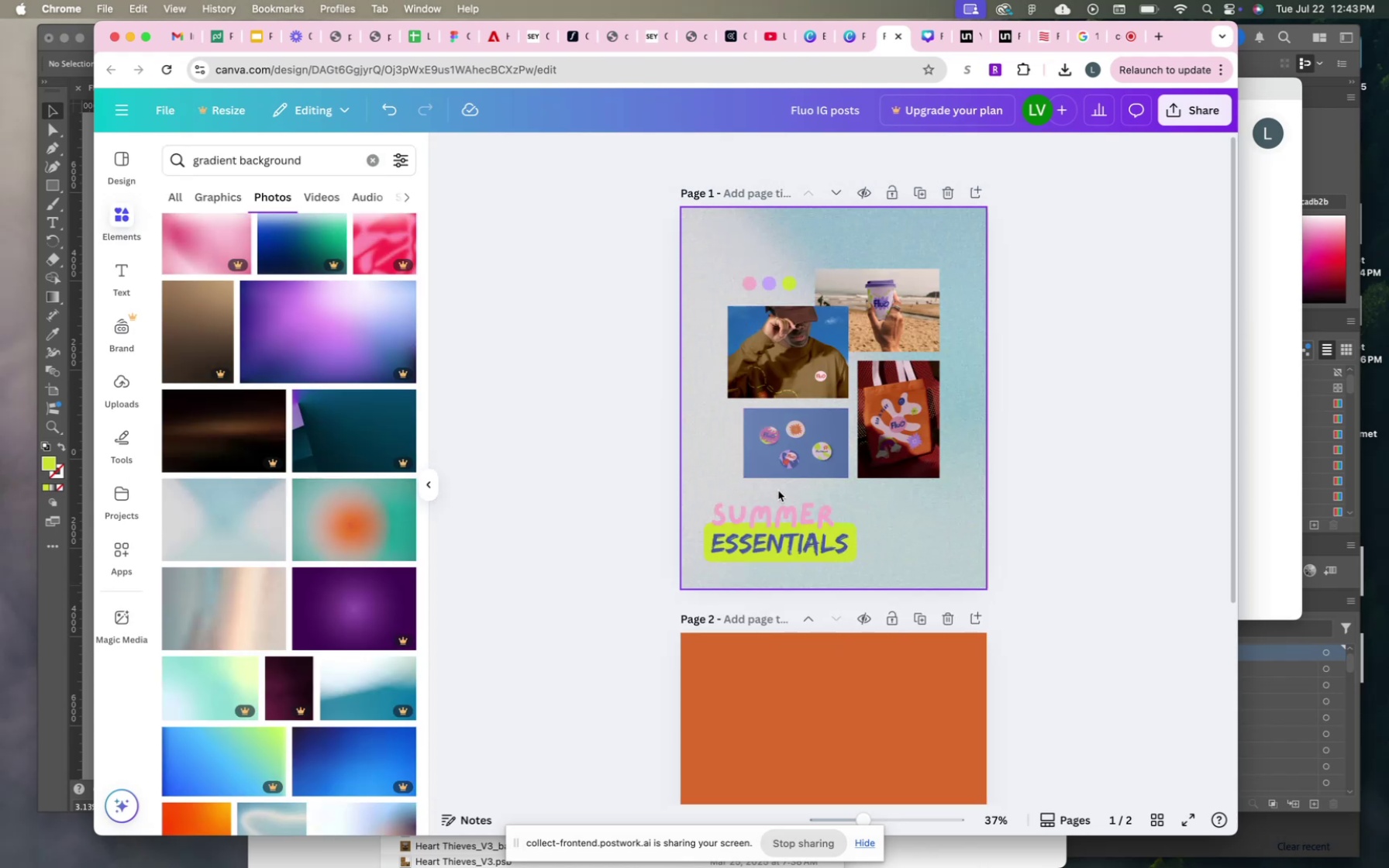 
left_click([763, 515])
 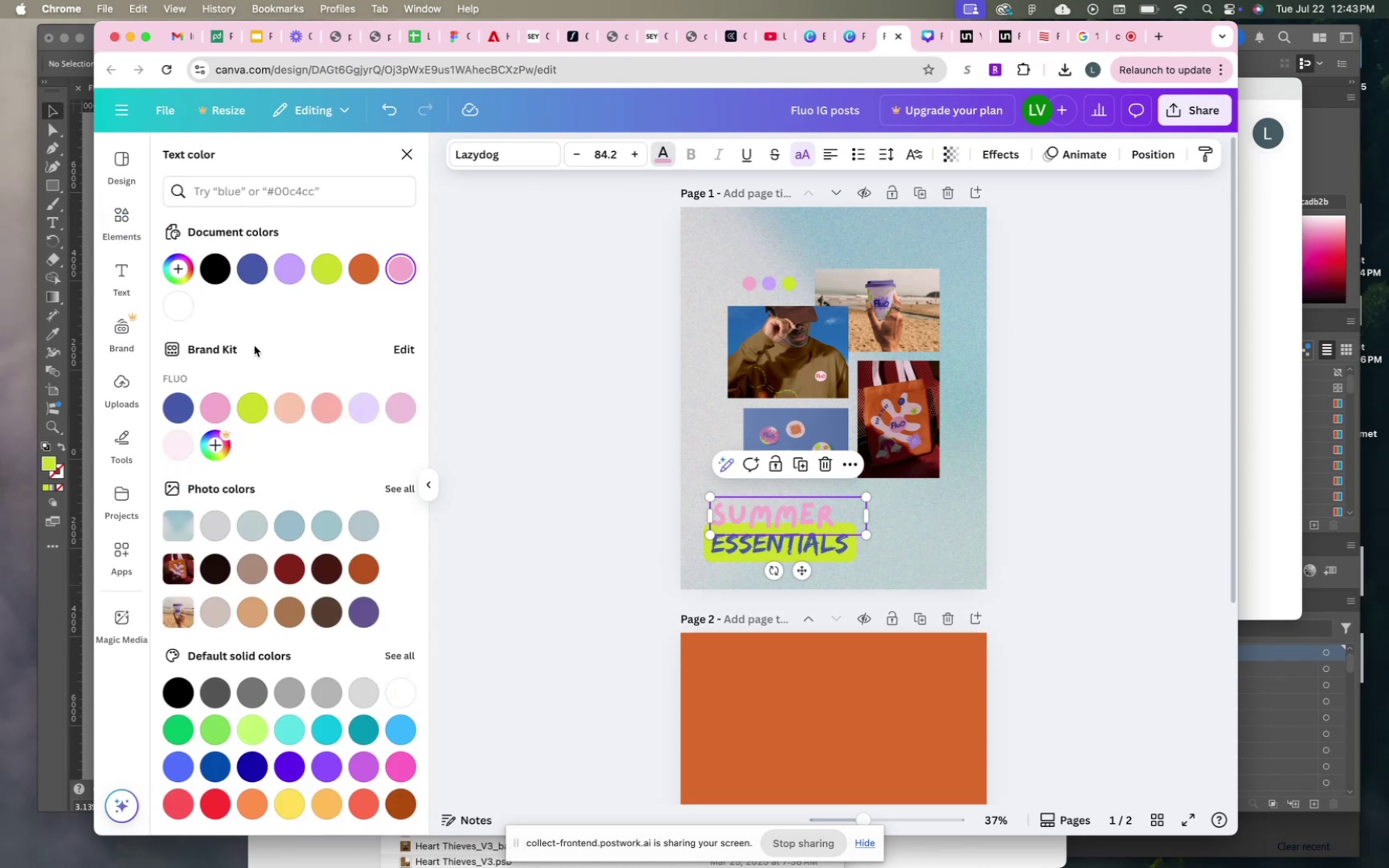 
mouse_move([353, 299])
 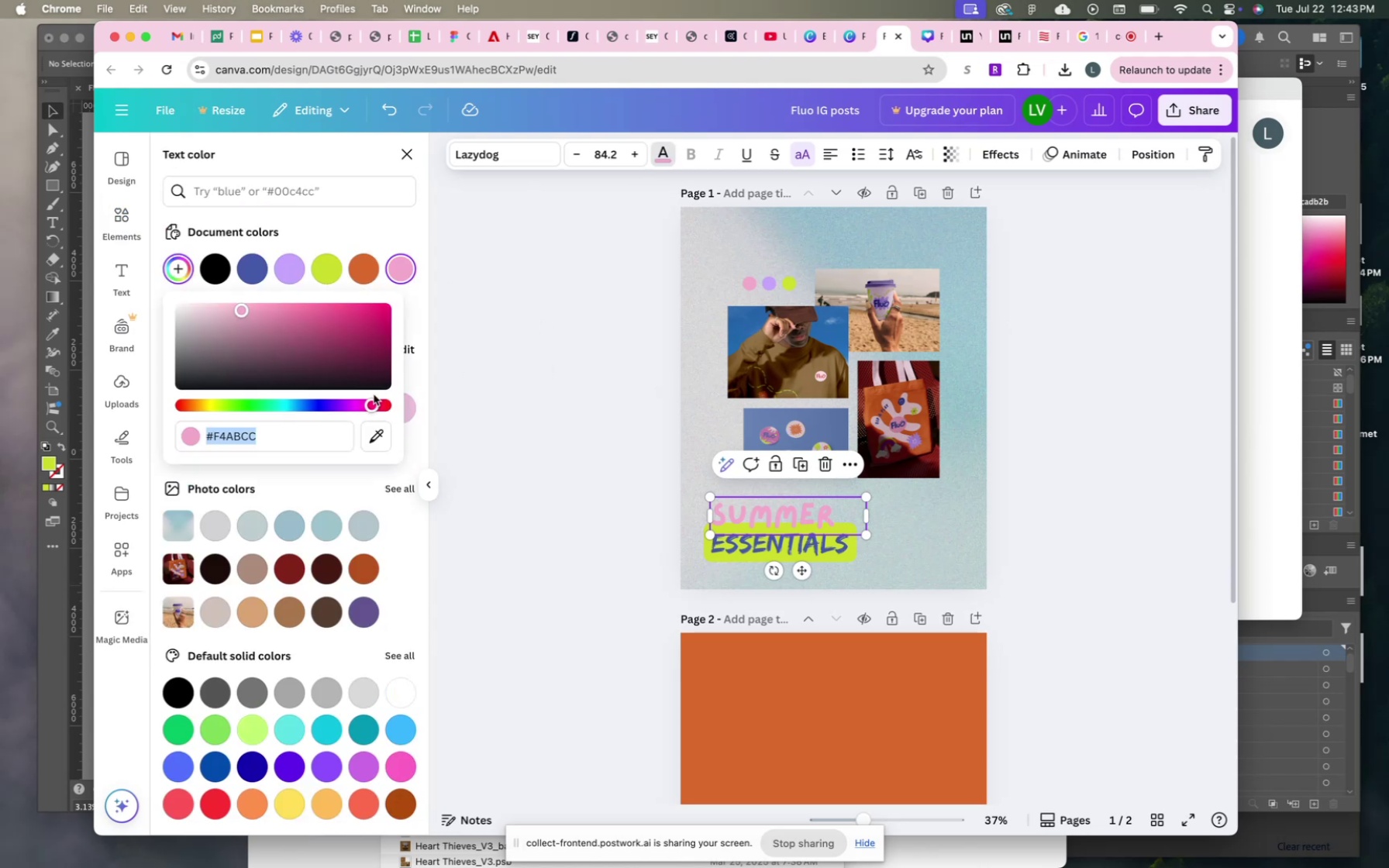 
left_click([378, 436])
 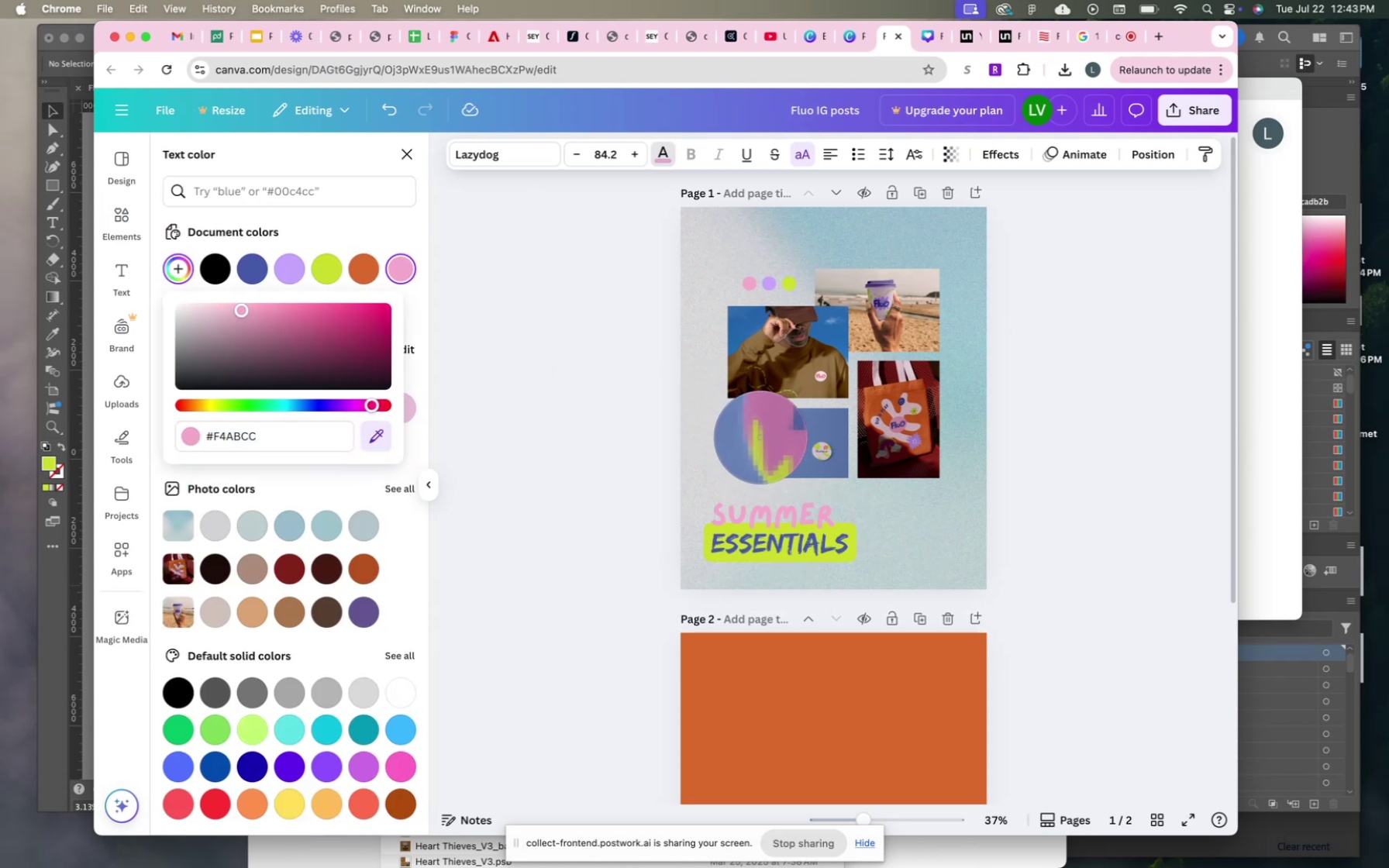 
left_click([762, 436])
 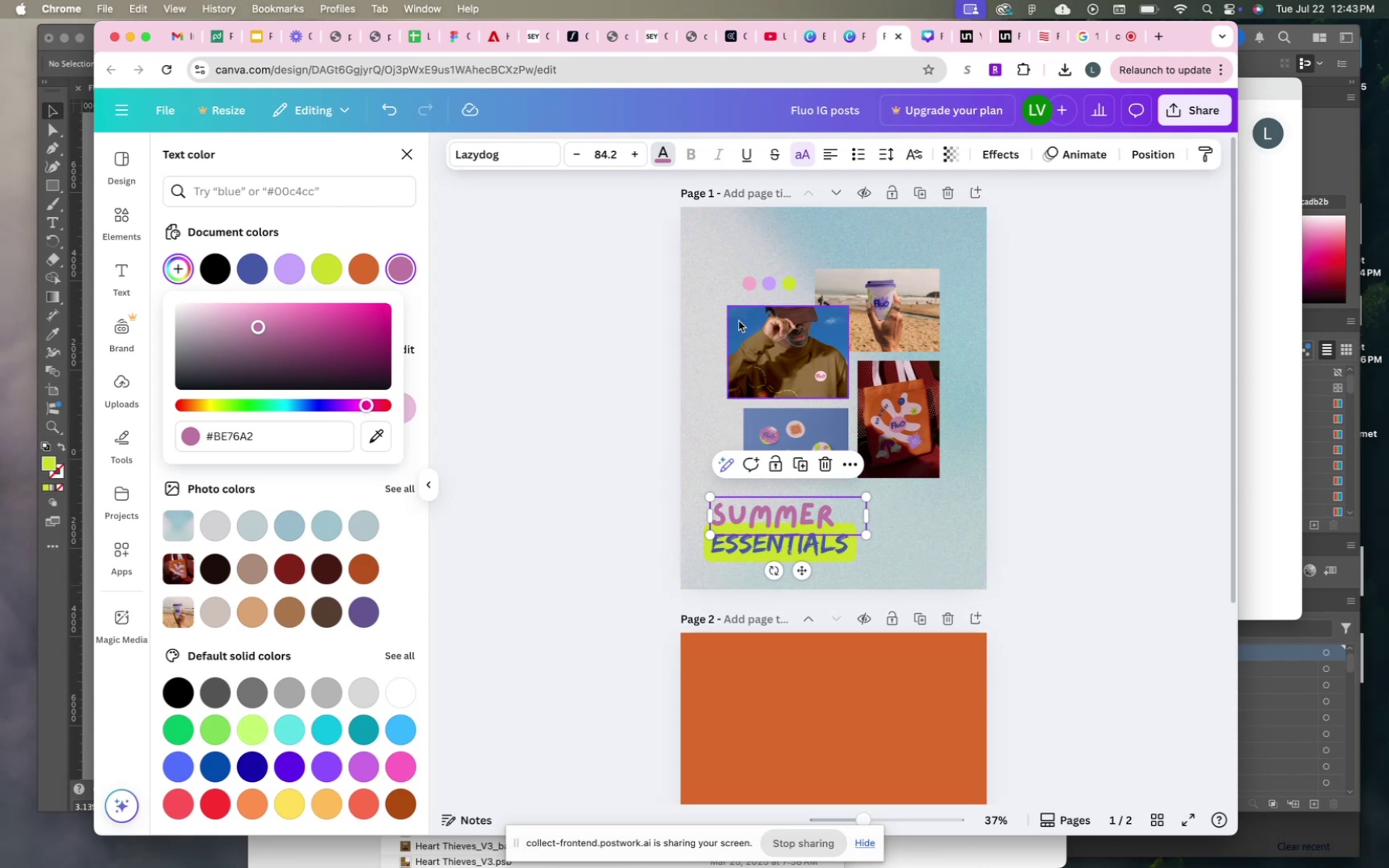 
left_click([791, 284])
 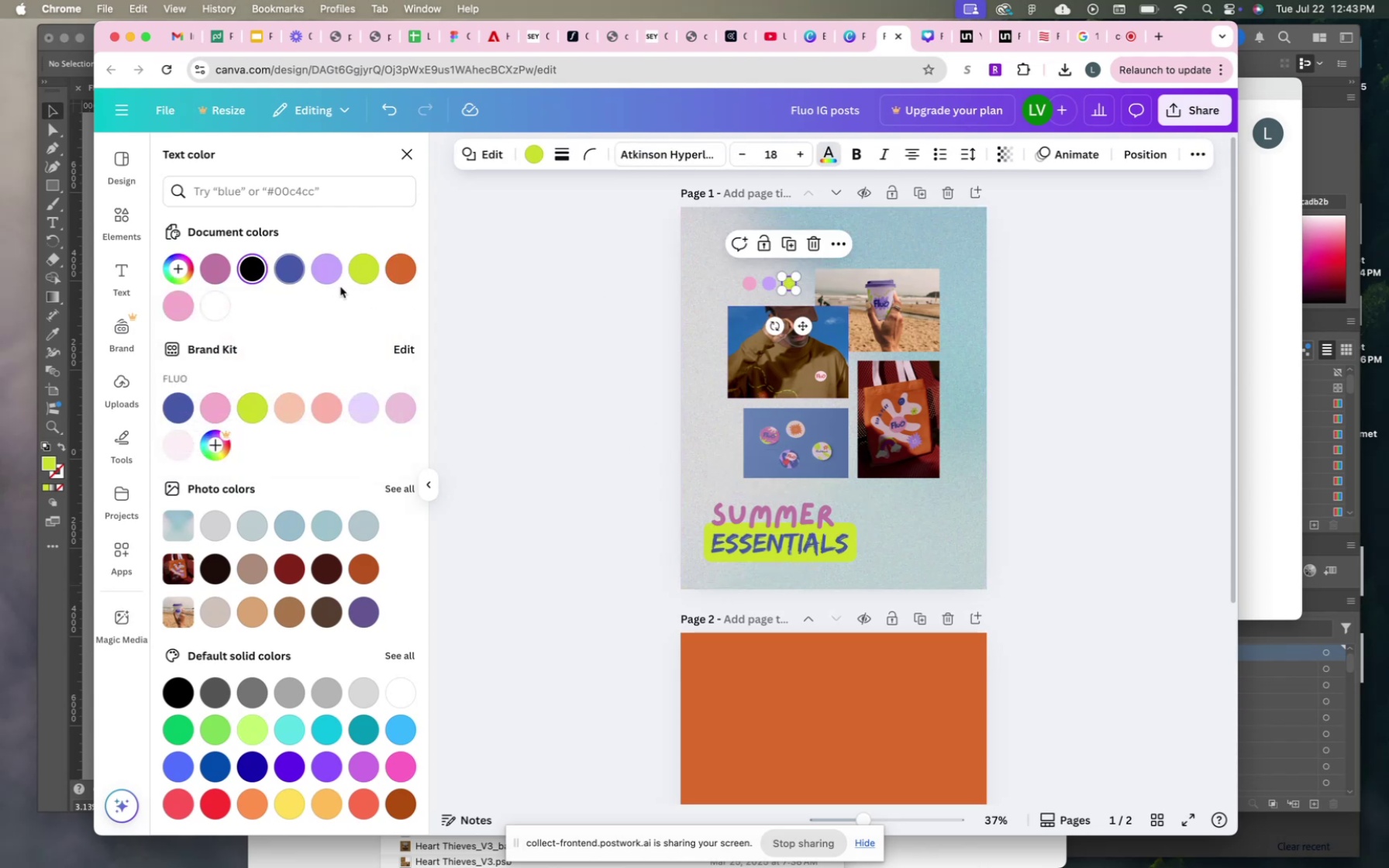 
left_click([284, 269])
 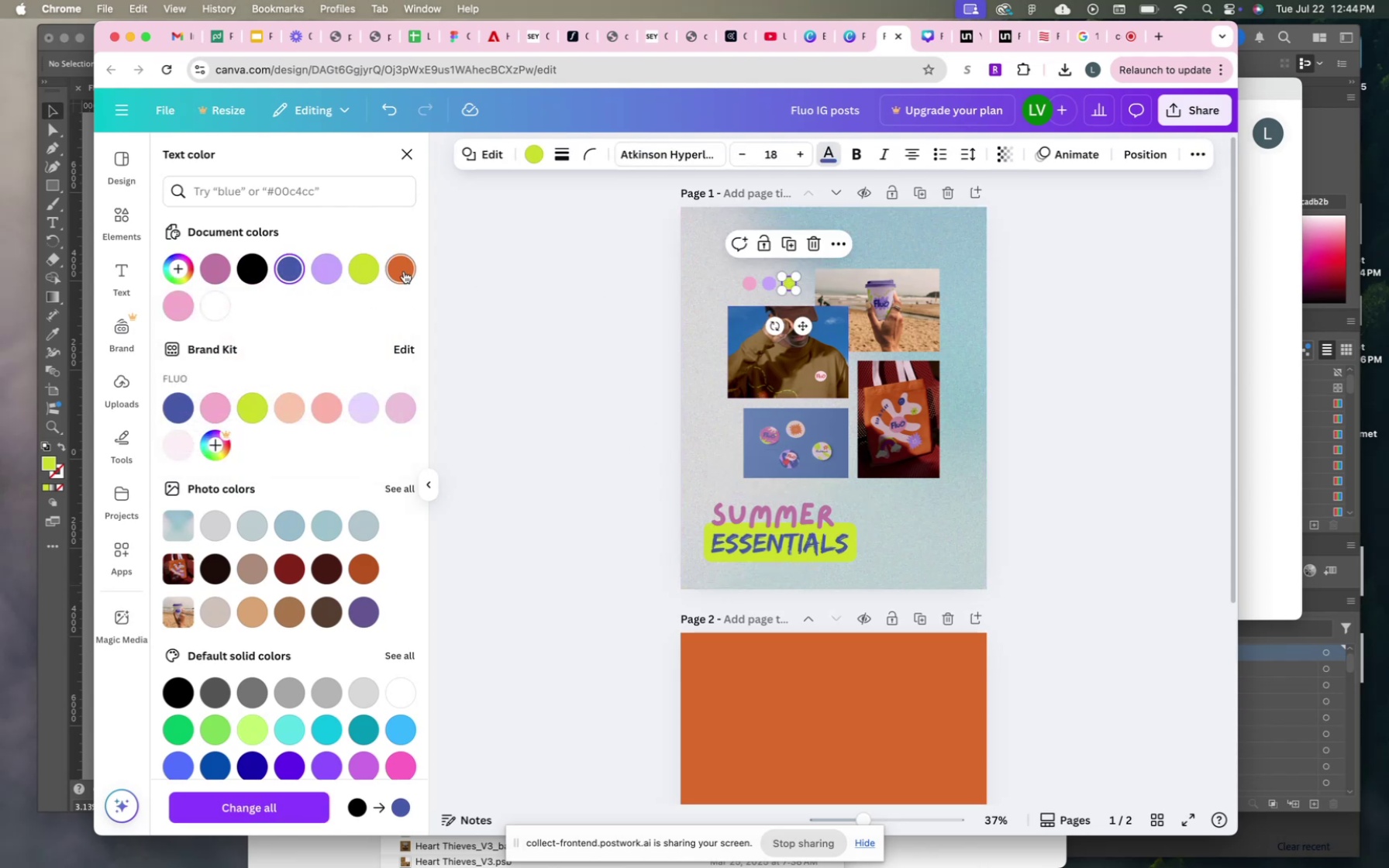 
left_click([404, 271])
 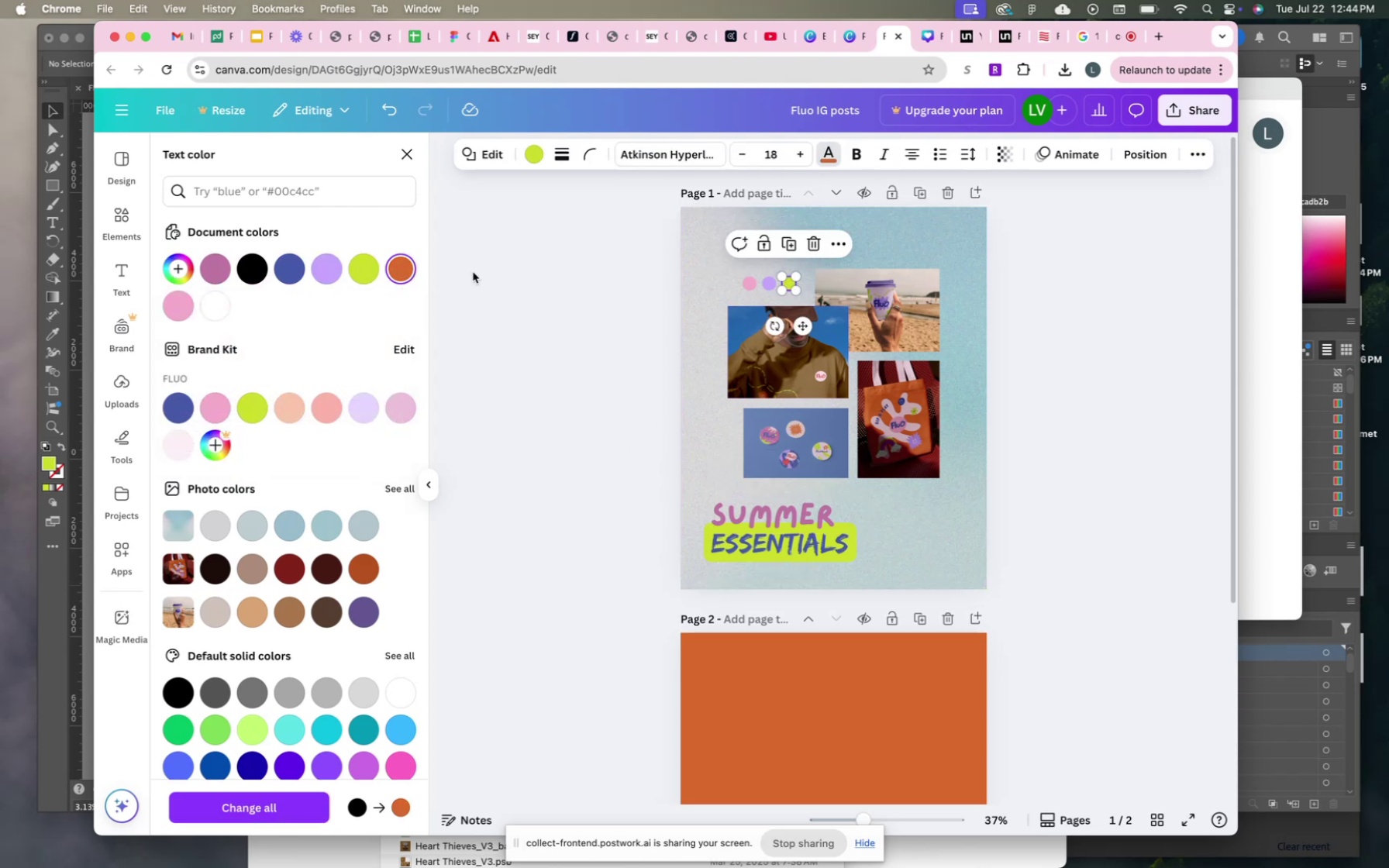 
left_click([530, 149])
 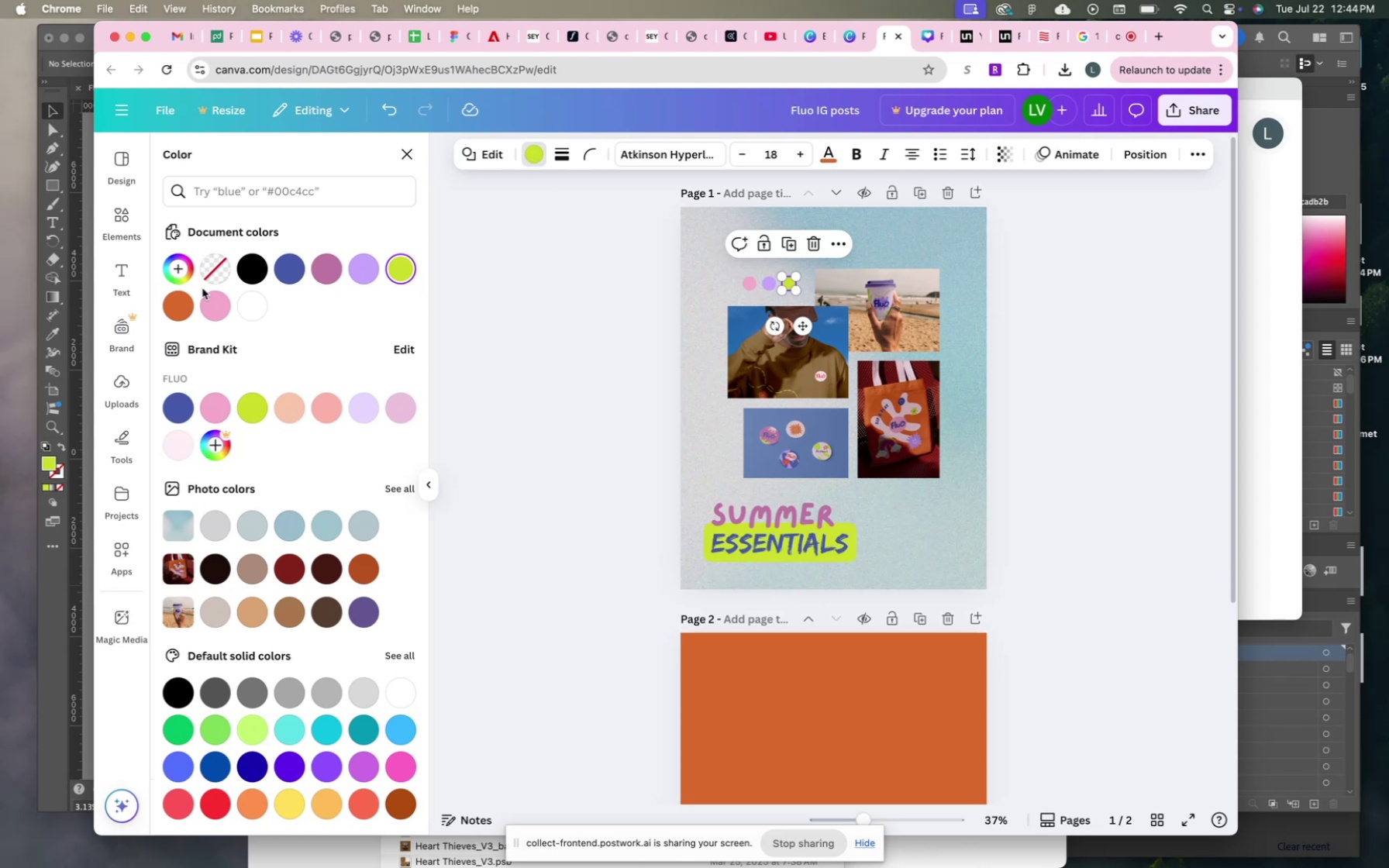 
left_click([172, 308])
 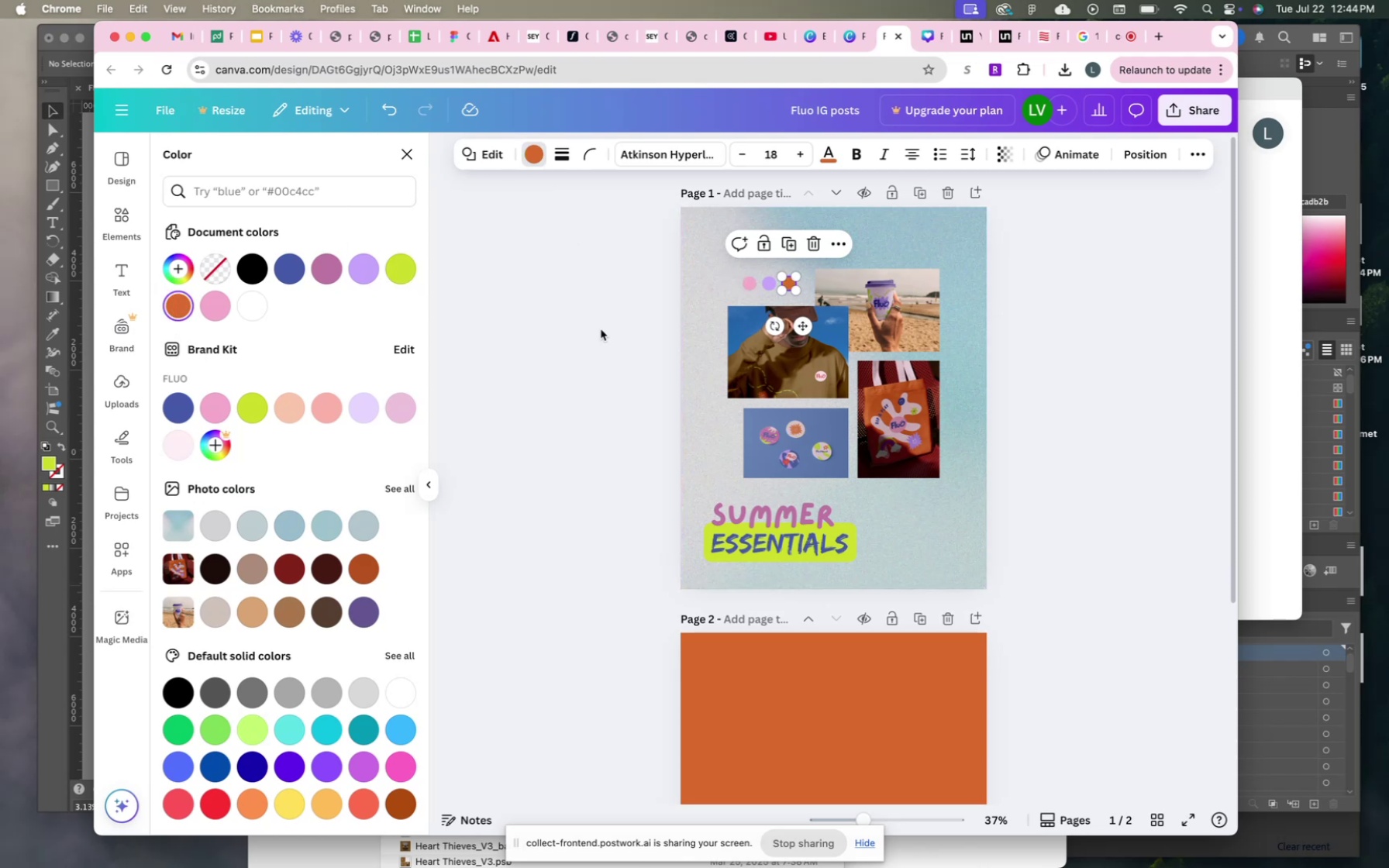 
left_click([601, 329])
 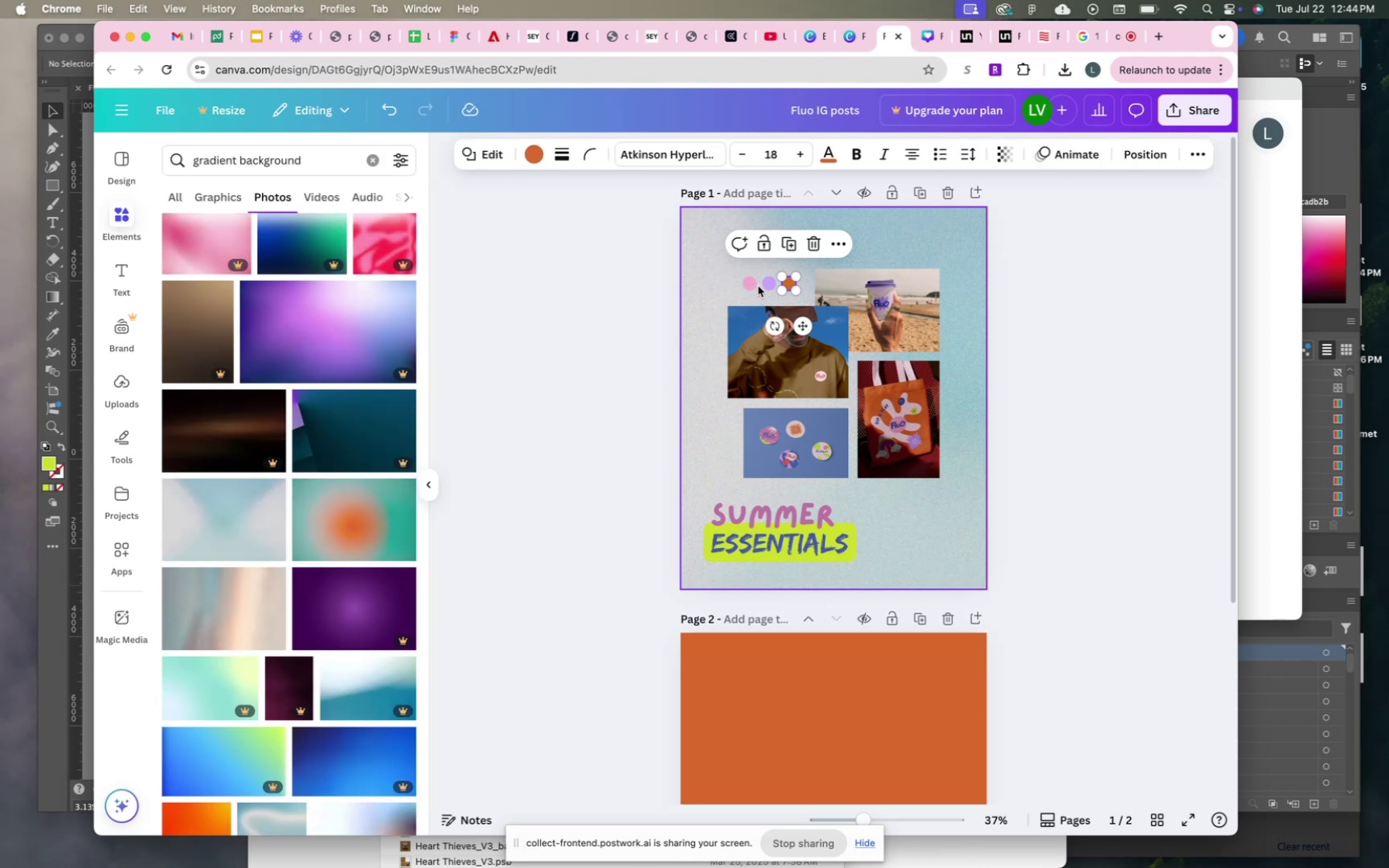 
left_click([753, 286])
 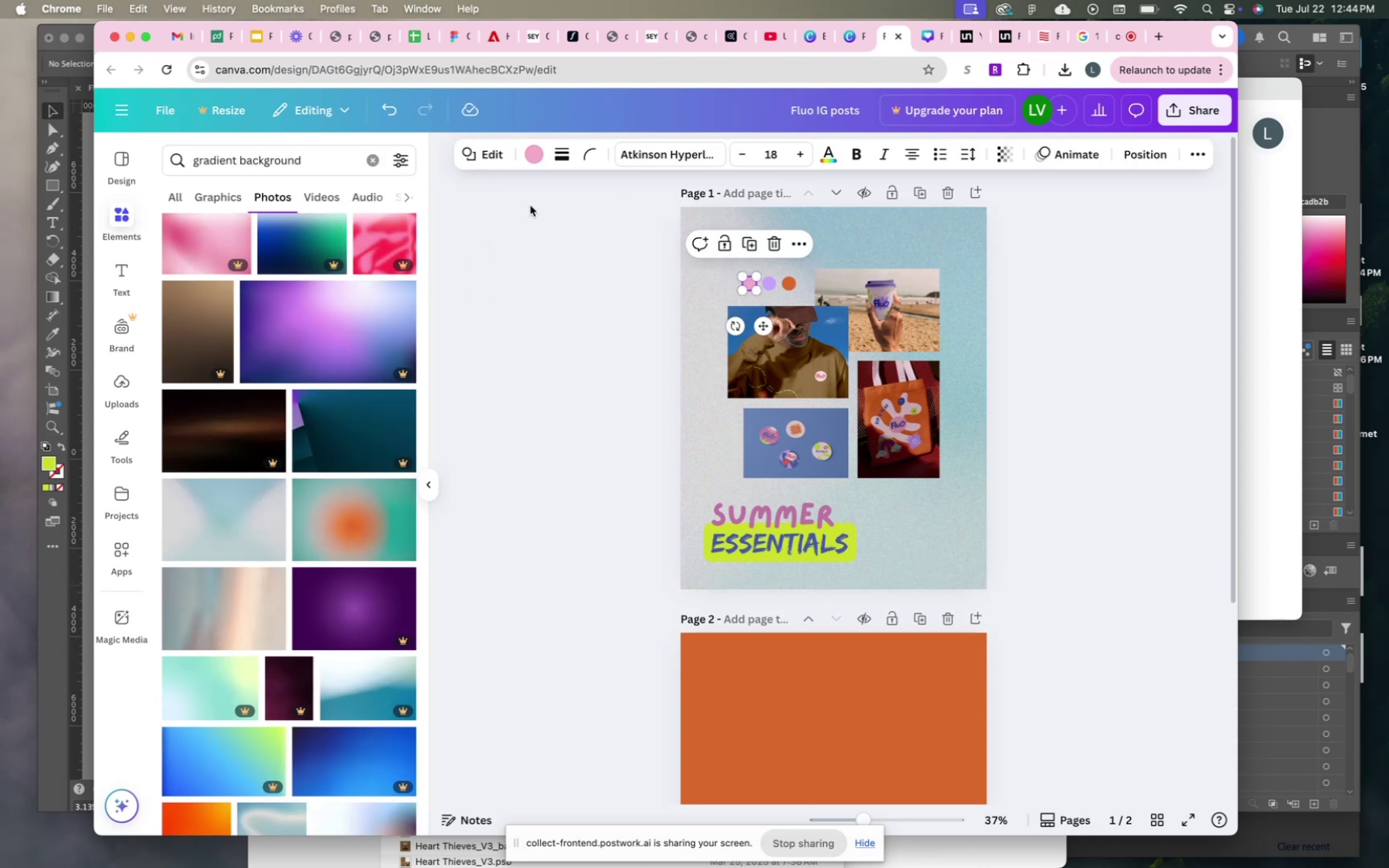 
left_click([531, 150])
 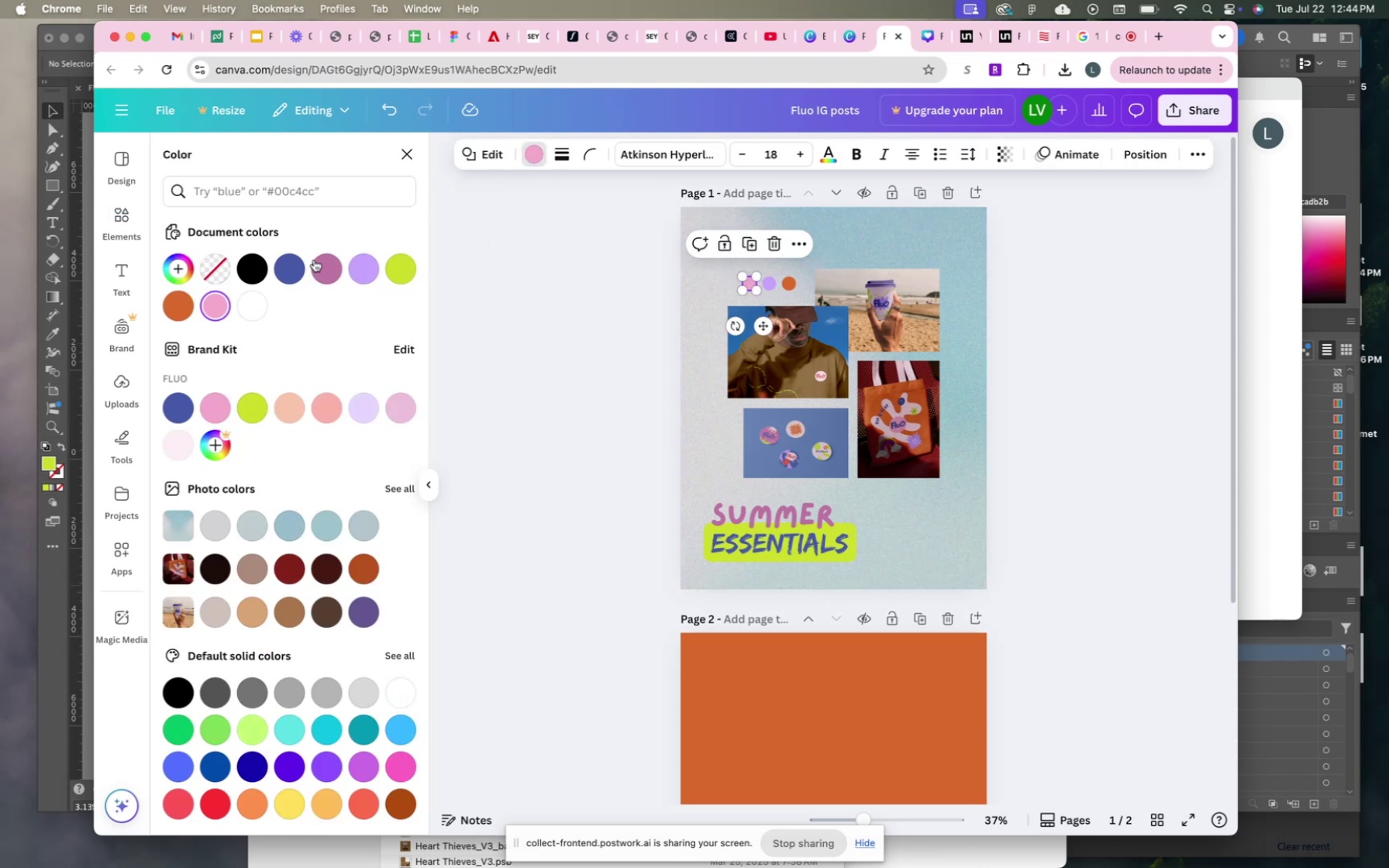 
left_click([293, 264])
 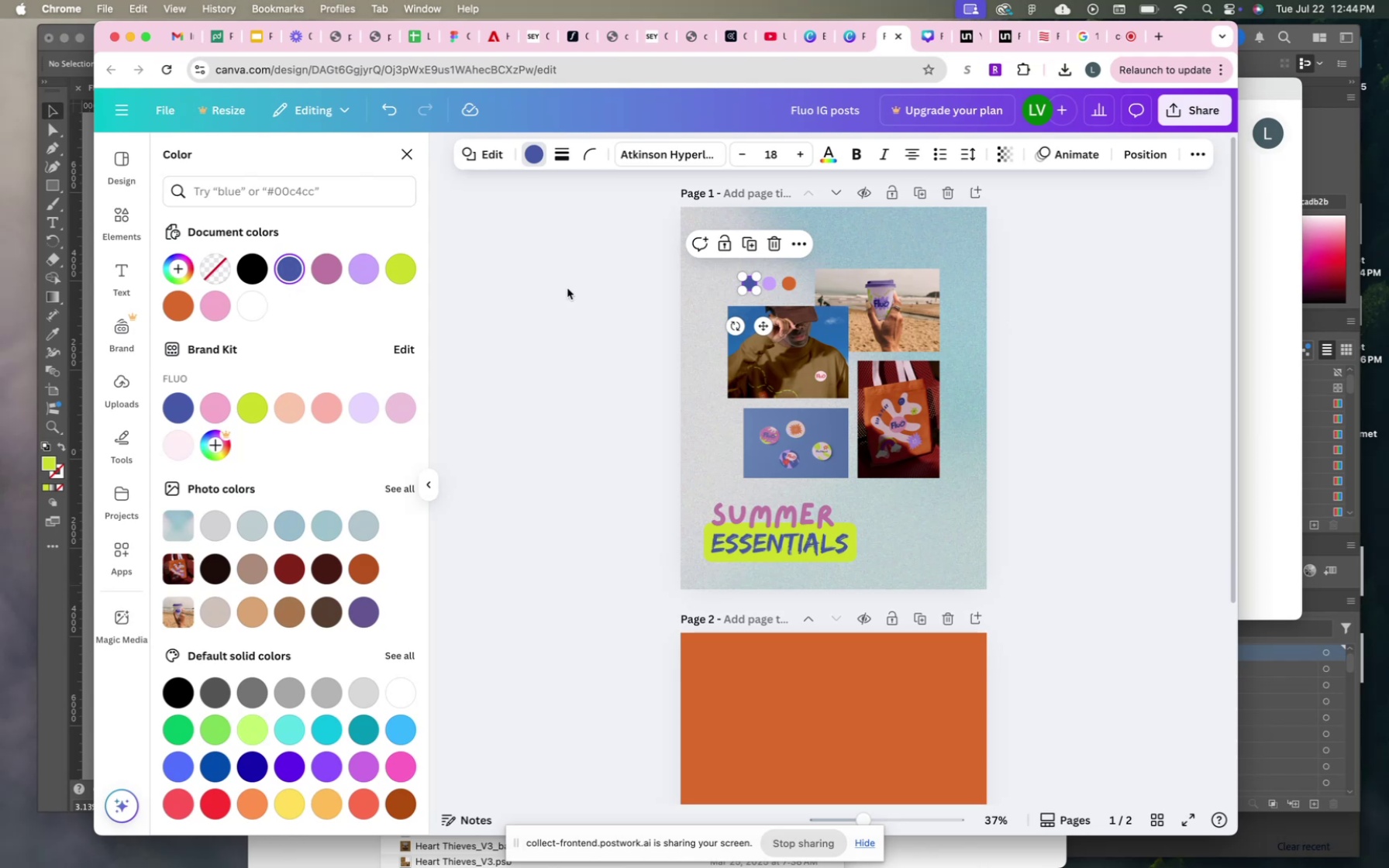 
left_click([575, 290])
 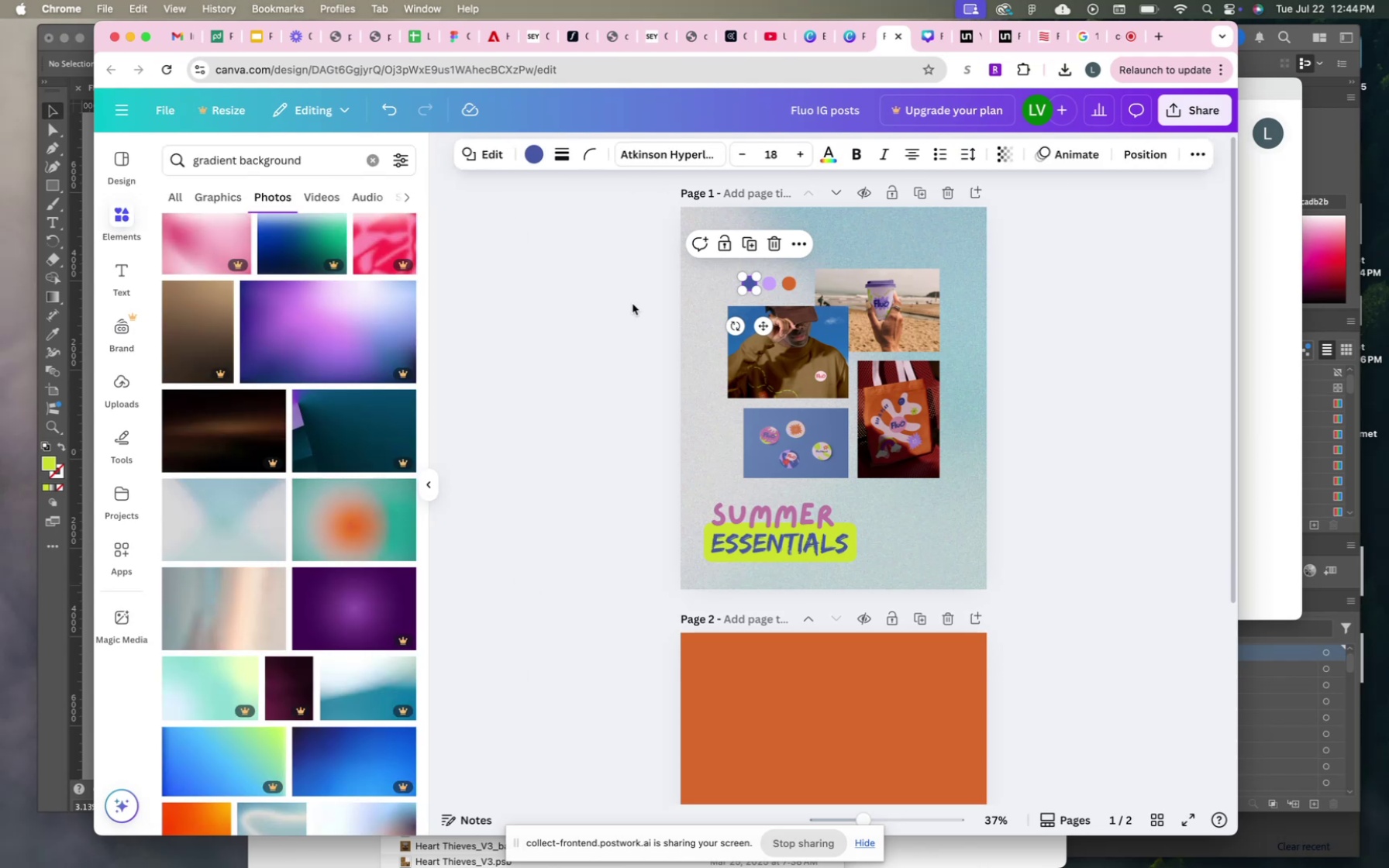 
left_click([636, 307])
 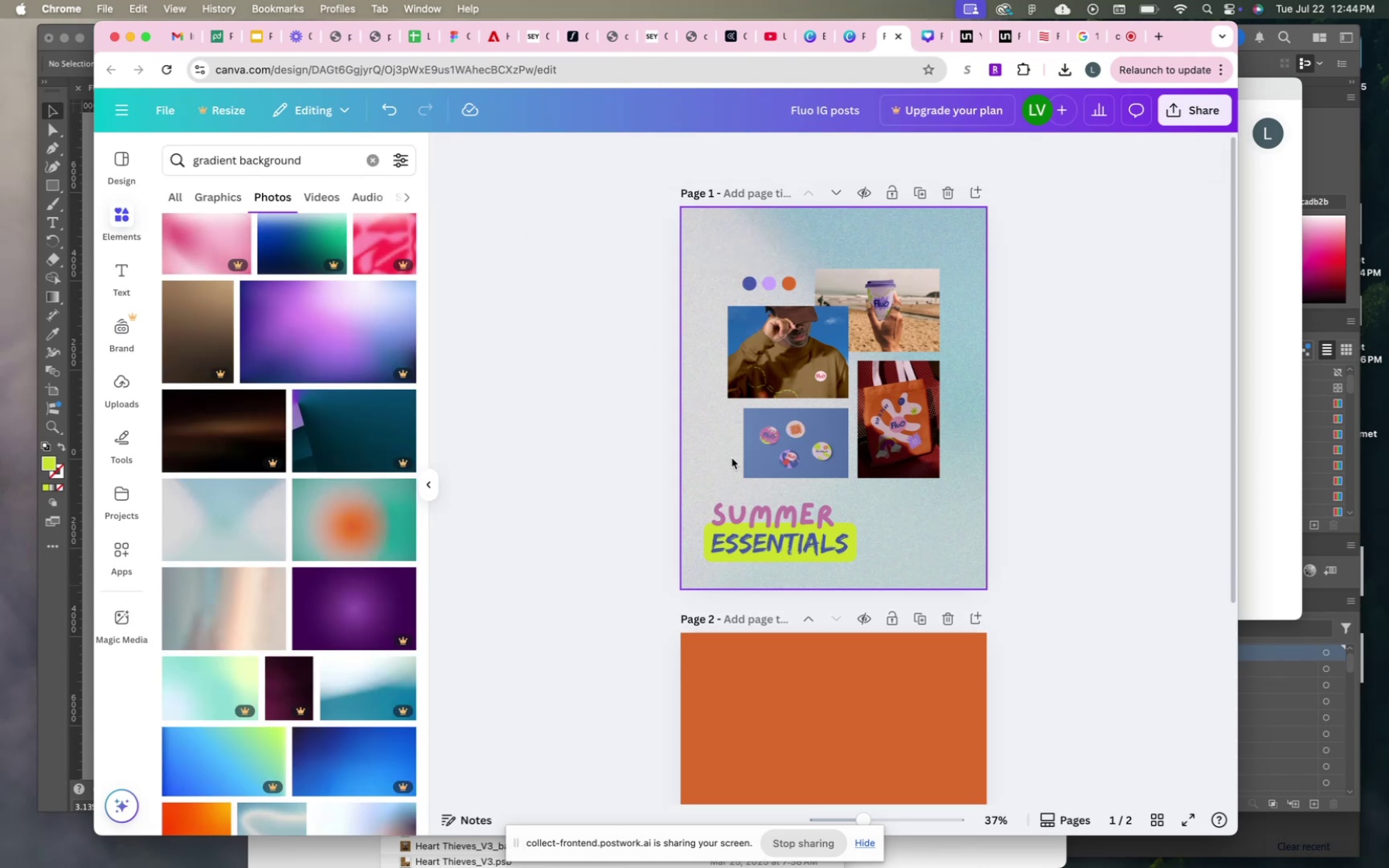 
double_click([767, 518])
 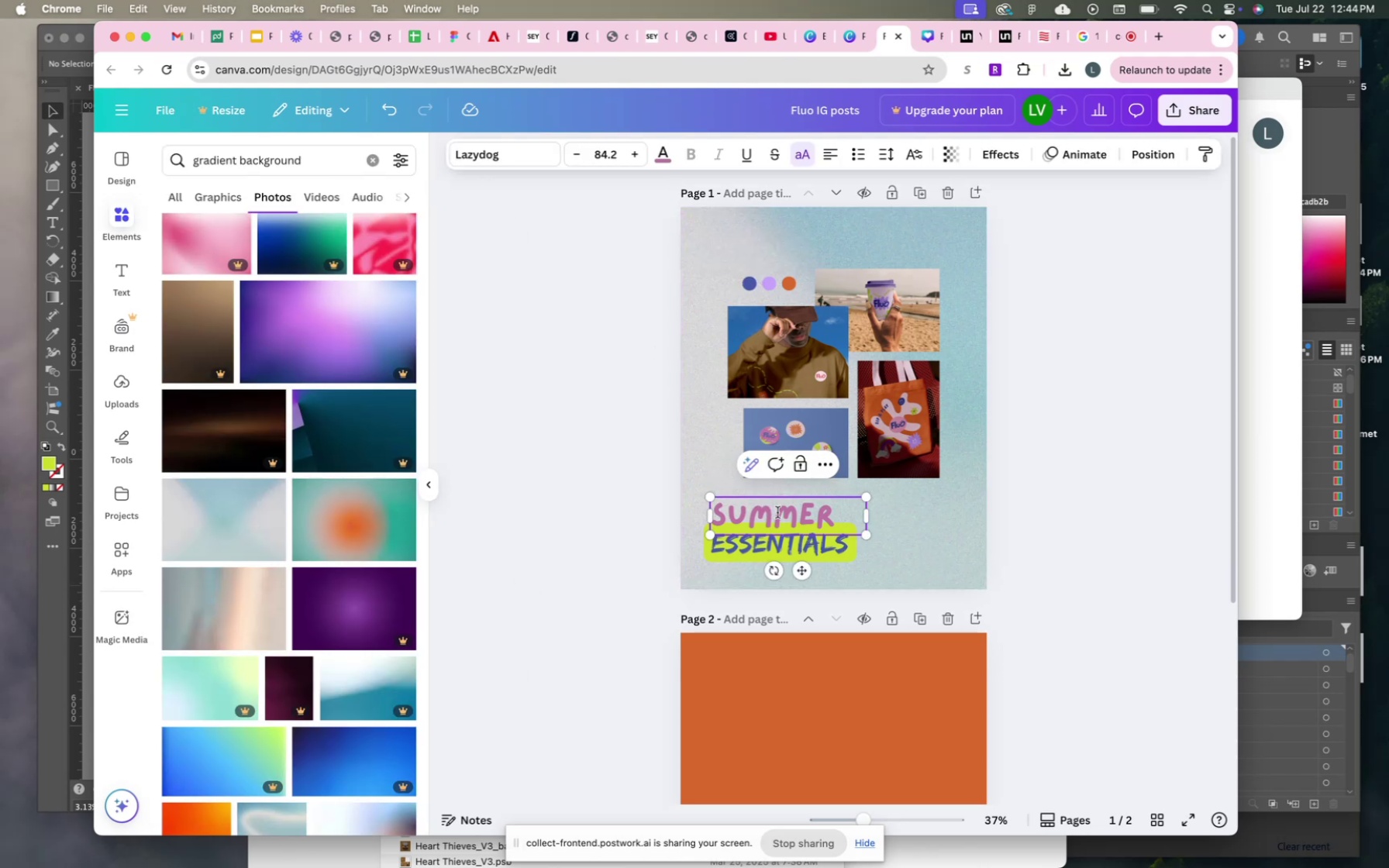 
double_click([777, 512])
 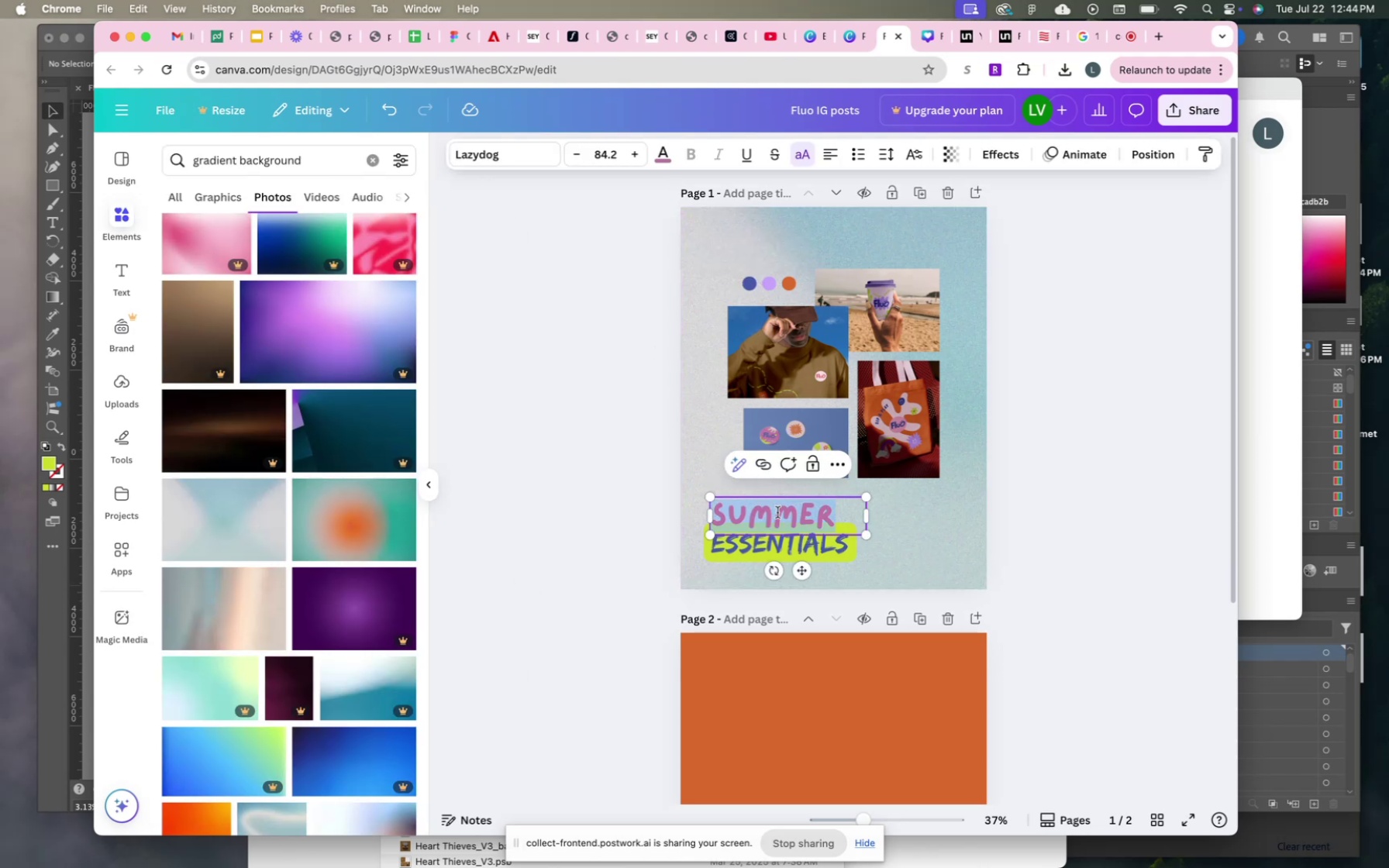 
triple_click([777, 512])
 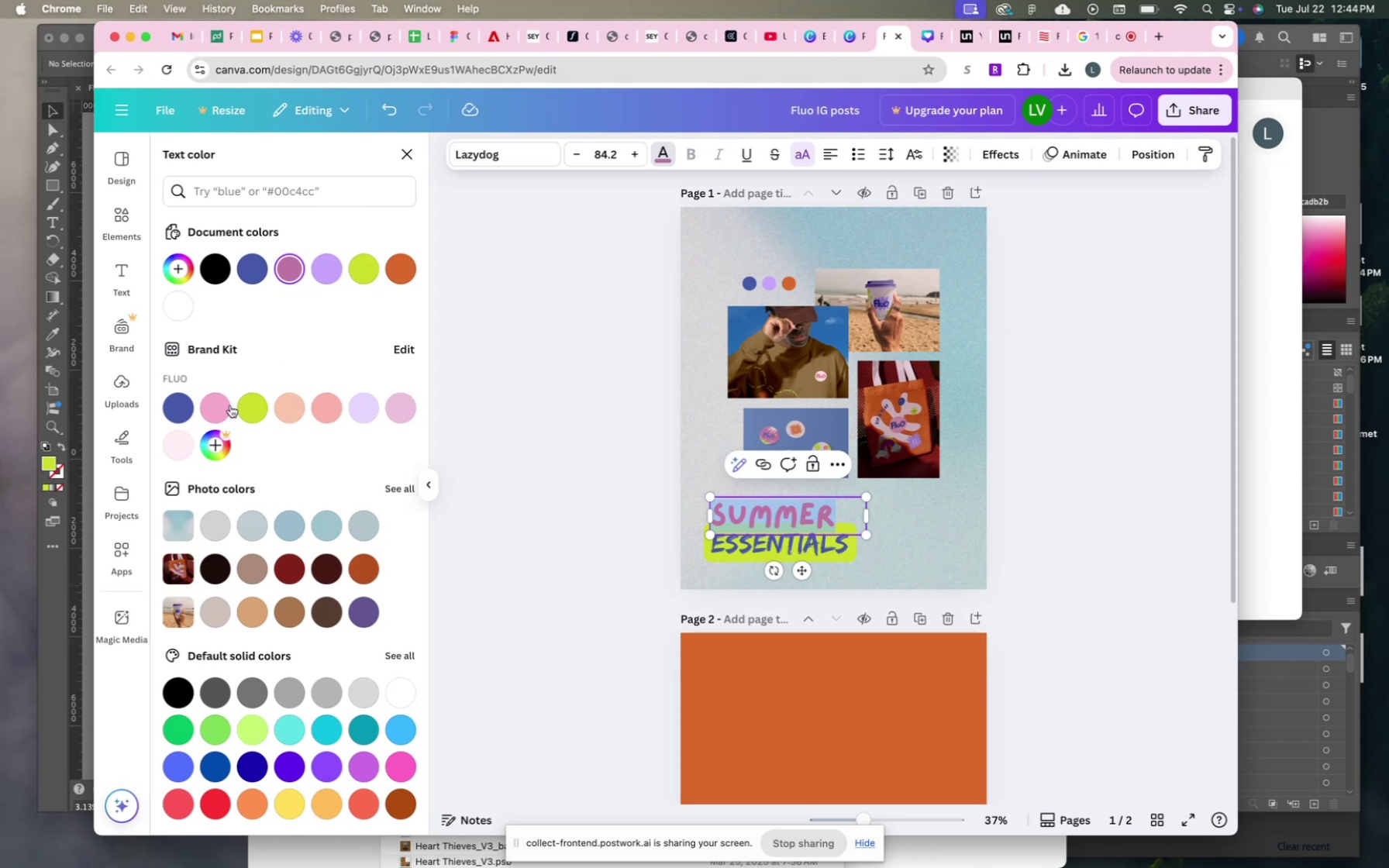 
wait(9.93)
 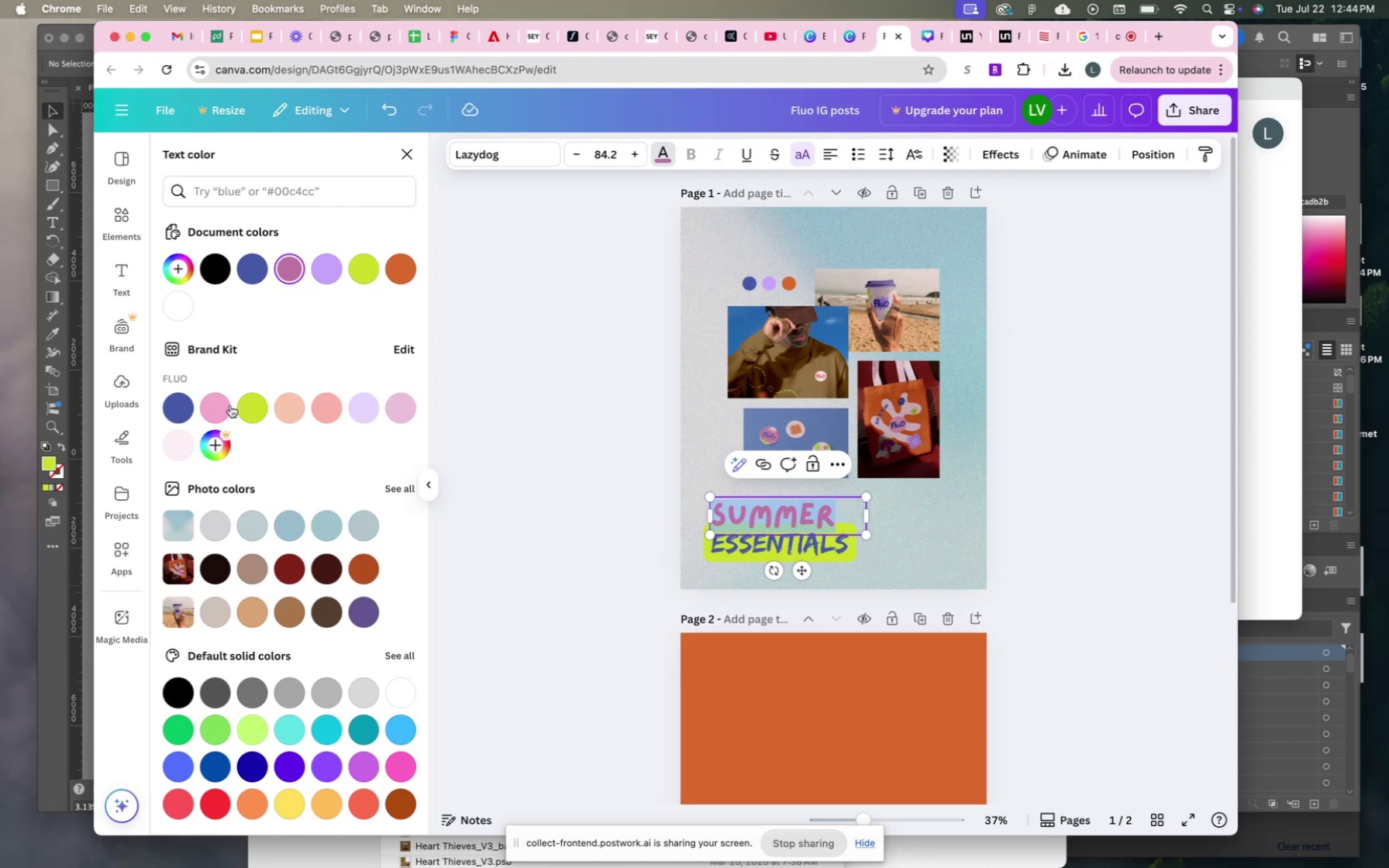 
left_click([377, 439])
 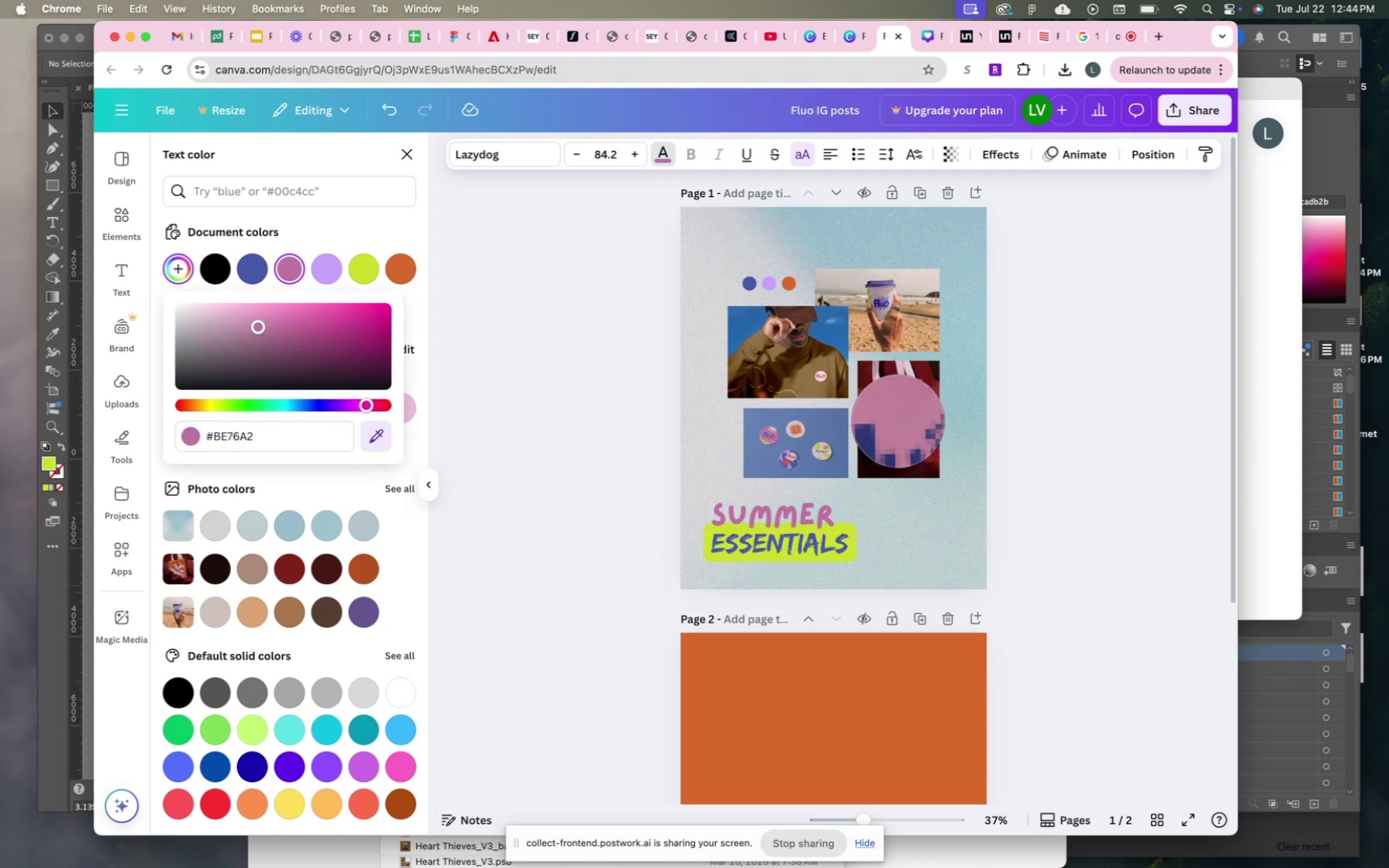 
left_click([898, 422])
 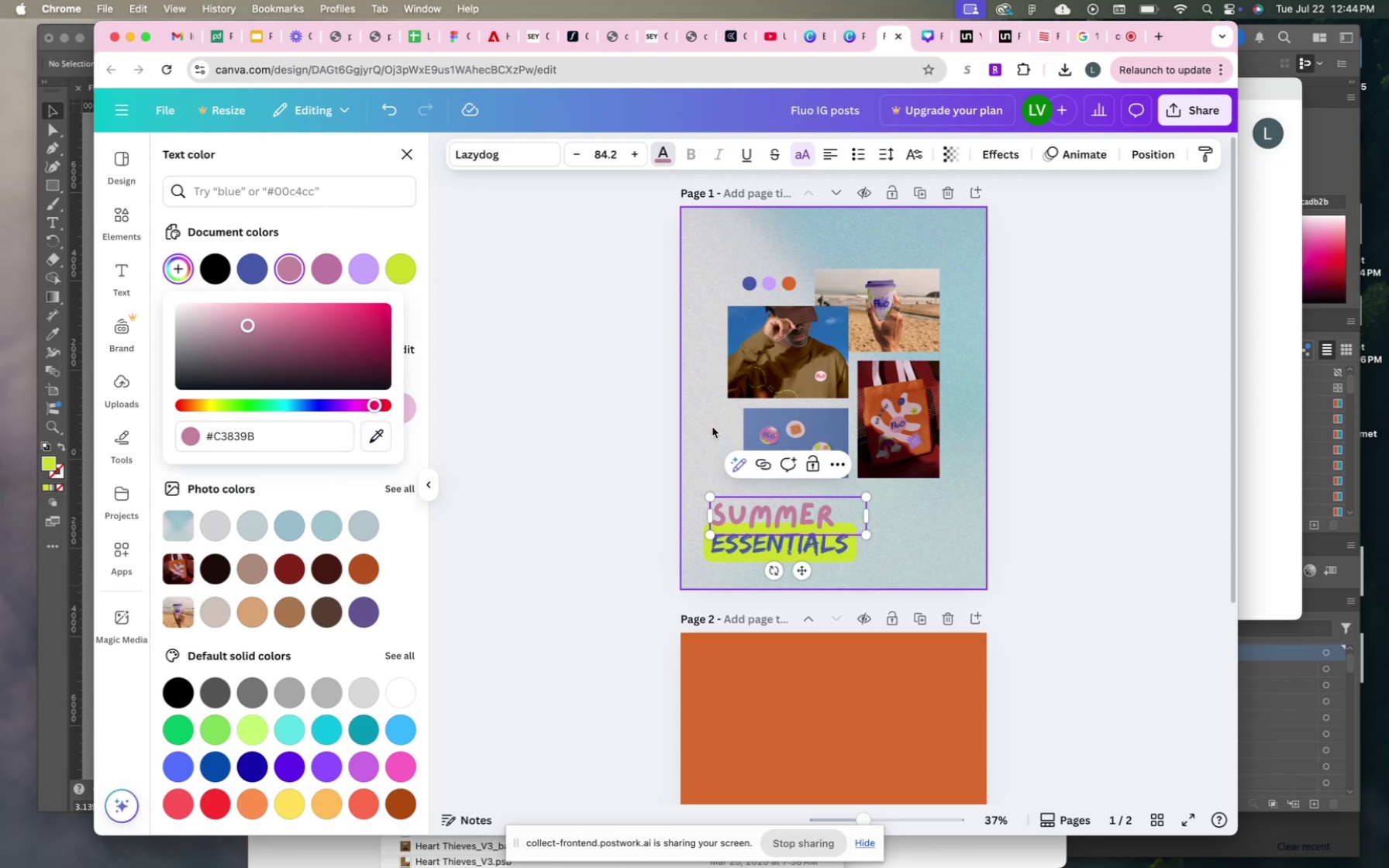 
left_click([604, 458])
 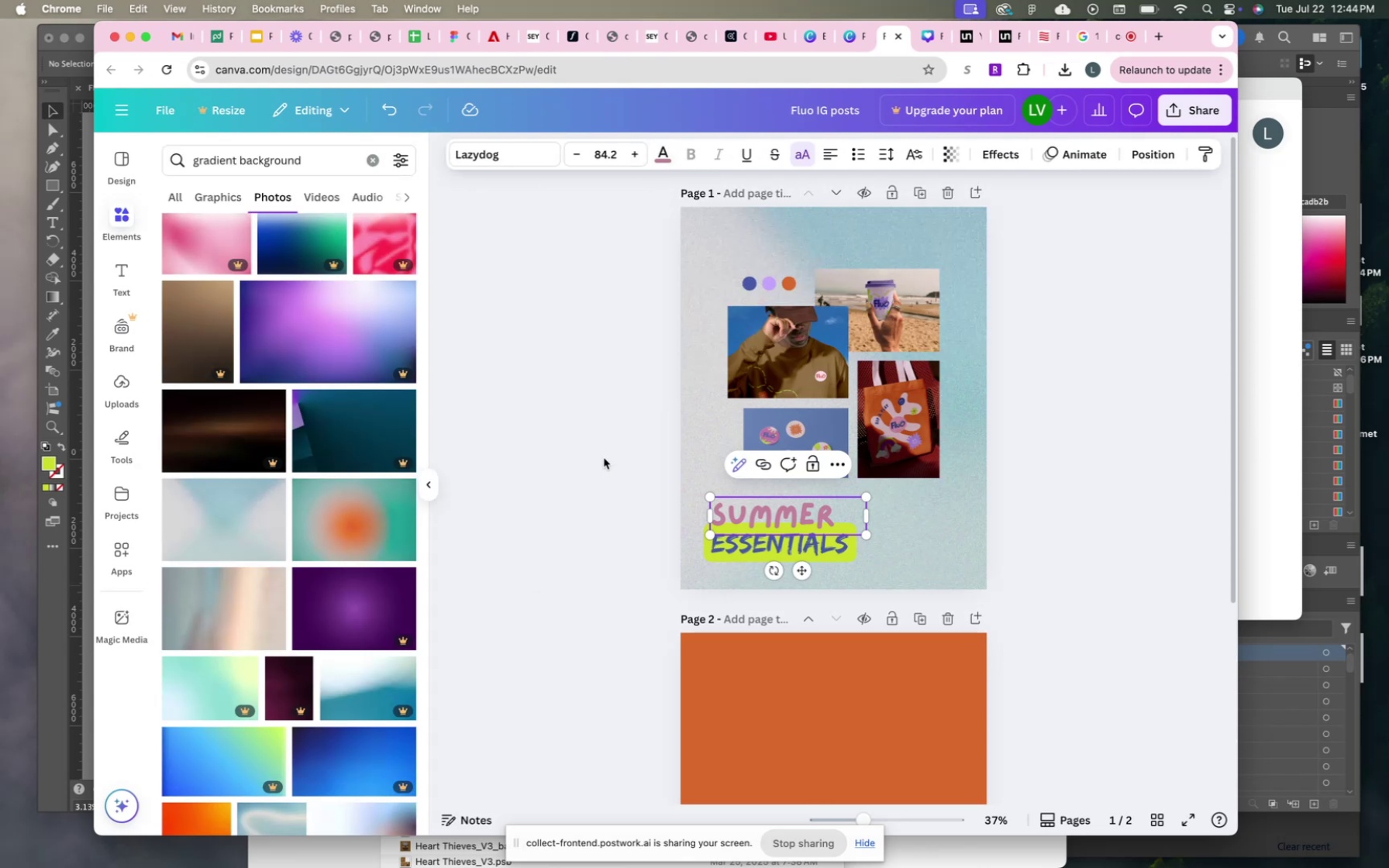 
left_click([604, 458])
 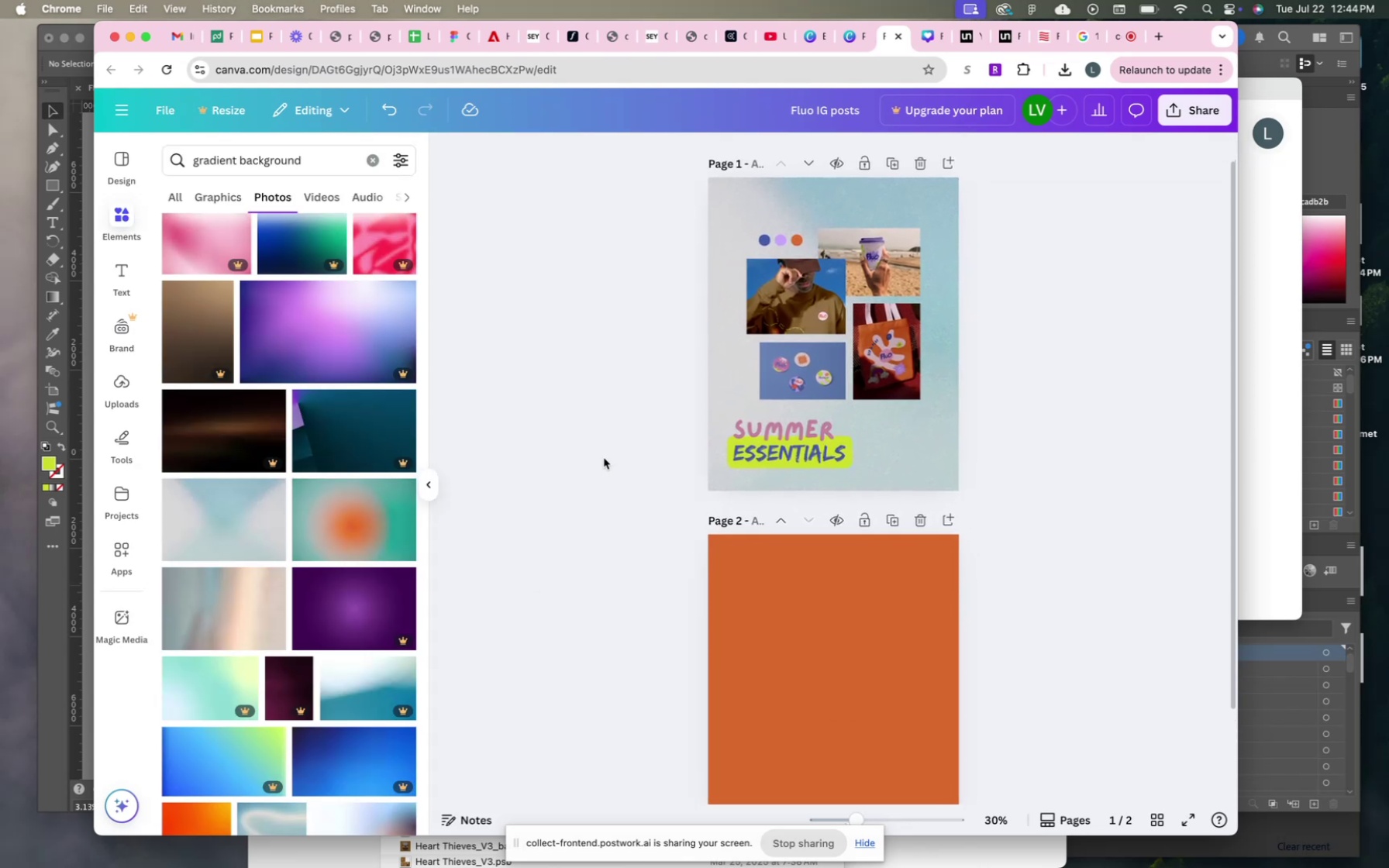 
scroll: coordinate [604, 458], scroll_direction: up, amount: 9.0
 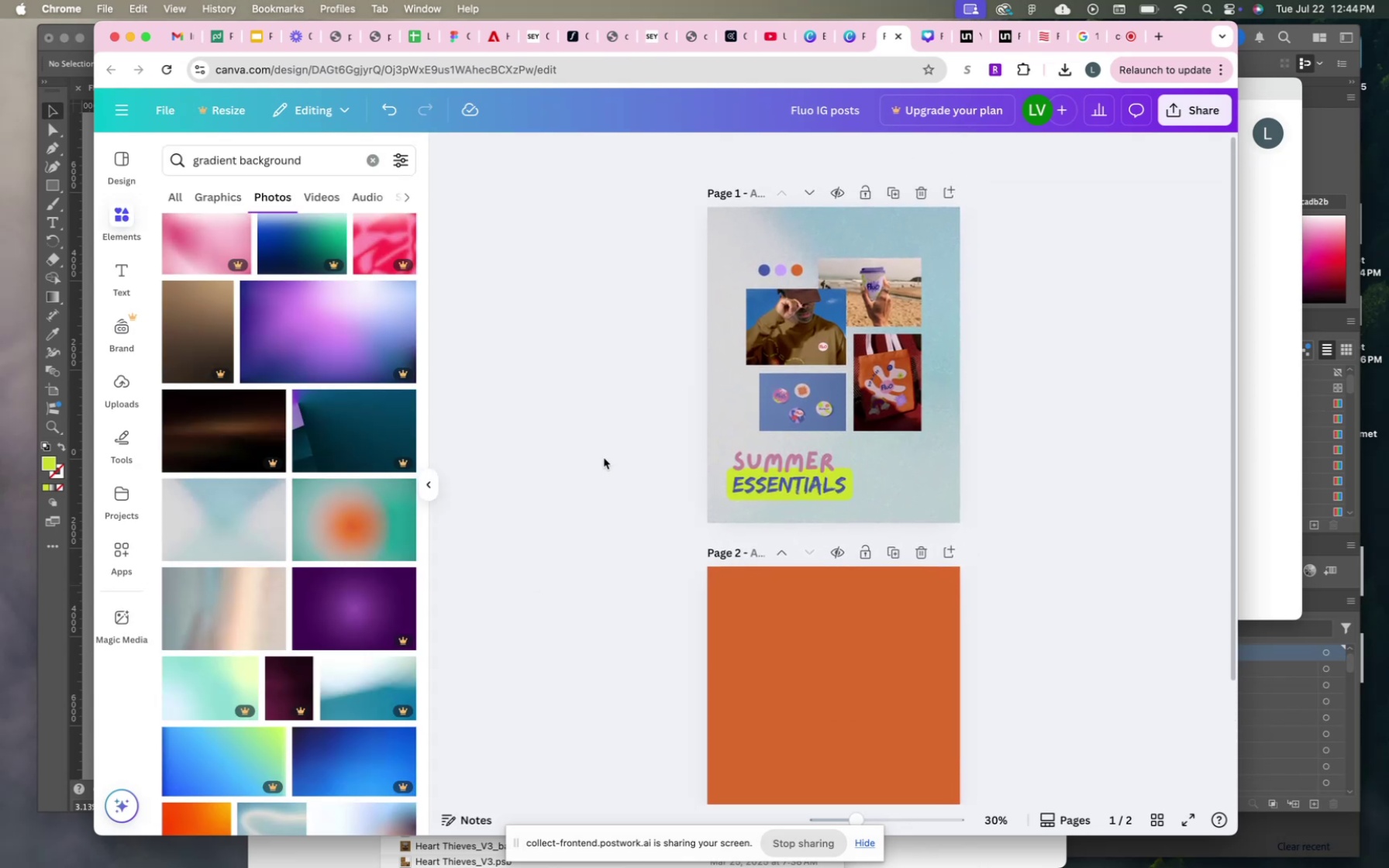 
scroll: coordinate [604, 458], scroll_direction: down, amount: 25.0
 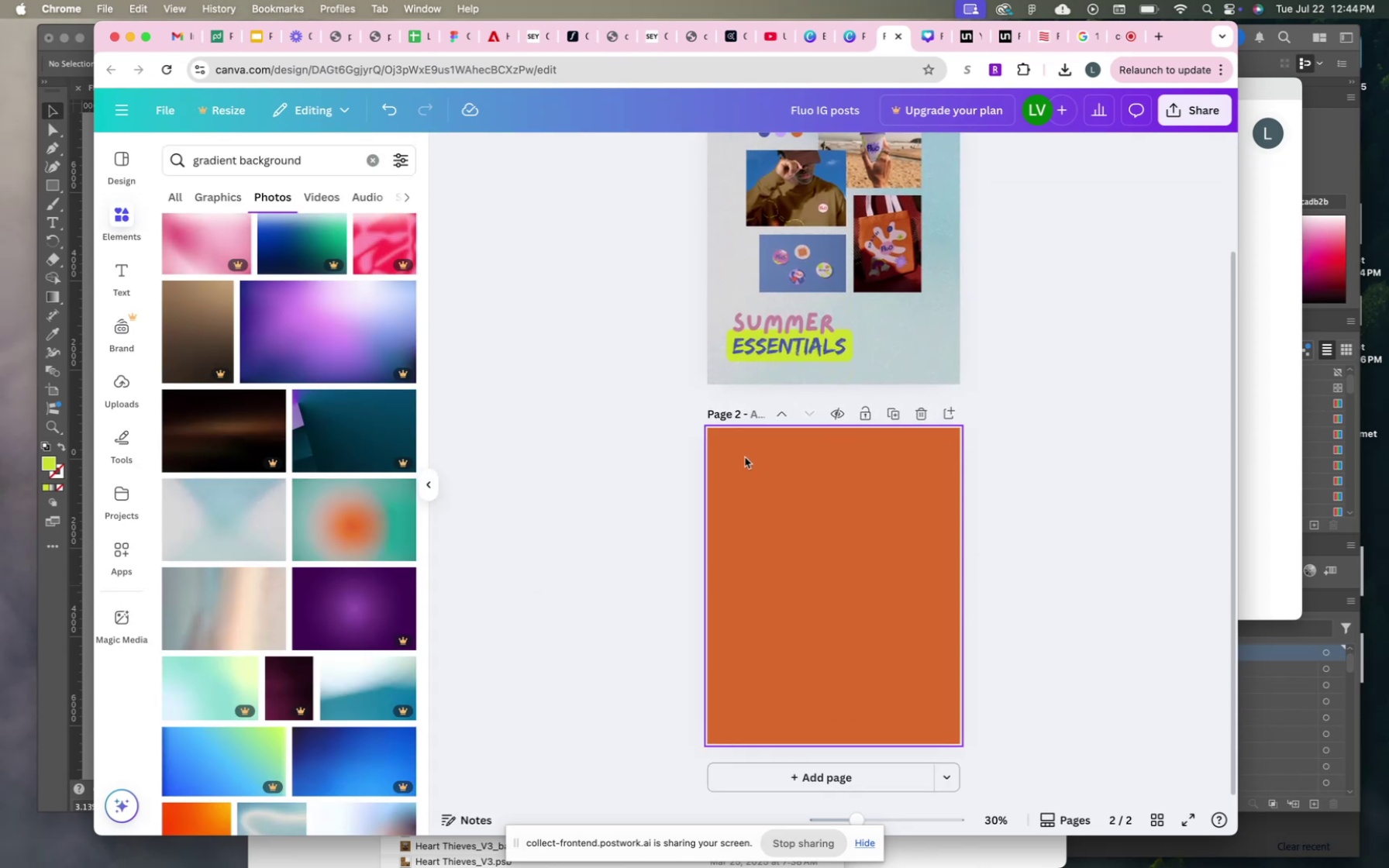 
left_click([746, 457])
 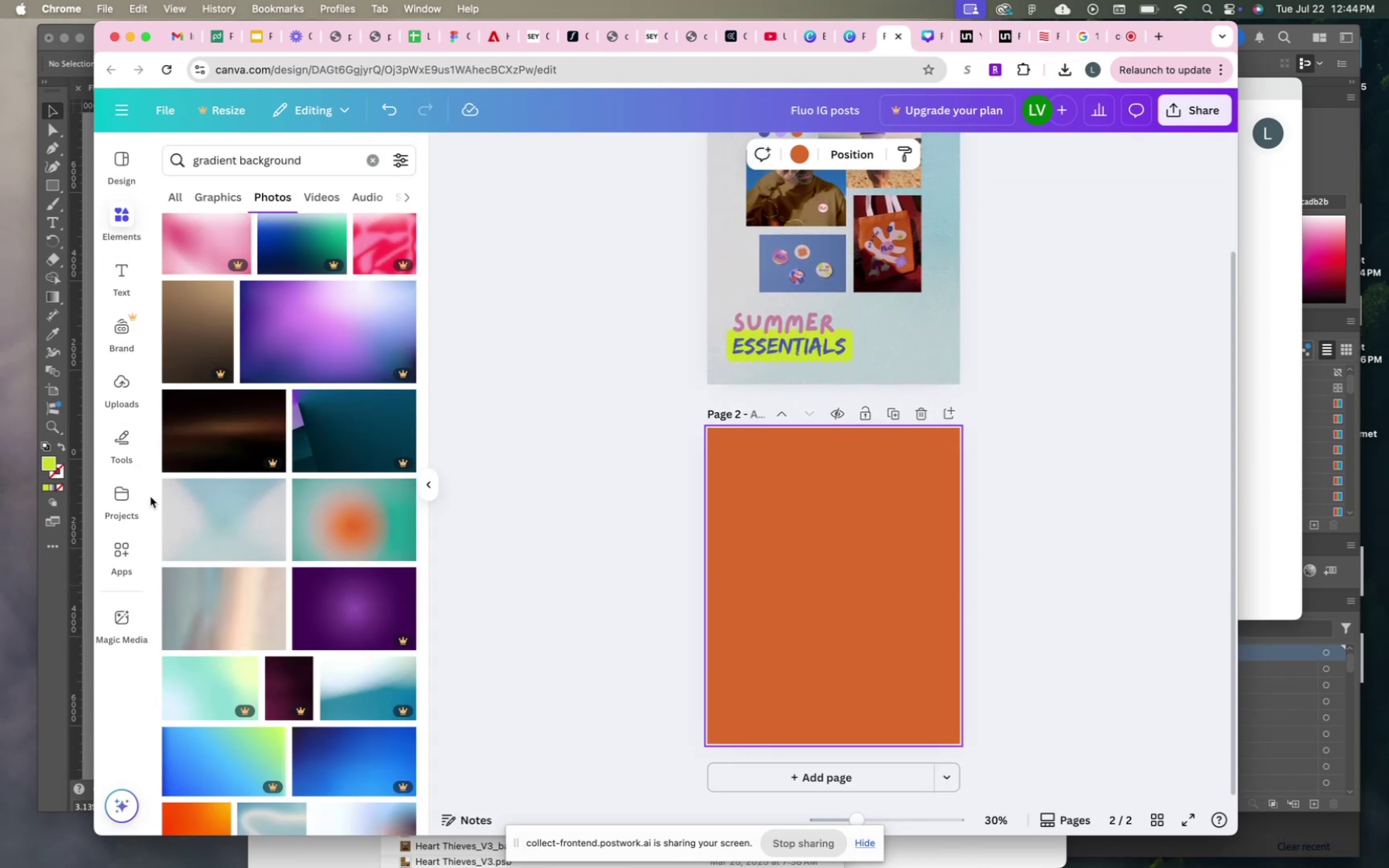 
left_click([122, 165])
 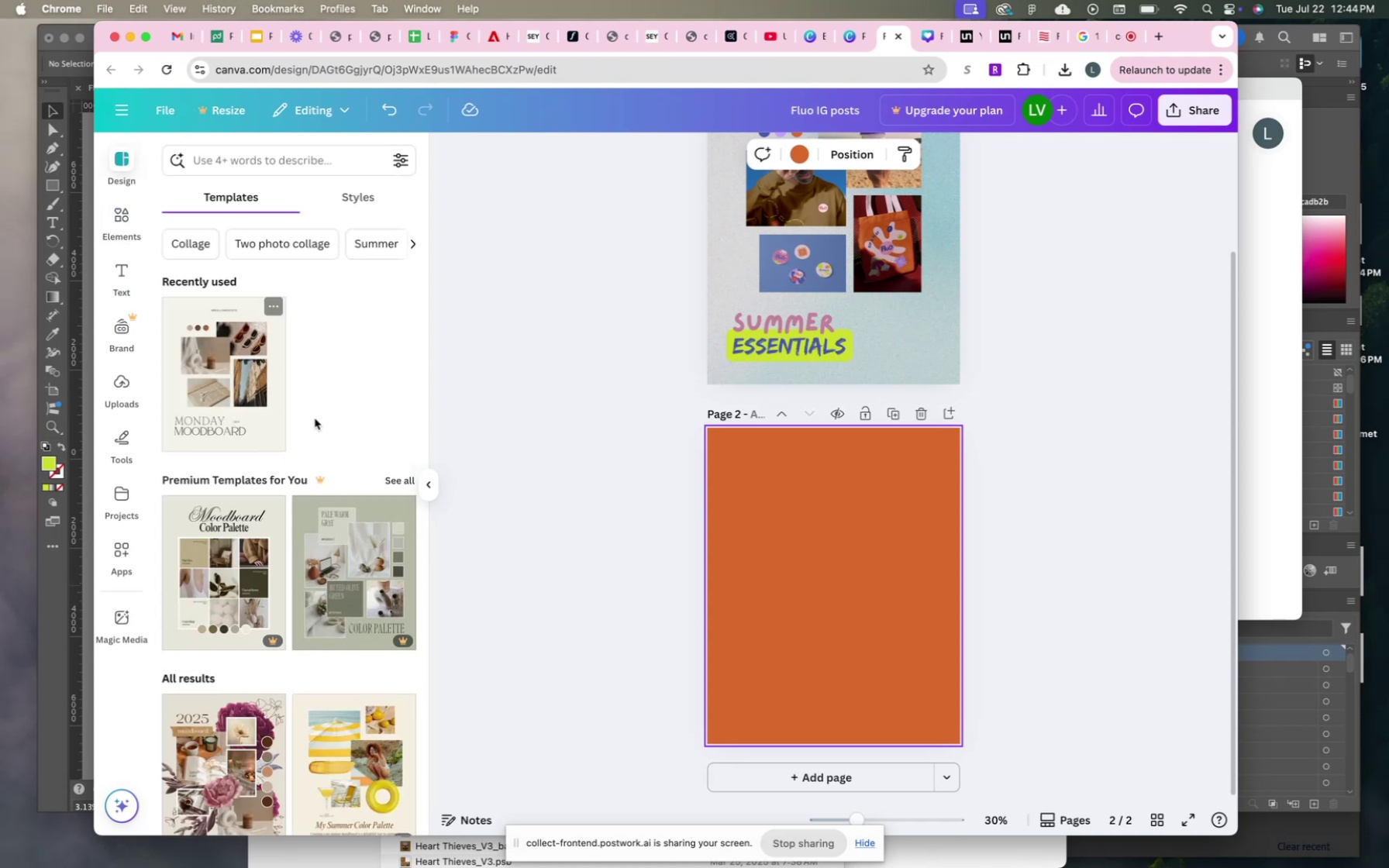 
scroll: coordinate [324, 418], scroll_direction: up, amount: 36.0
 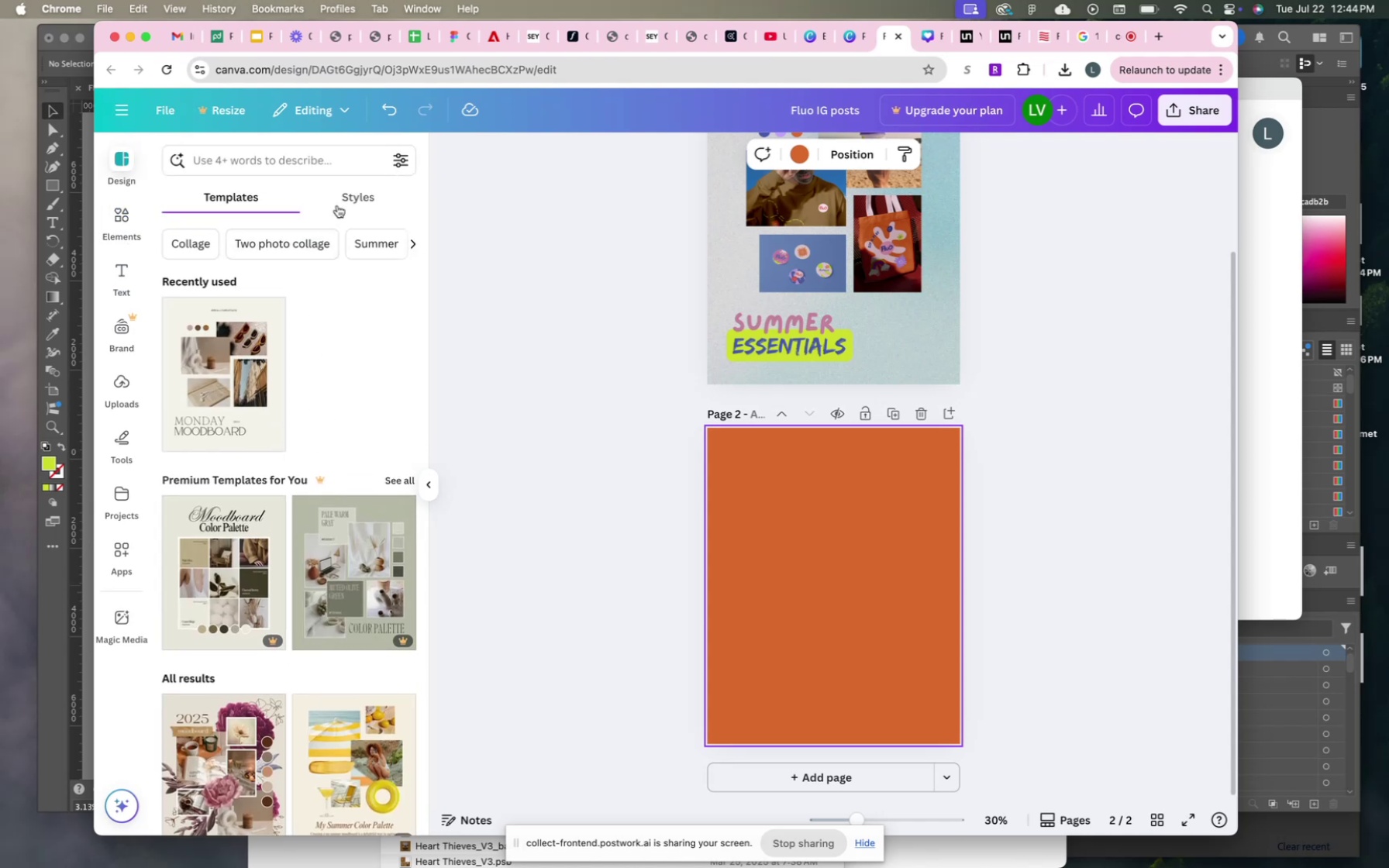 
left_click([349, 195])
 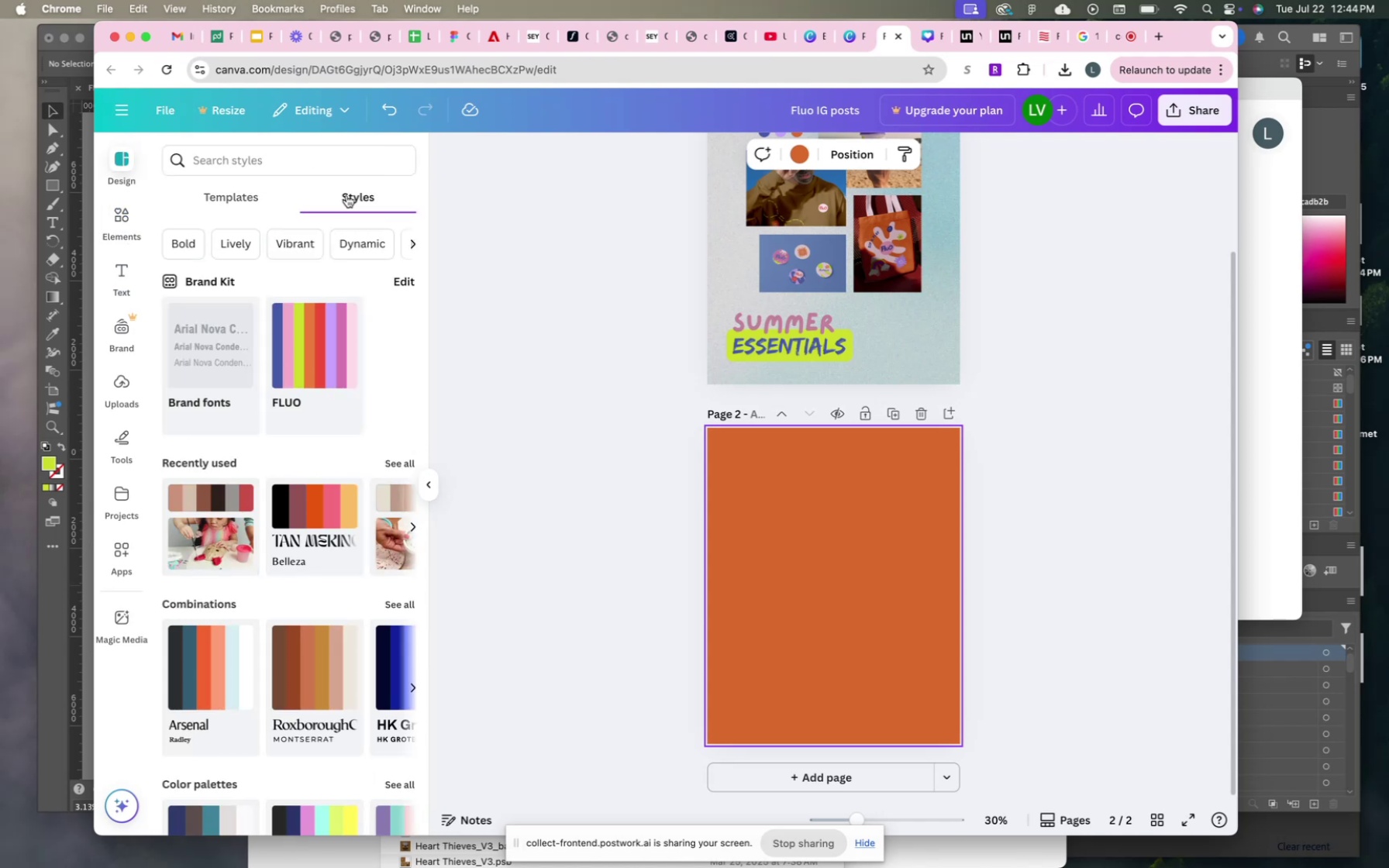 
left_click([267, 196])
 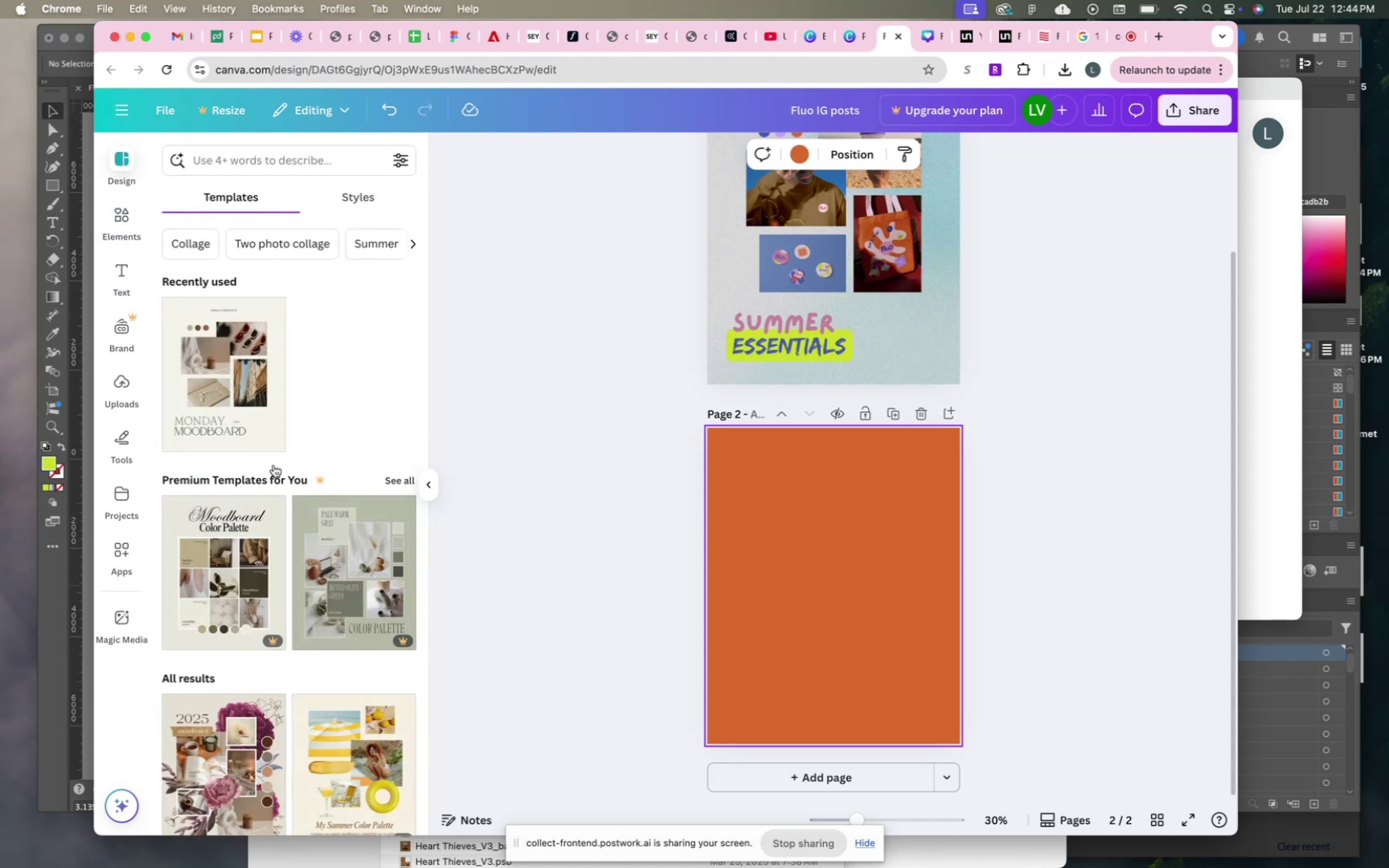 
scroll: coordinate [274, 465], scroll_direction: down, amount: 96.0
 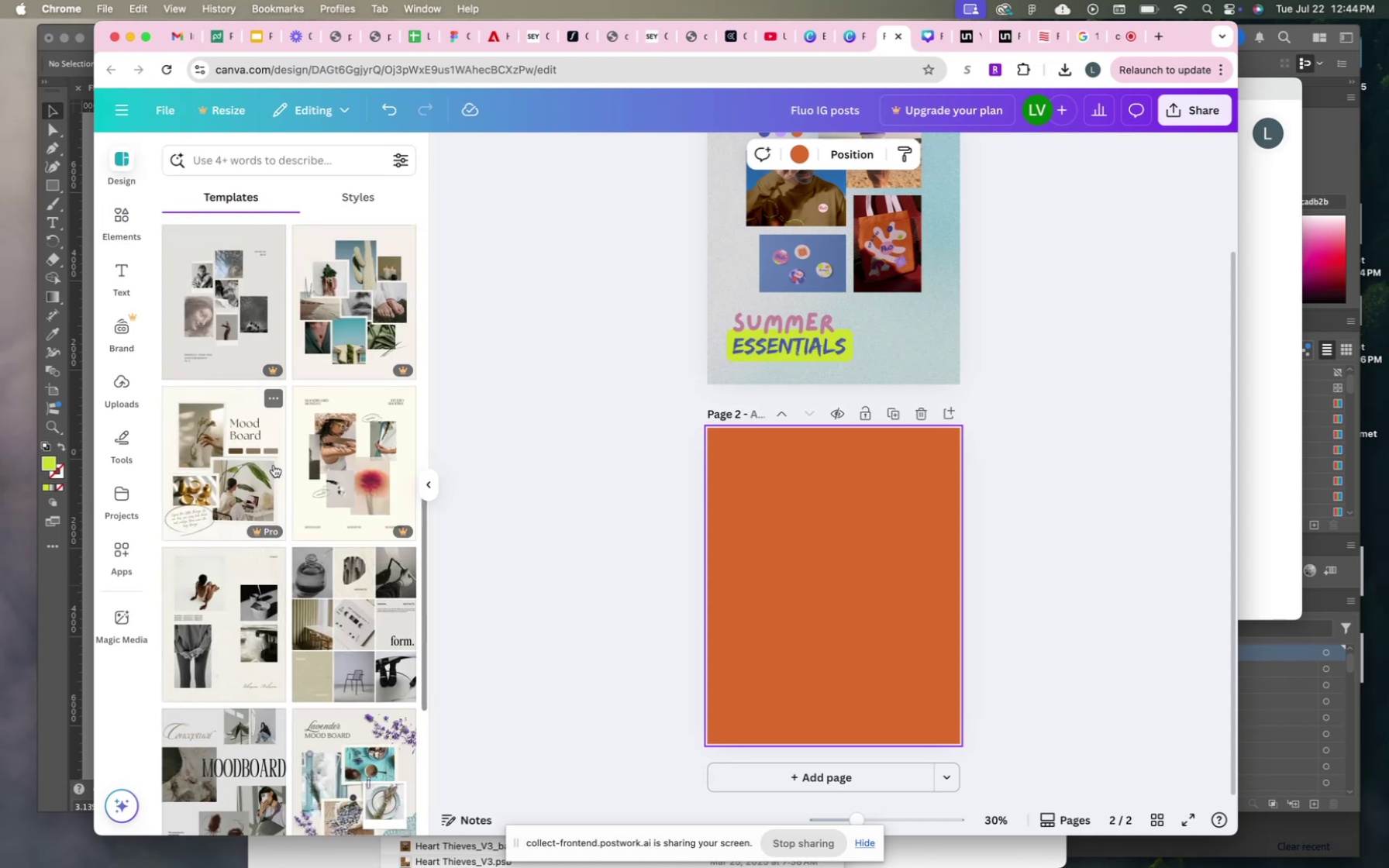 
scroll: coordinate [274, 465], scroll_direction: up, amount: 100.0
 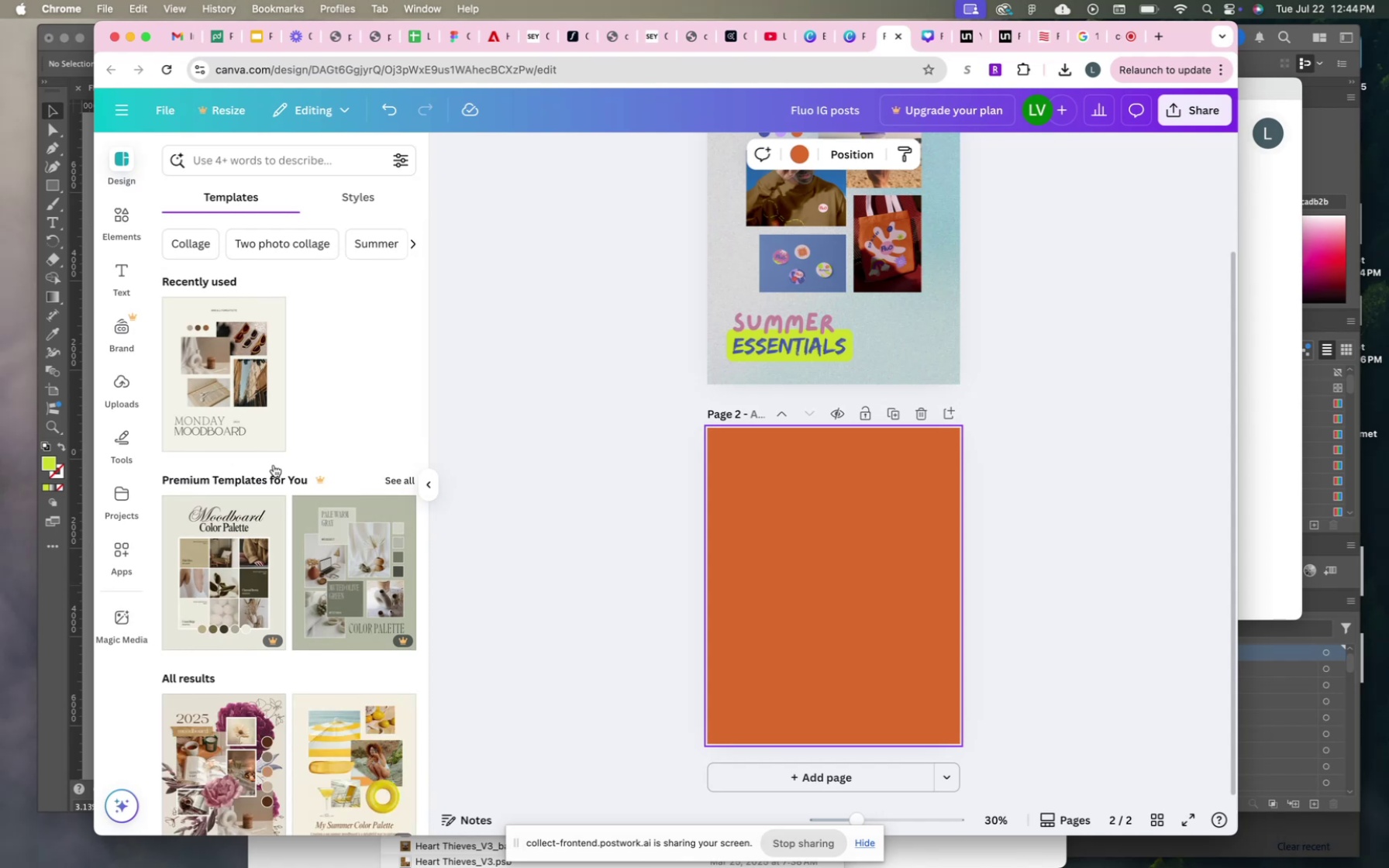 
scroll: coordinate [341, 428], scroll_direction: down, amount: 190.0
 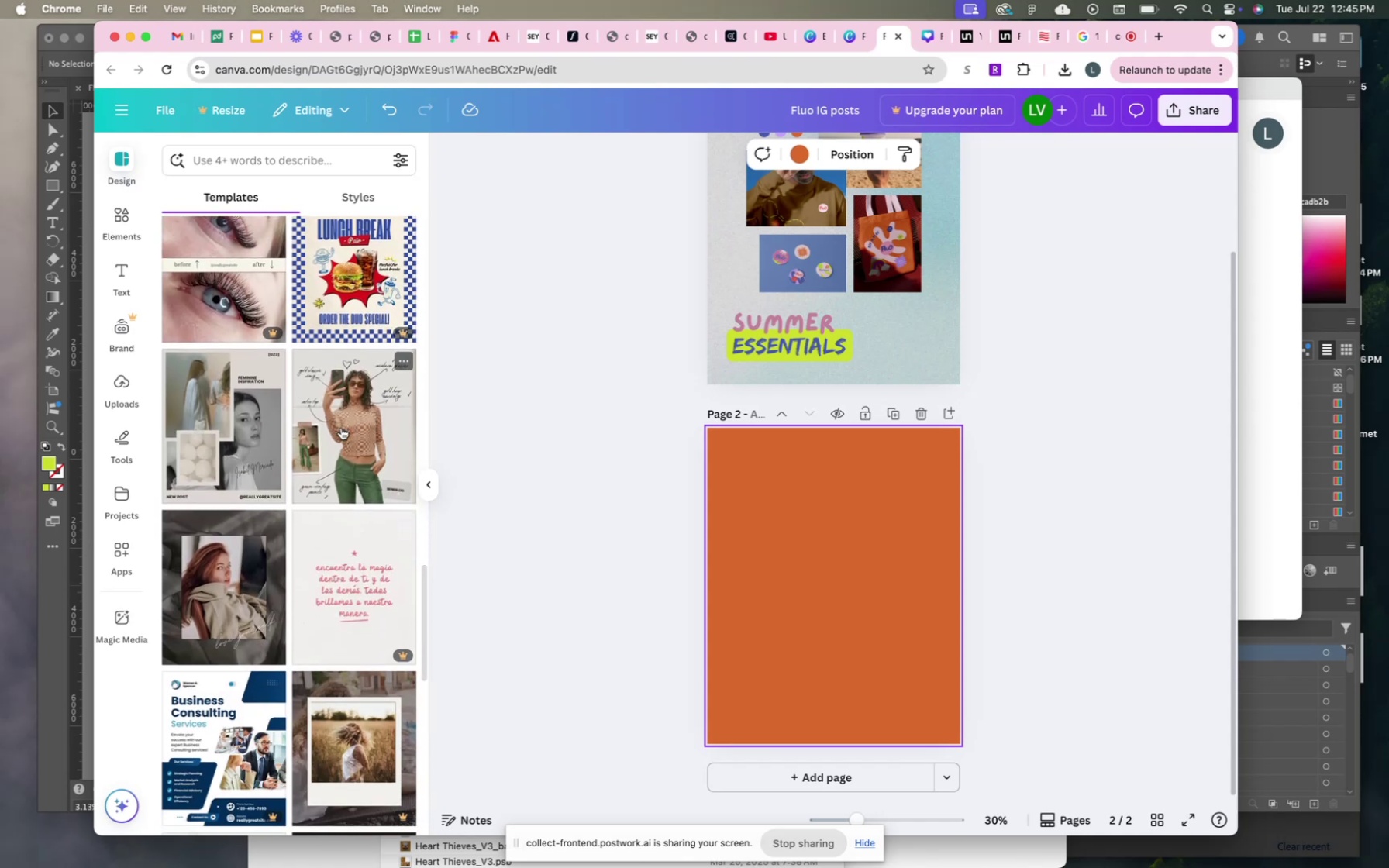 